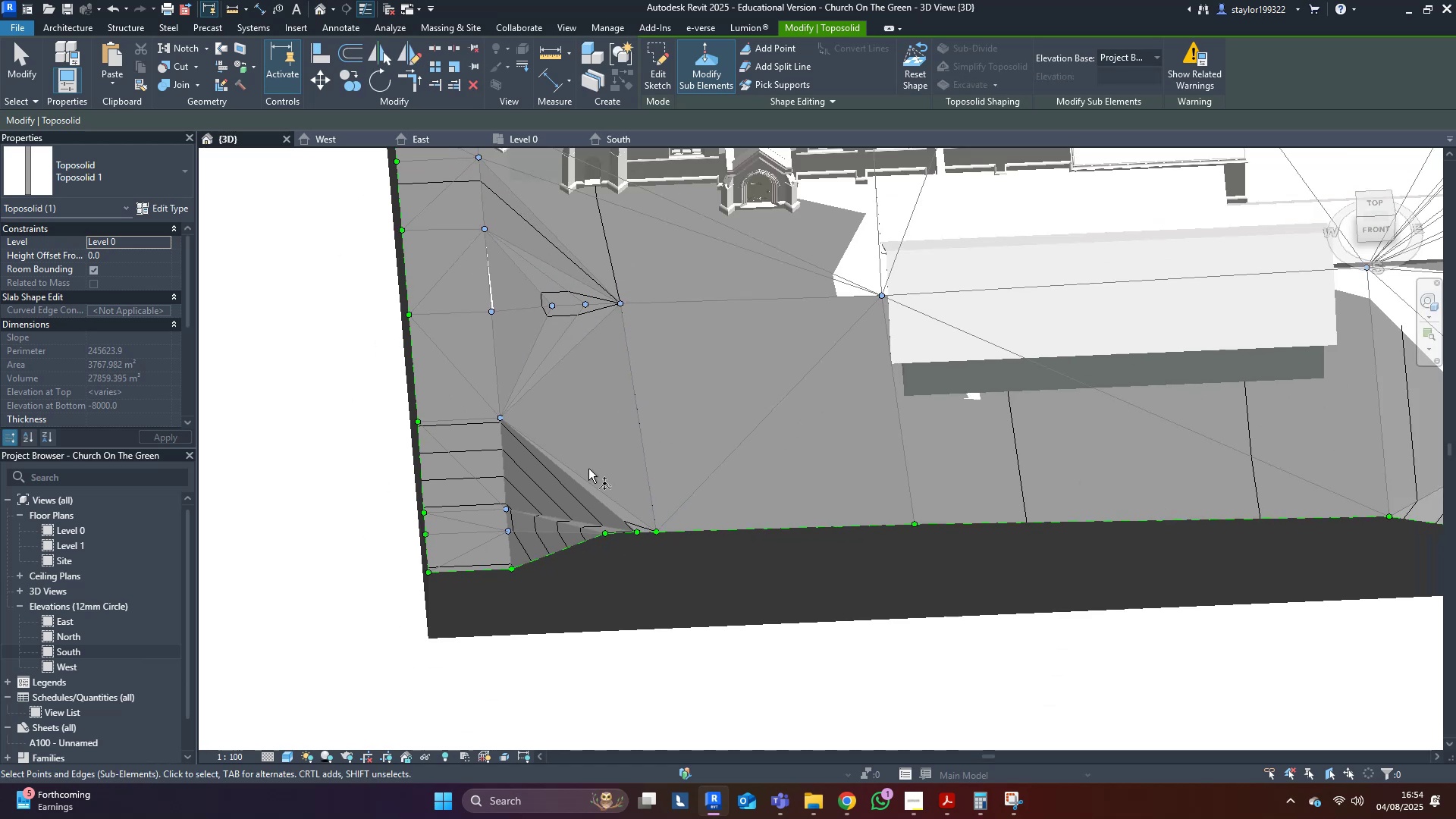 
hold_key(key=ShiftLeft, duration=0.58)
 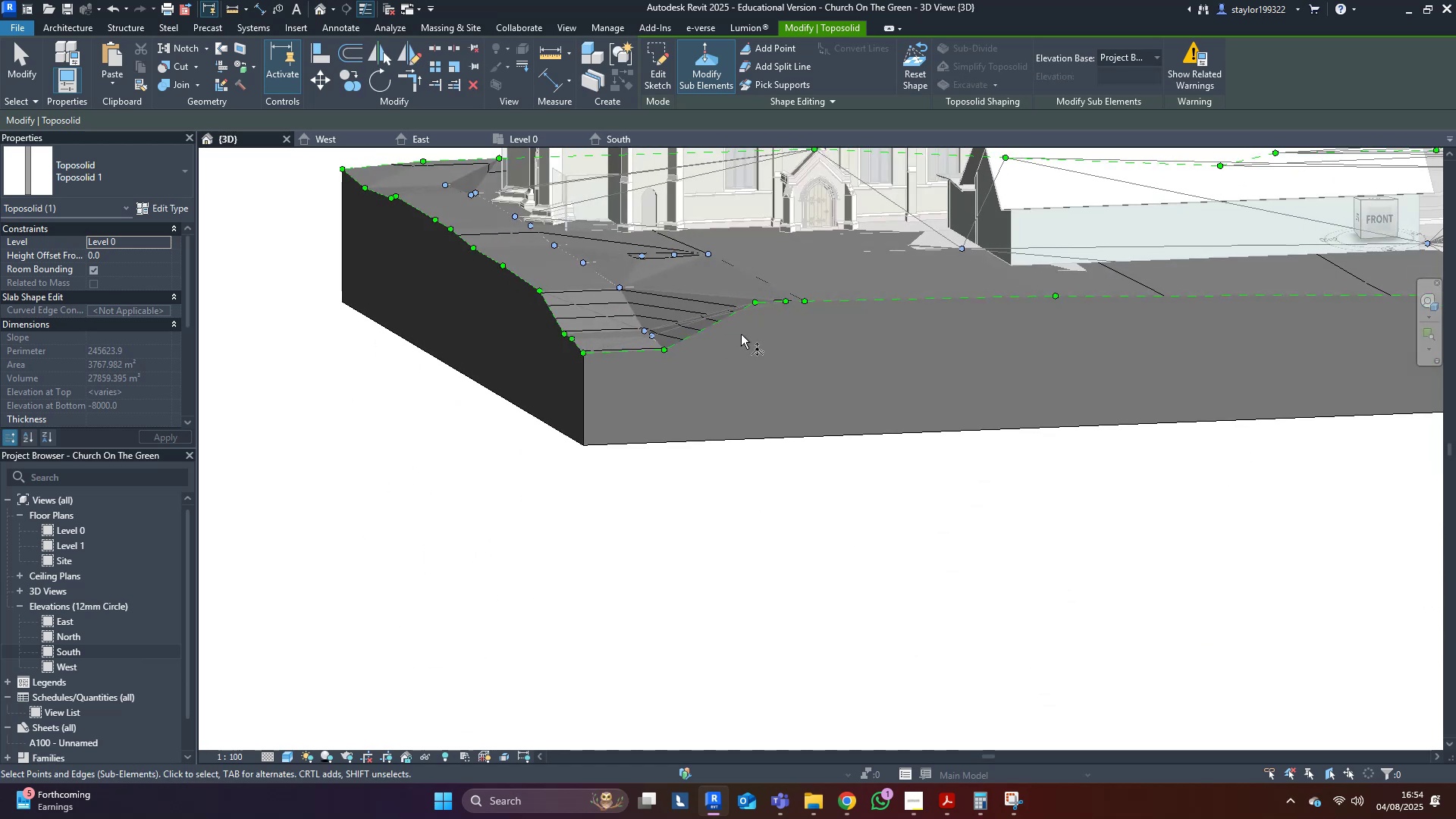 
hold_key(key=ShiftLeft, duration=0.41)
 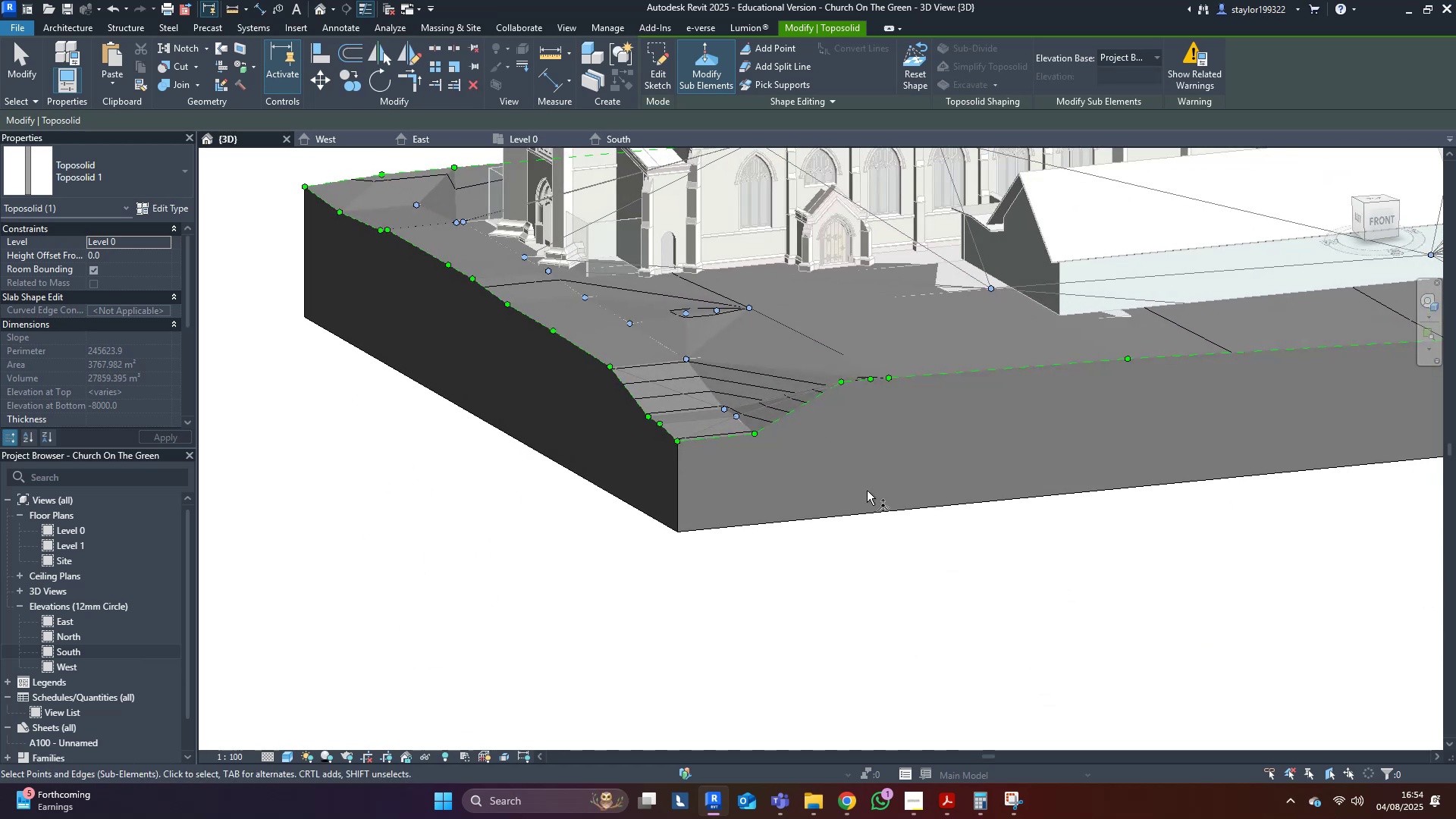 
hold_key(key=ShiftLeft, duration=0.43)
 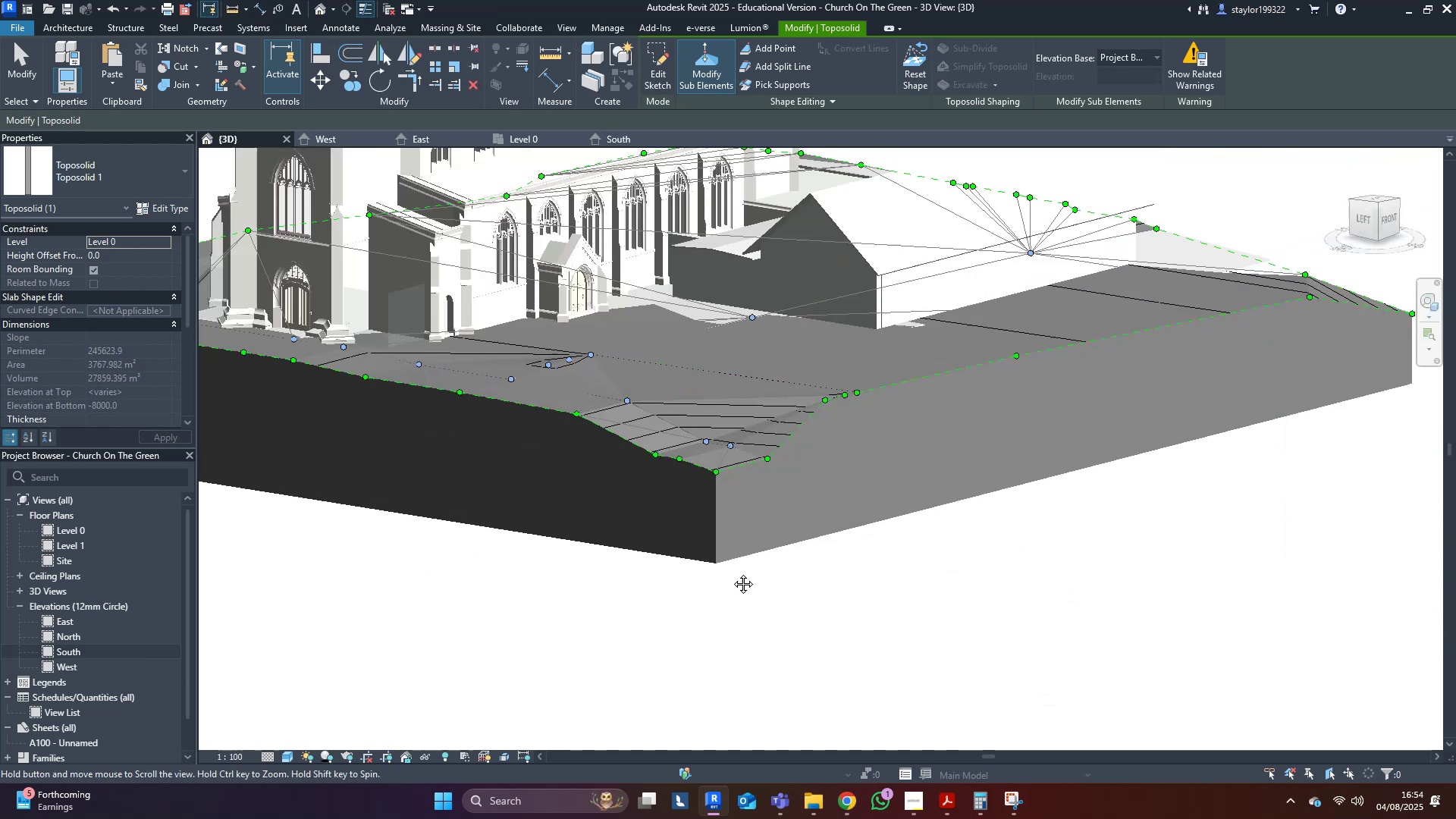 
hold_key(key=ShiftLeft, duration=0.36)
 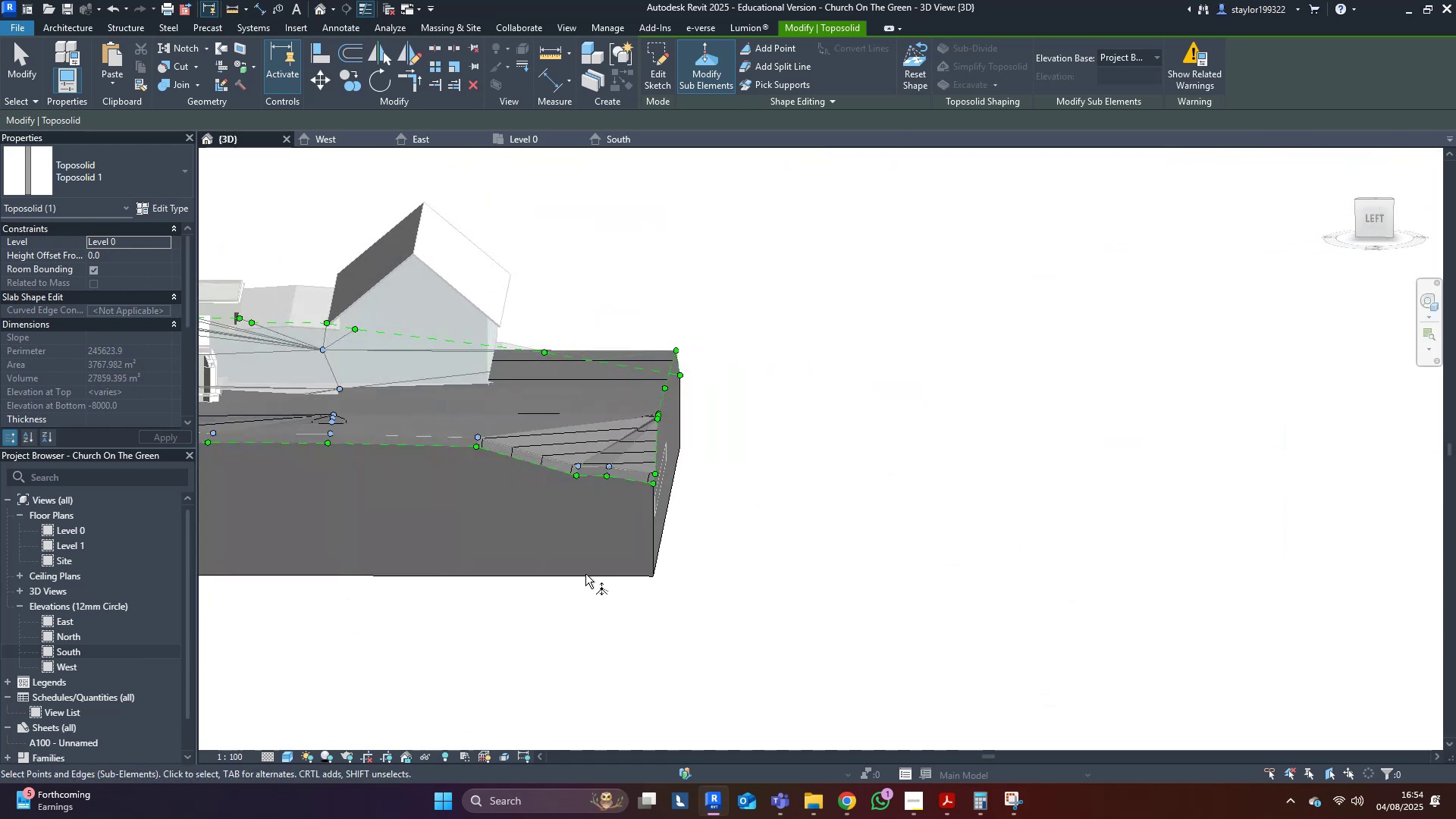 
hold_key(key=ShiftLeft, duration=0.42)
 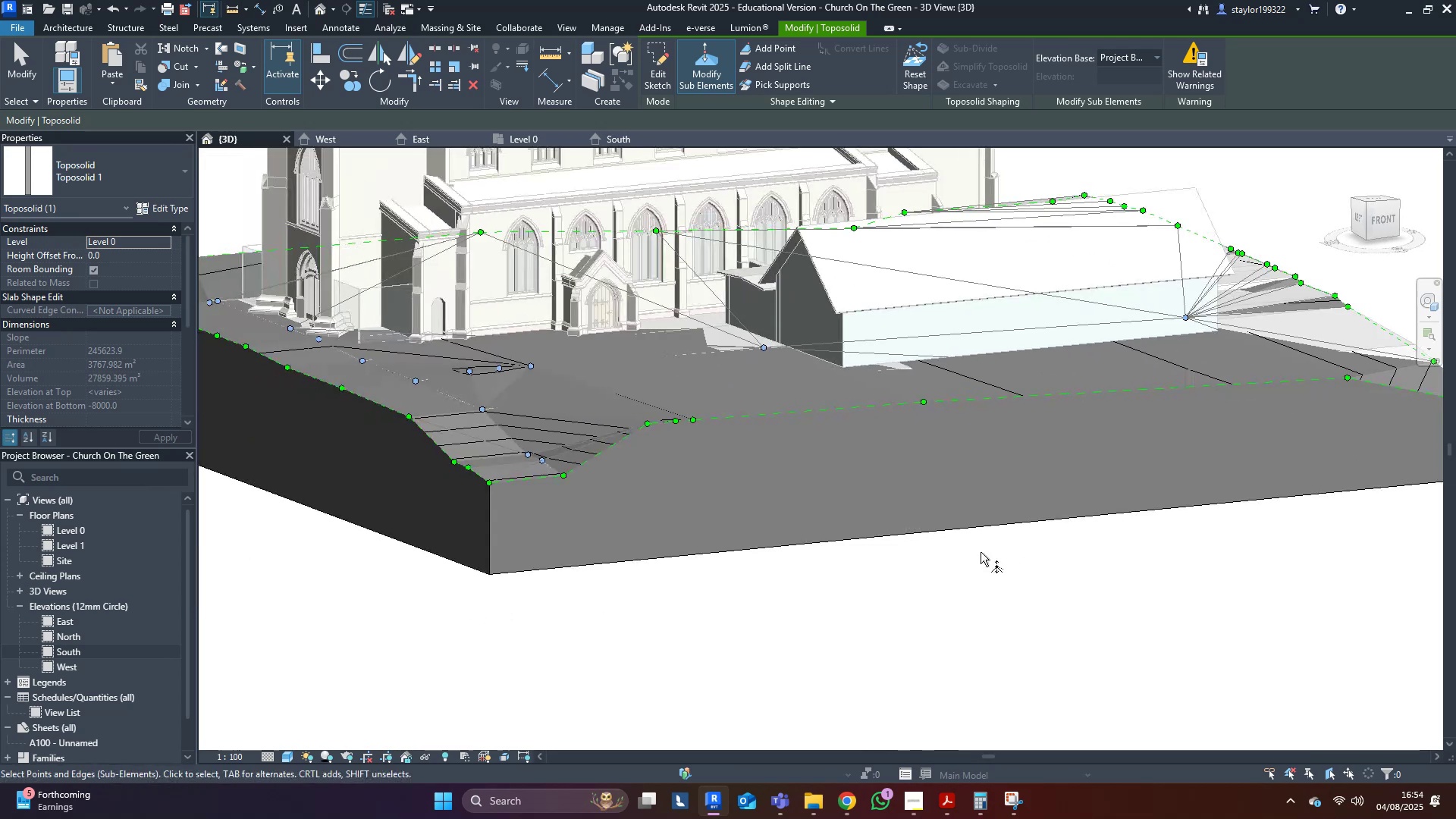 
key(Shift+ShiftLeft)
 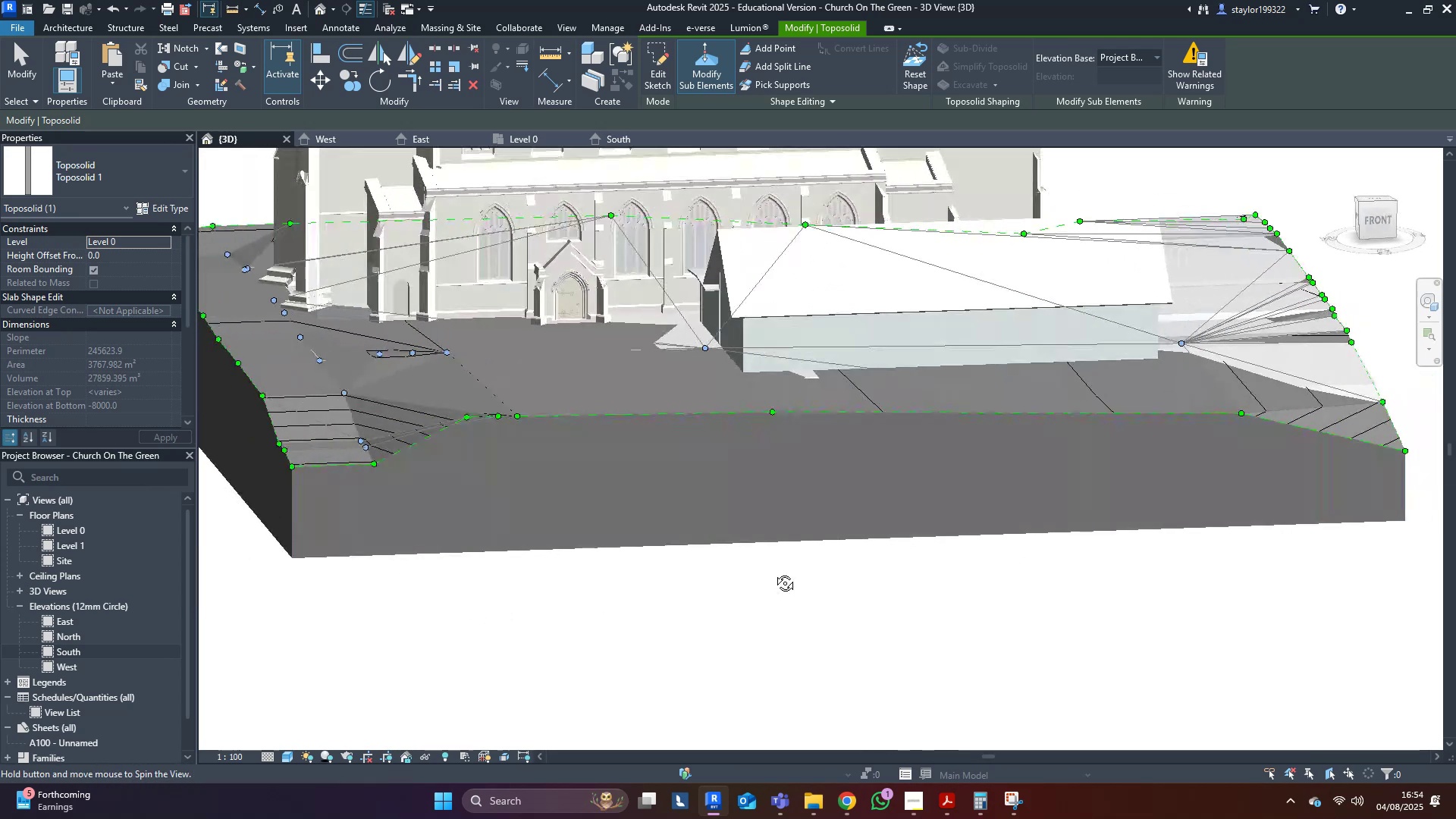 
scroll: coordinate [763, 572], scroll_direction: down, amount: 2.0
 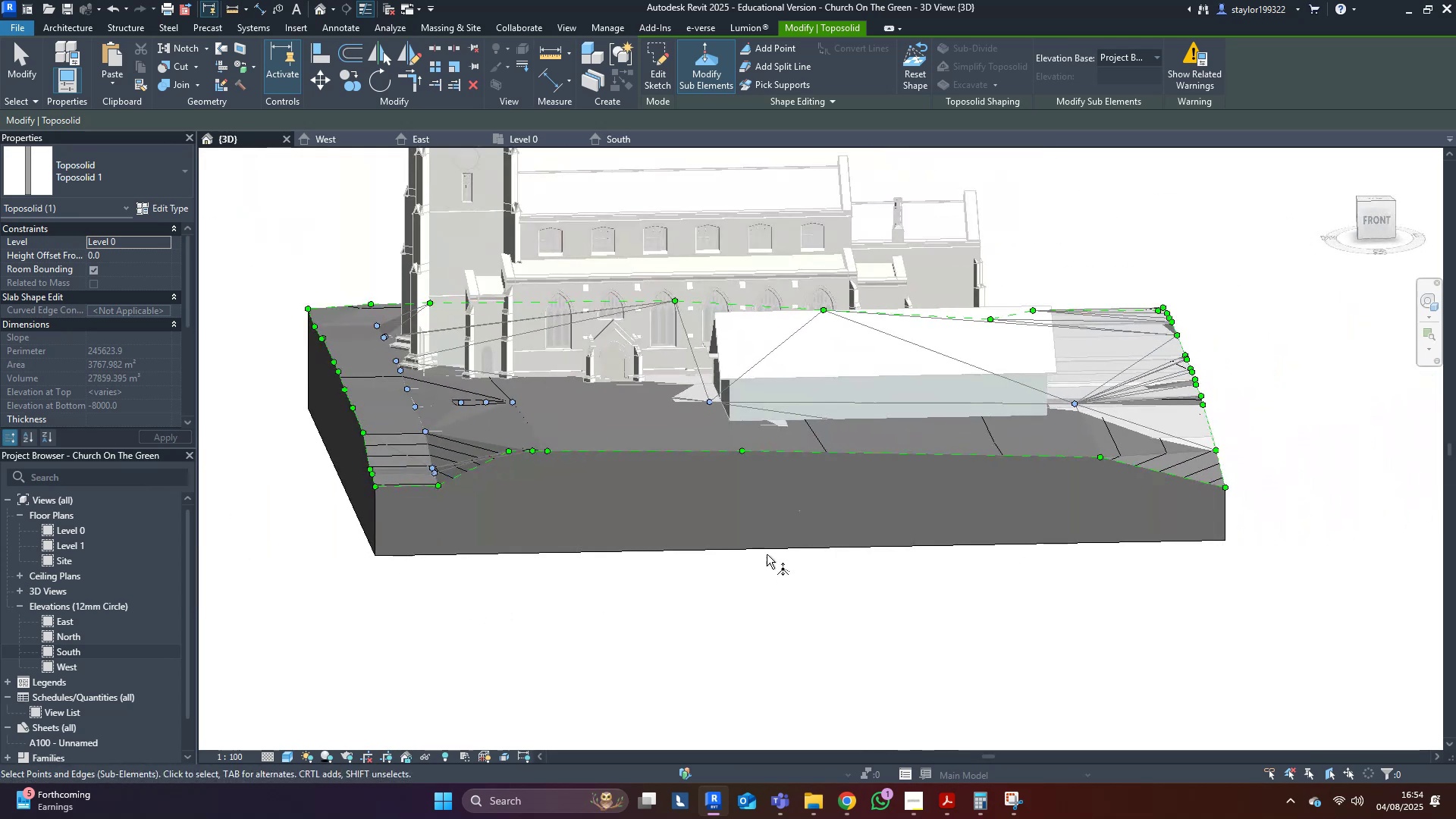 
hold_key(key=ShiftLeft, duration=1.54)
 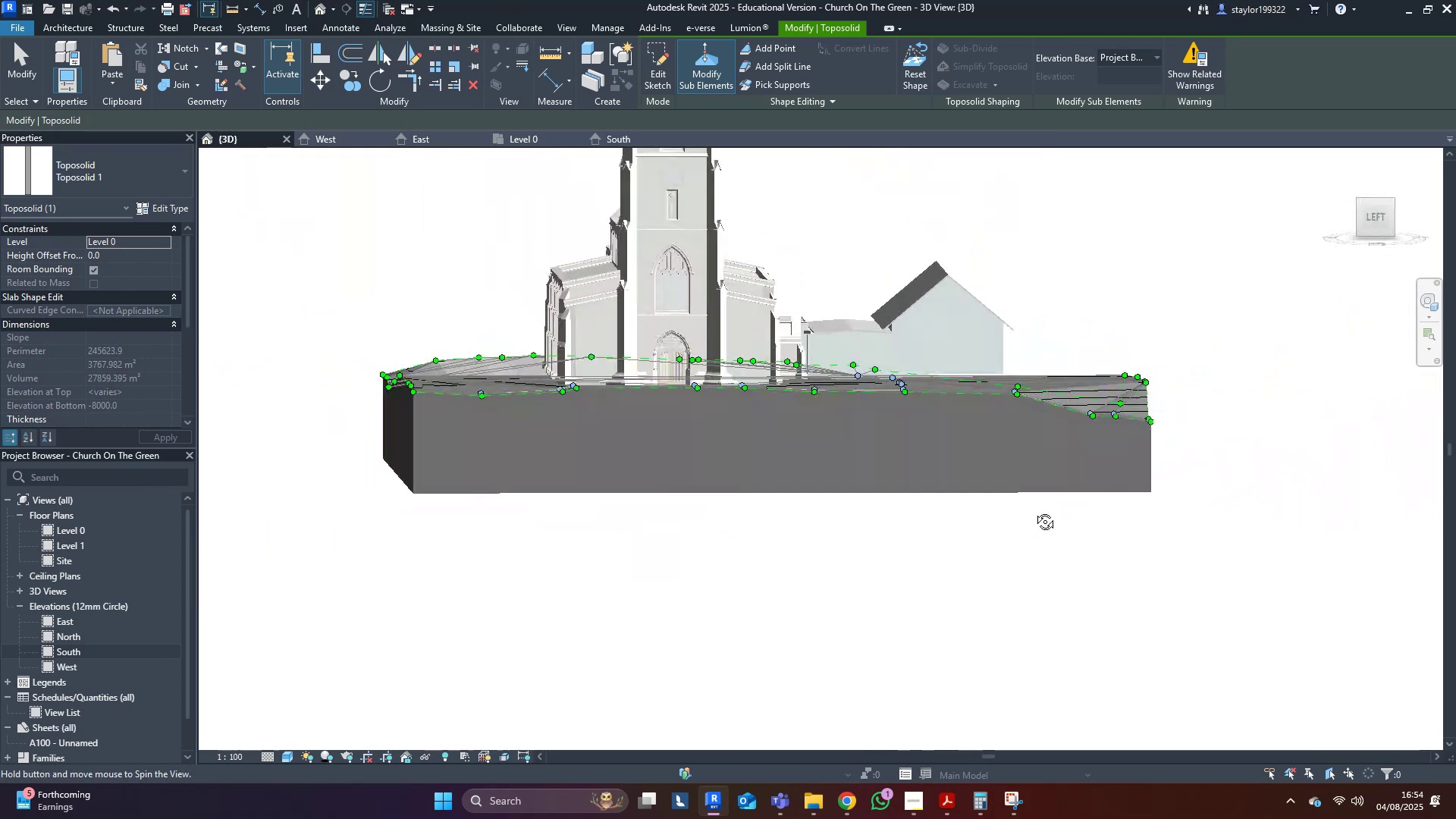 
hold_key(key=ShiftLeft, duration=1.51)
 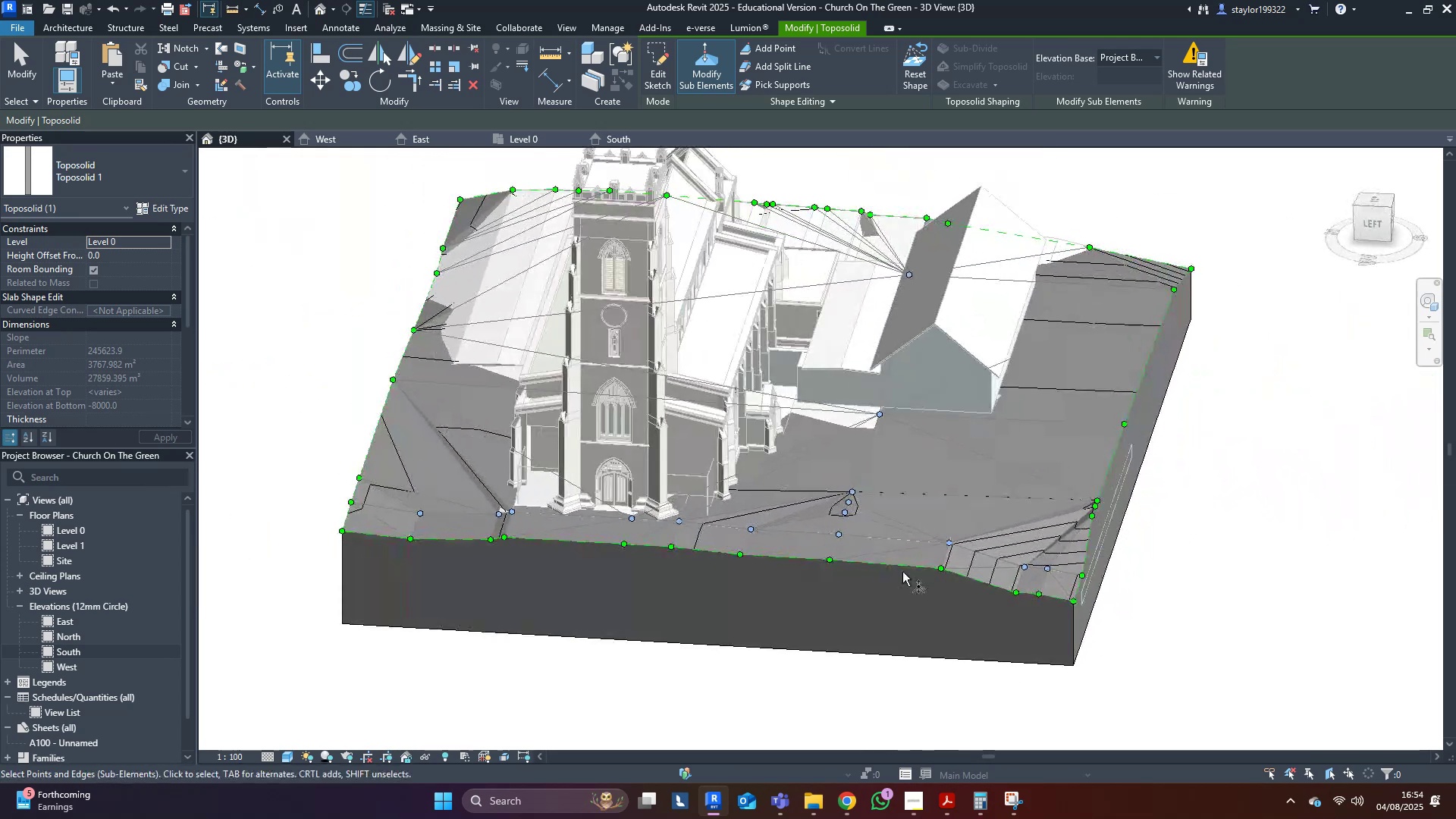 
hold_key(key=ShiftLeft, duration=0.36)
 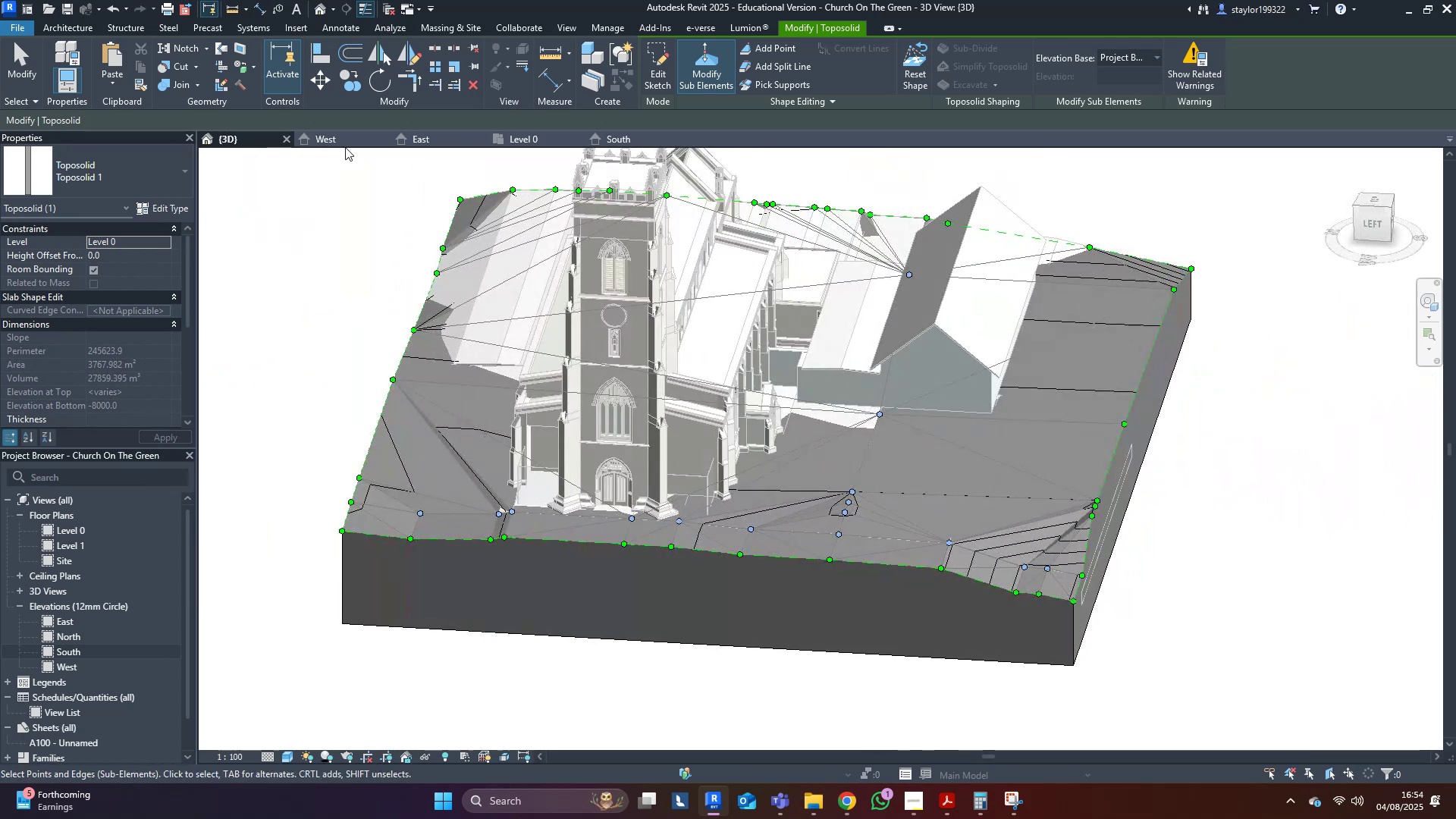 
left_click([344, 138])
 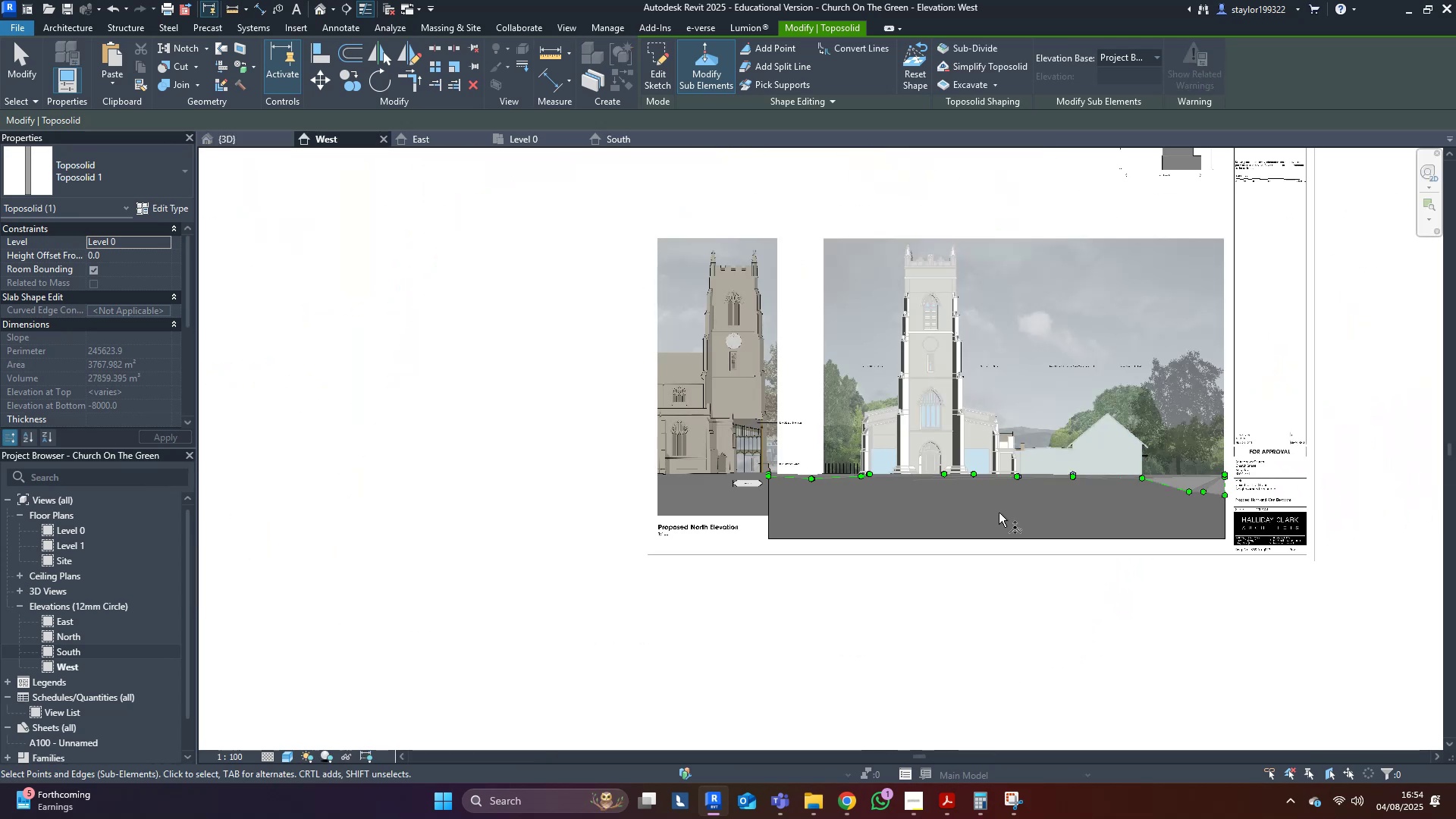 
scroll: coordinate [1164, 473], scroll_direction: up, amount: 8.0
 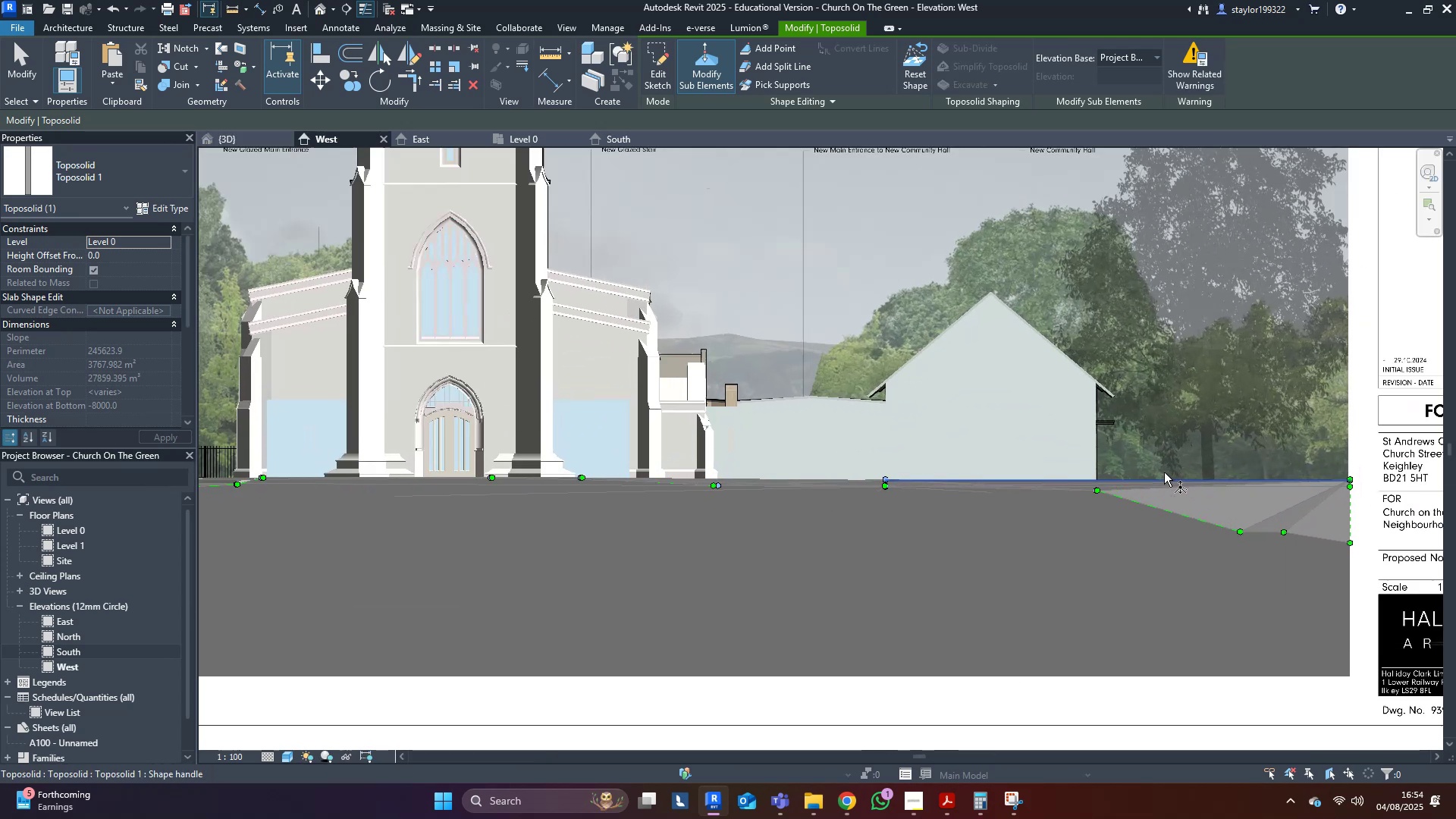 
type(wfsd)
 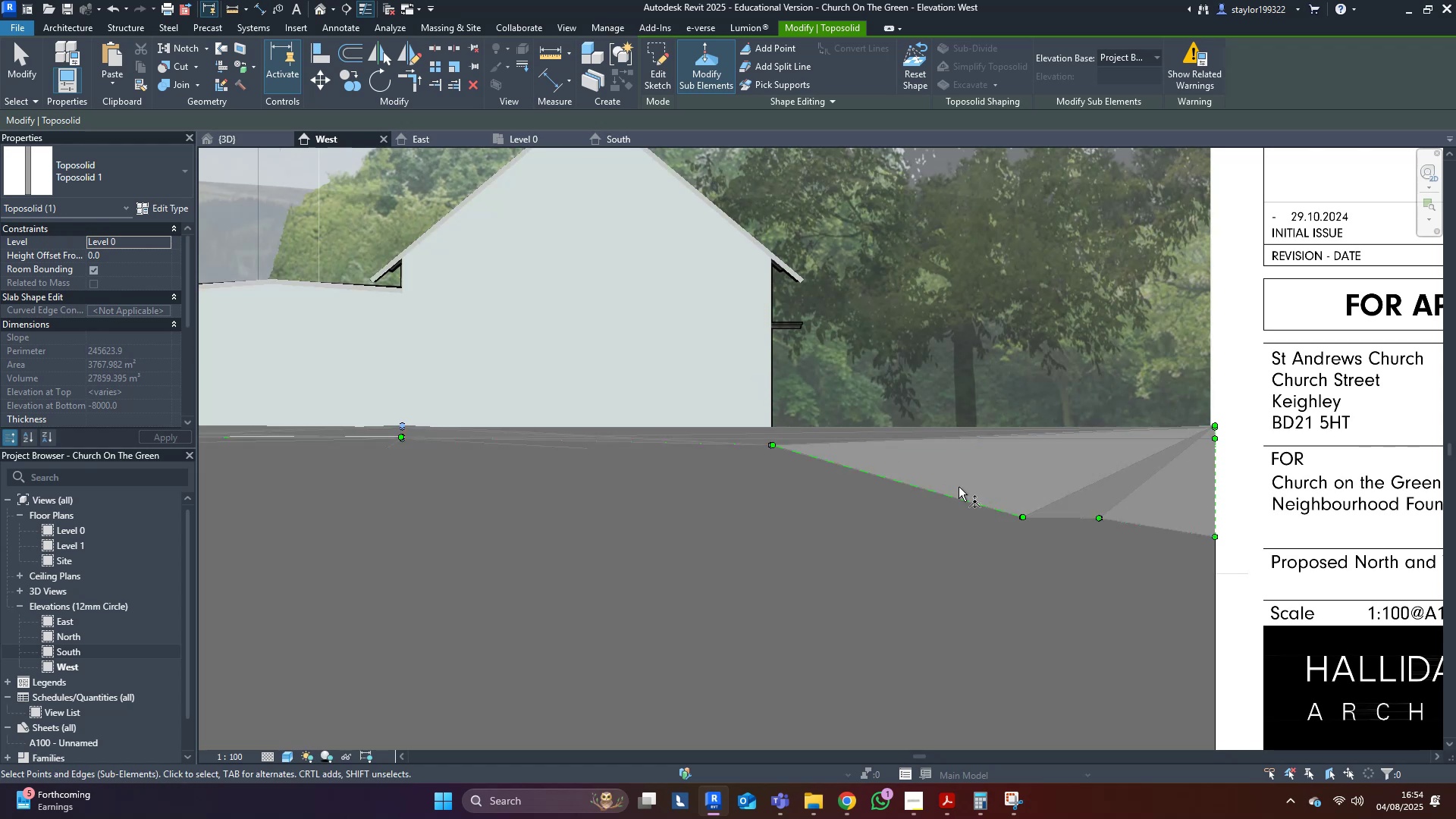 
scroll: coordinate [1092, 530], scroll_direction: up, amount: 4.0
 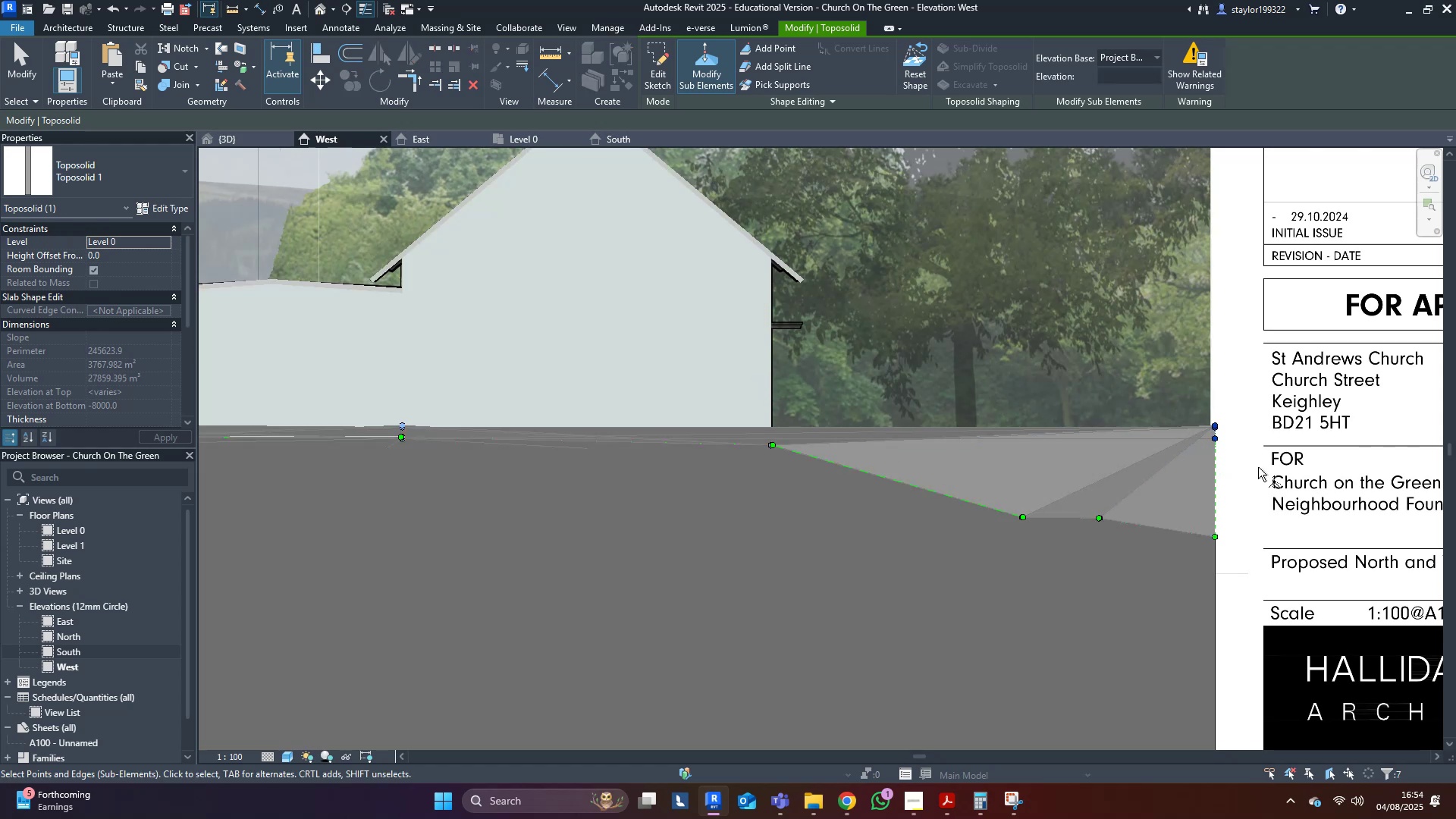 
left_click([1216, 438])
 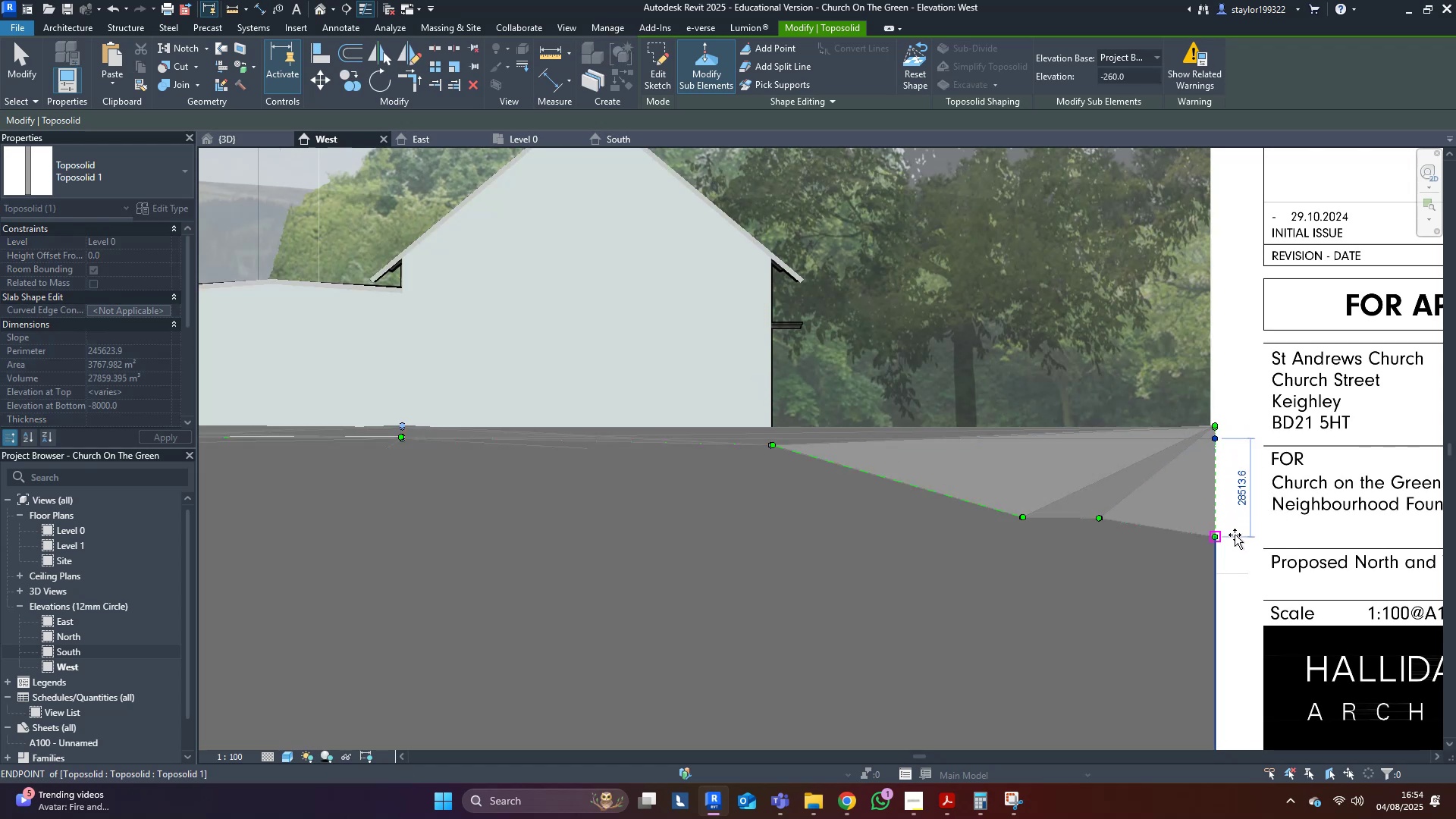 
scroll: coordinate [1237, 522], scroll_direction: down, amount: 4.0
 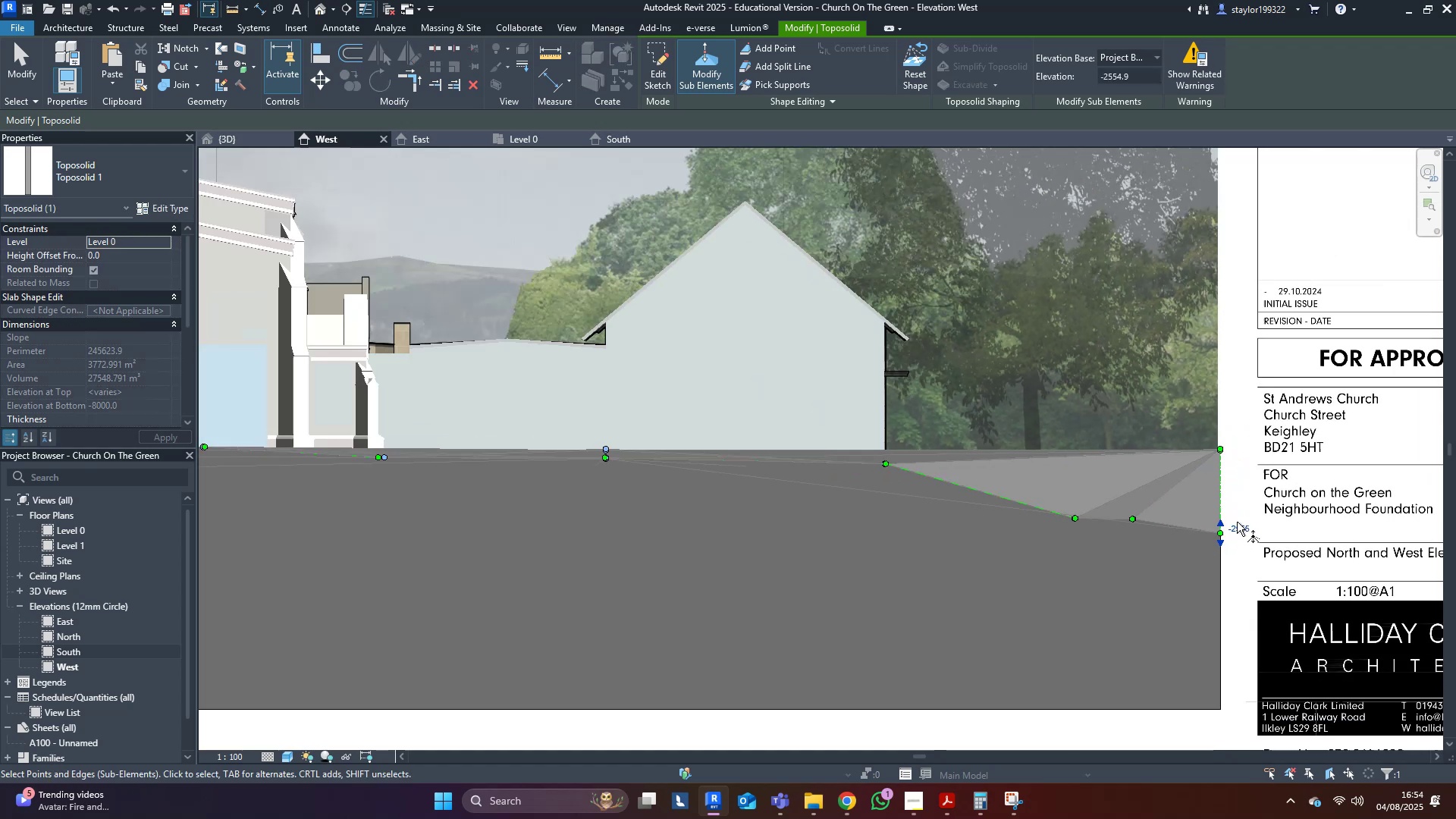 
hold_key(key=ShiftLeft, duration=0.41)
 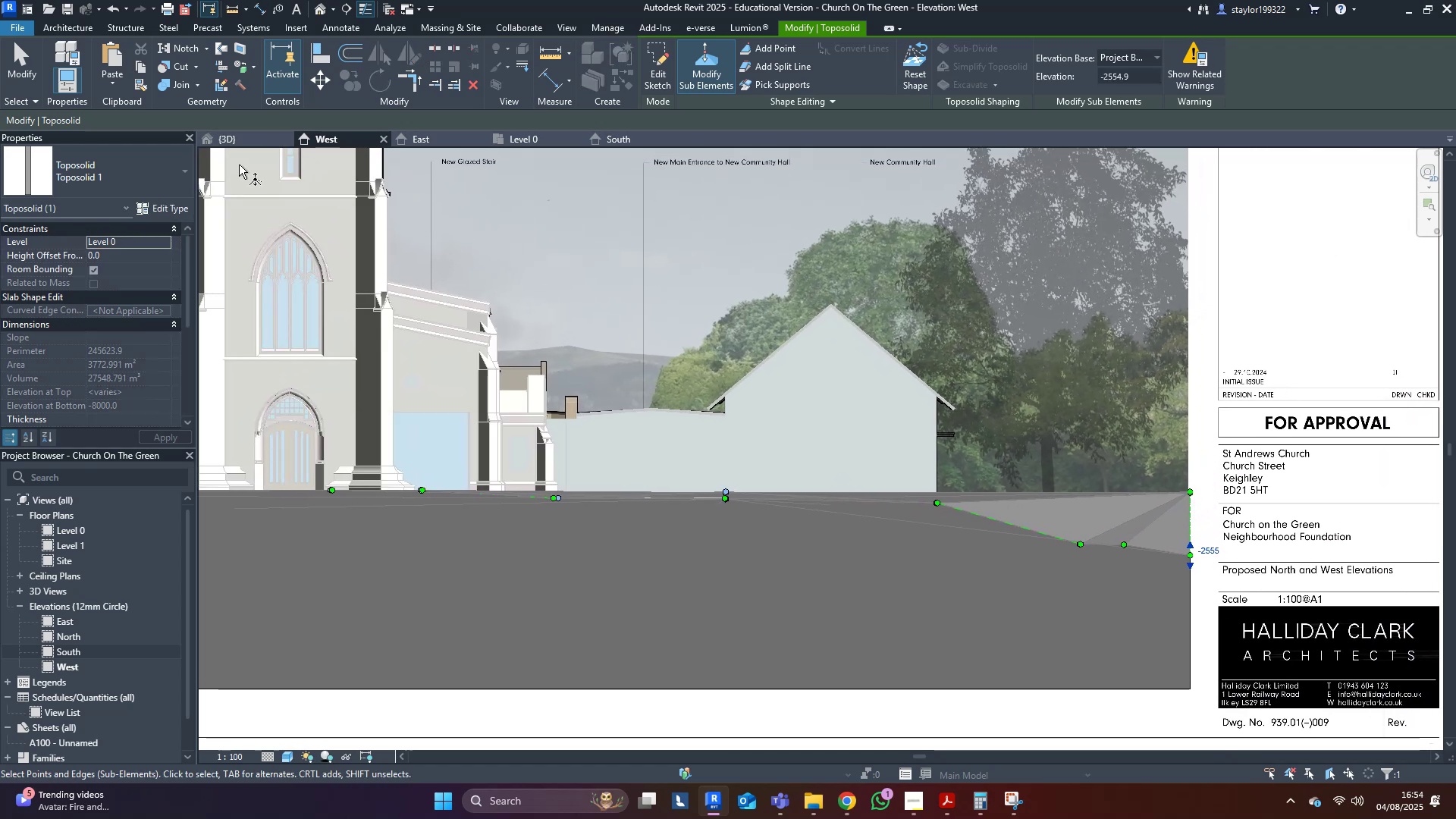 
left_click([242, 137])
 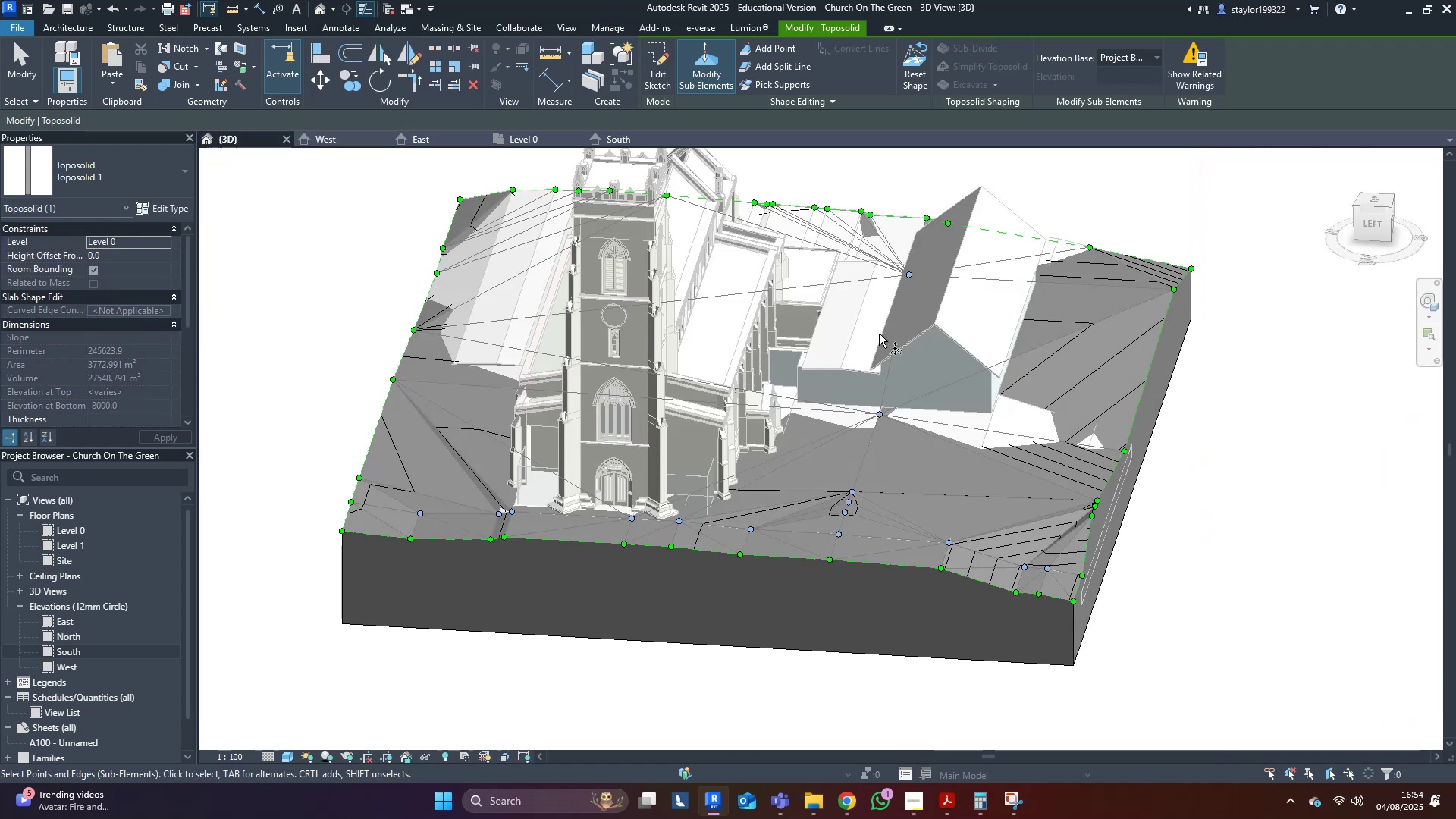 
hold_key(key=ShiftLeft, duration=1.53)
 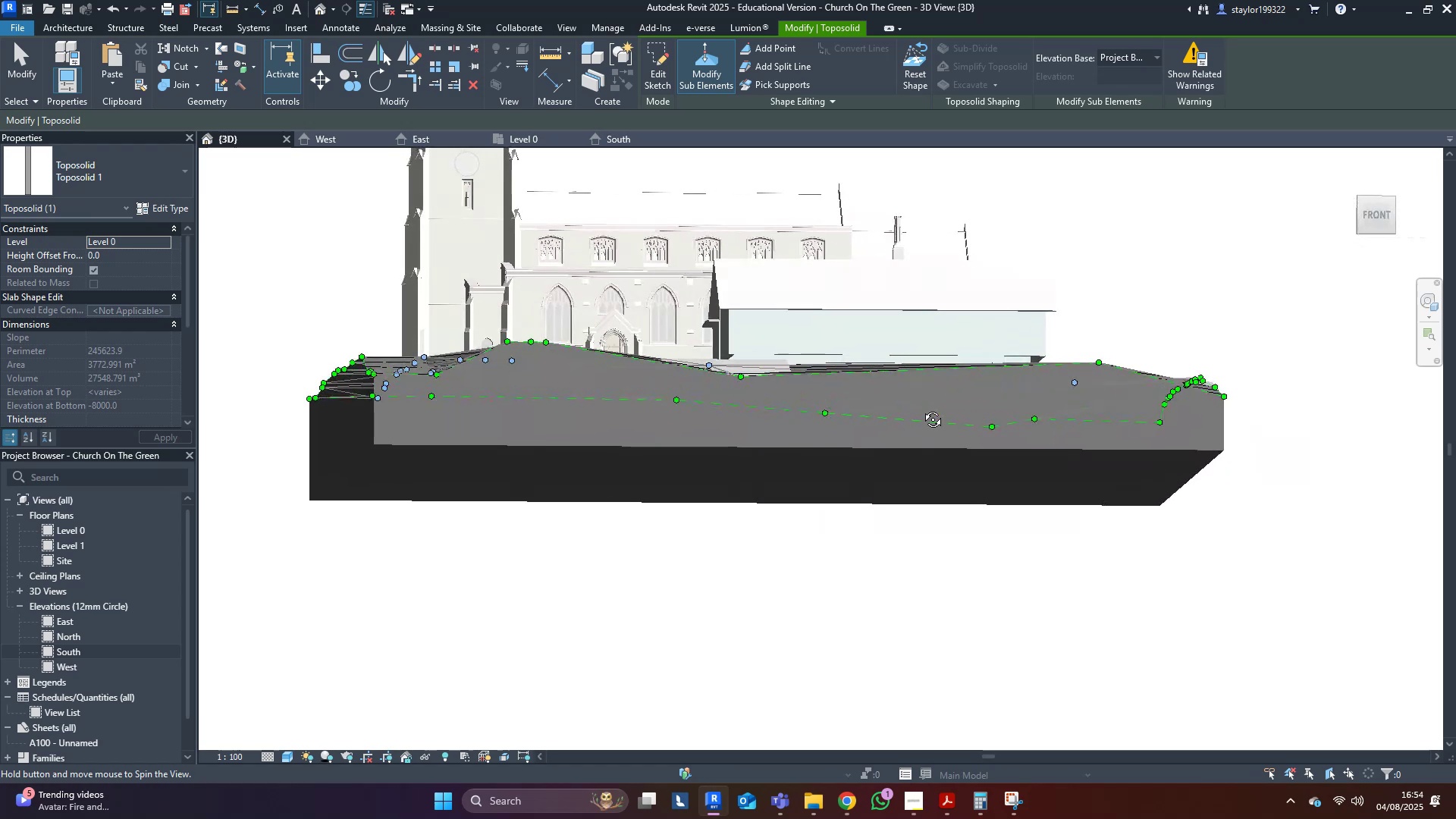 
hold_key(key=ShiftLeft, duration=1.16)
 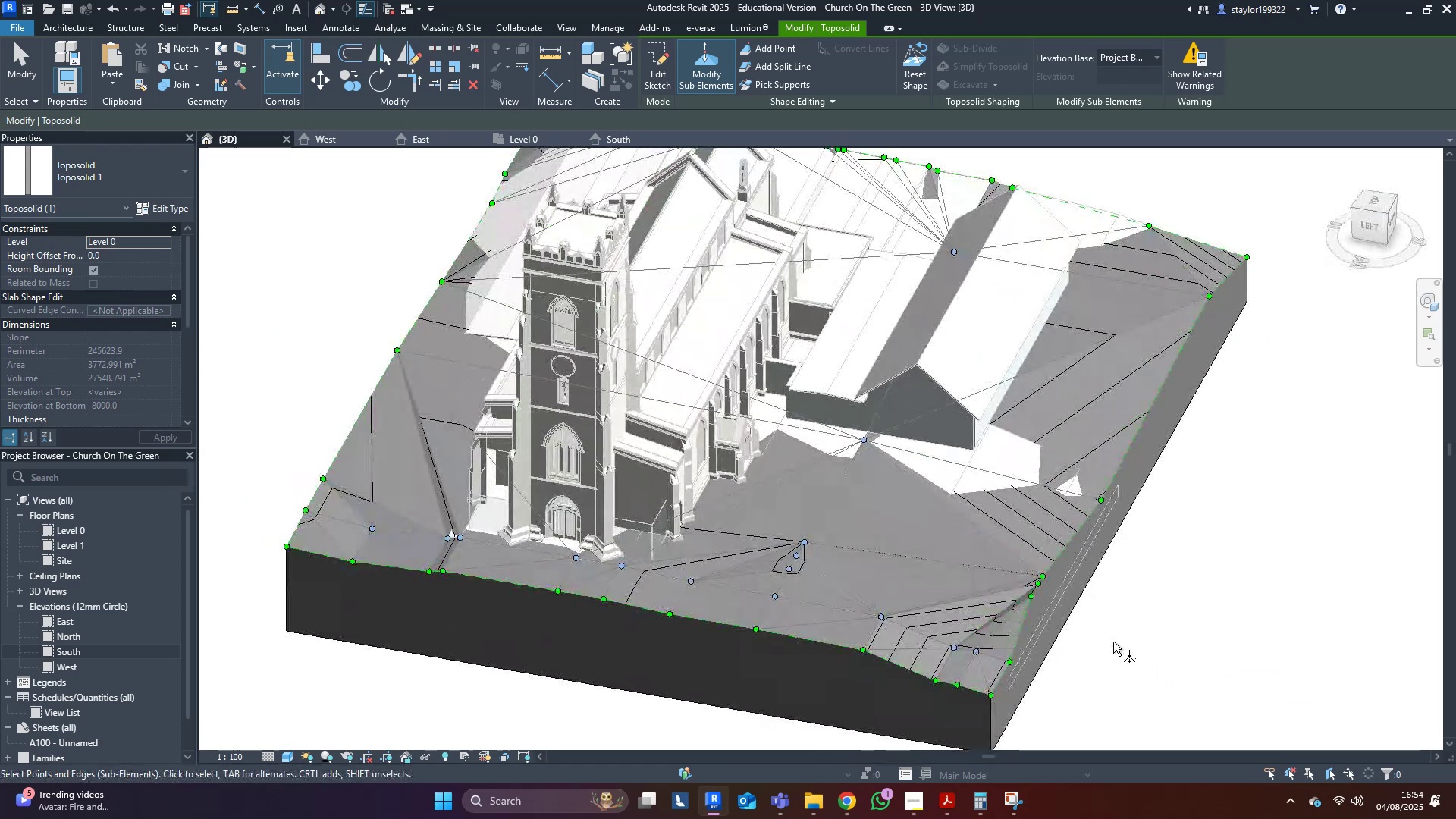 
key(Shift+ShiftLeft)
 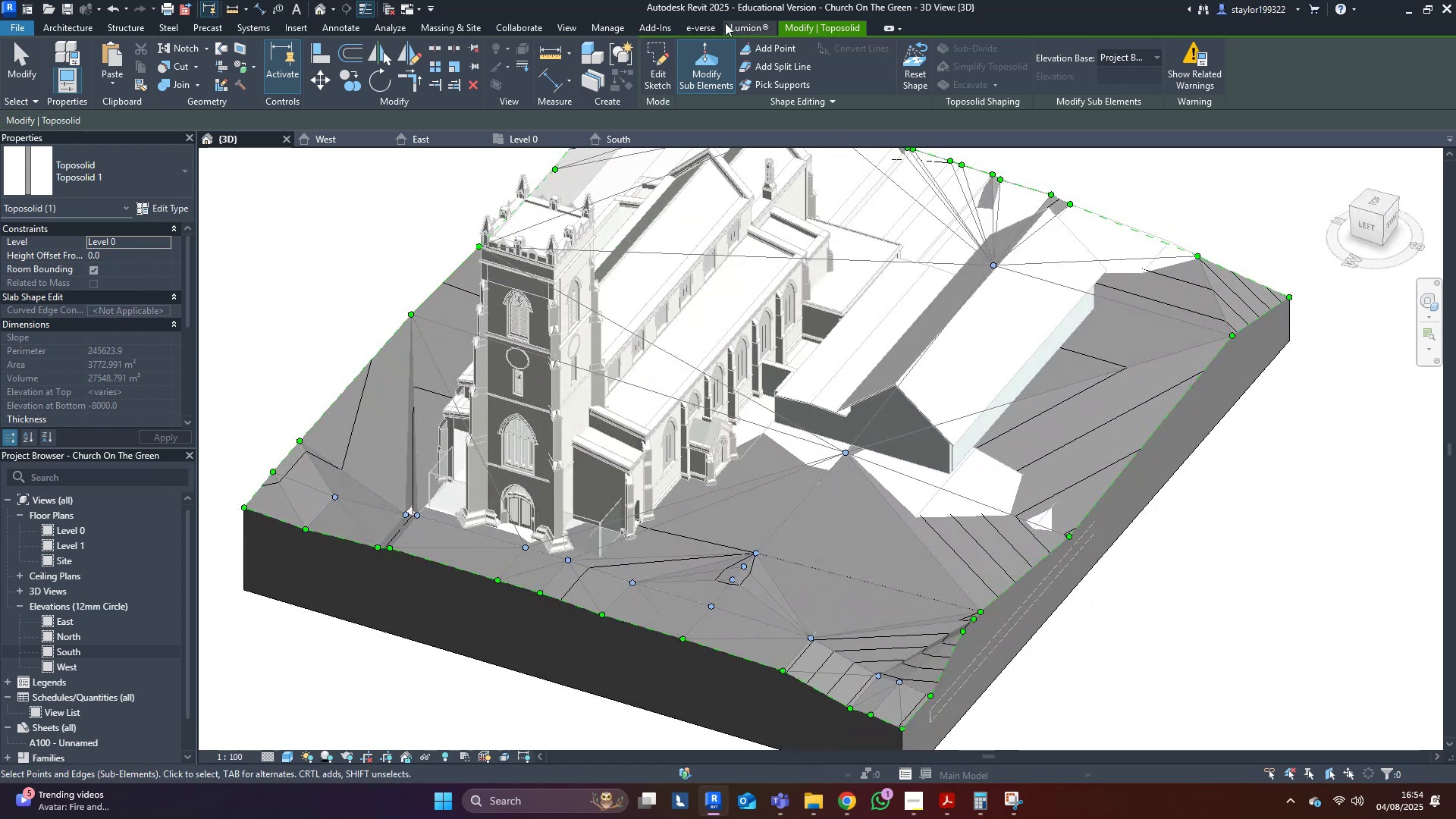 
left_click([762, 46])
 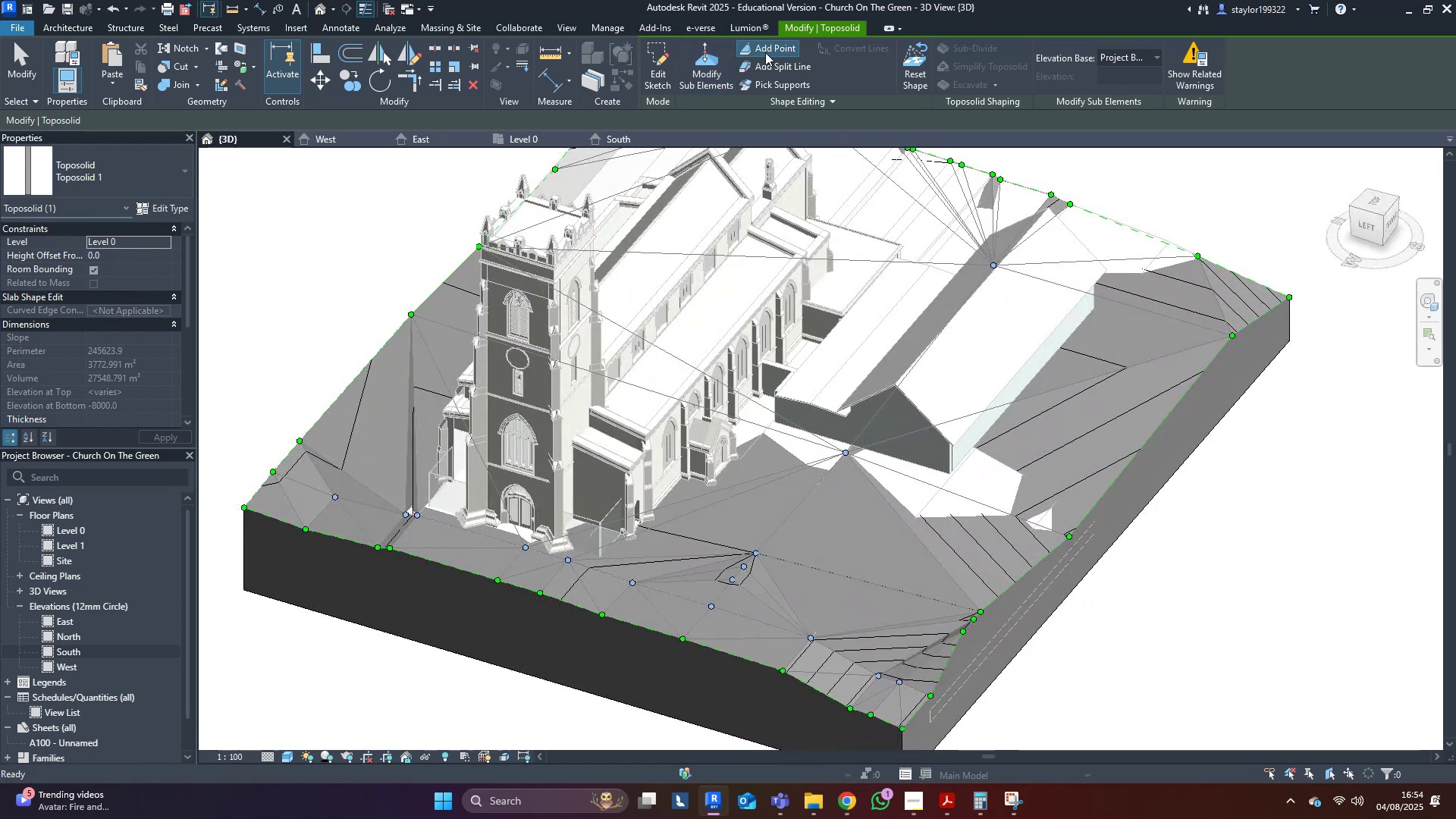 
scroll: coordinate [949, 419], scroll_direction: up, amount: 4.0
 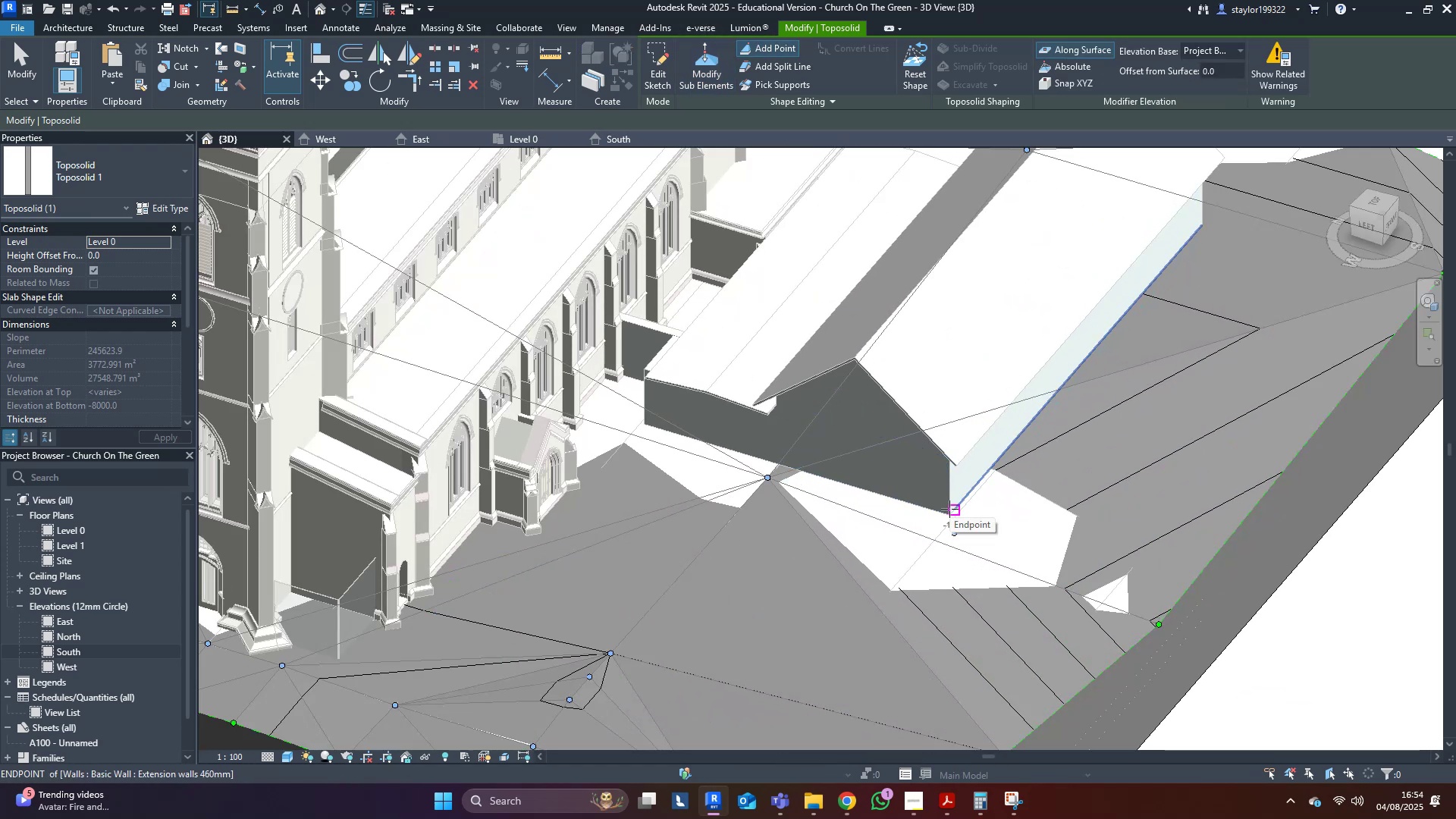 
left_click([949, 510])
 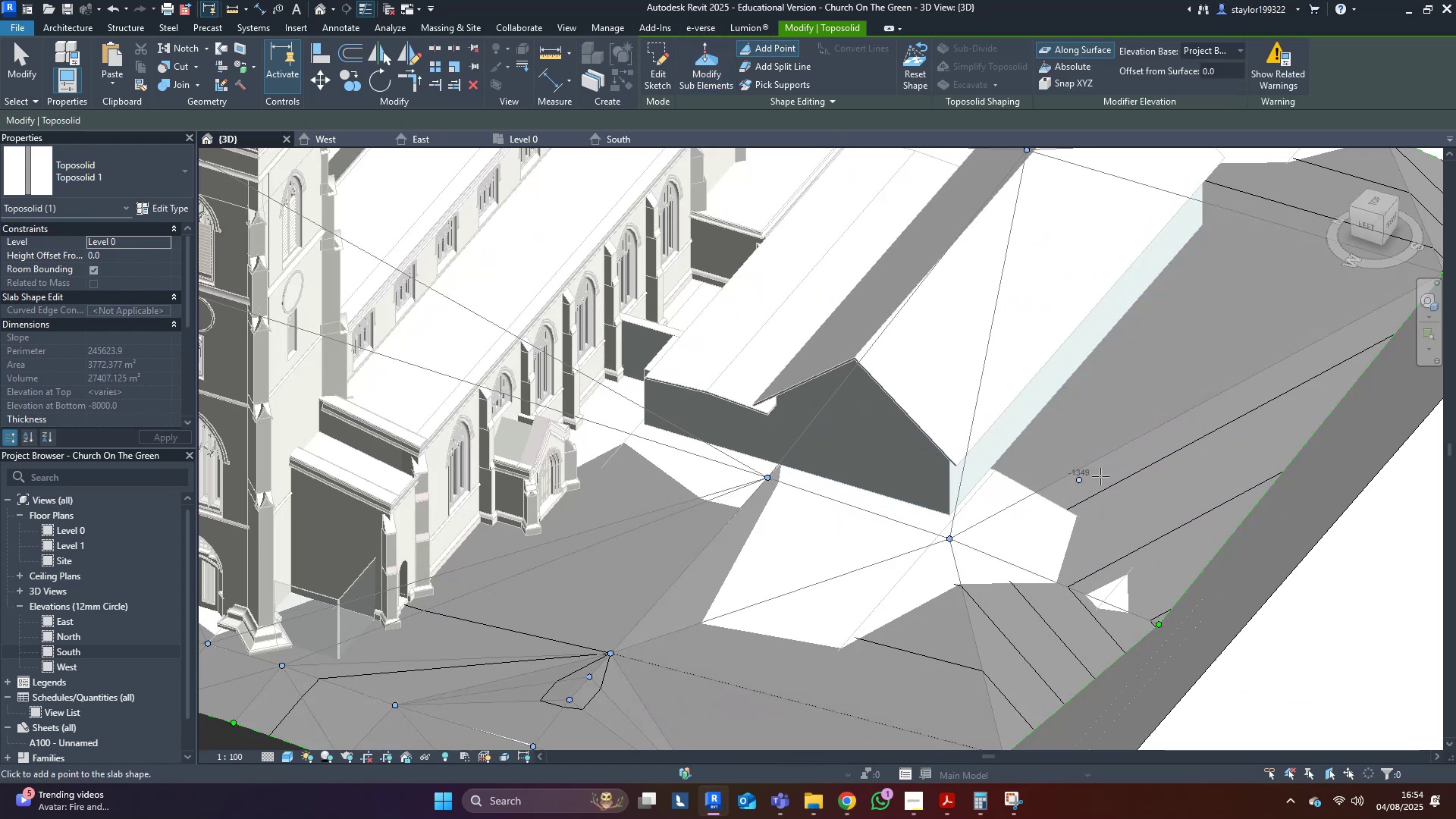 
hold_key(key=ShiftLeft, duration=0.69)
 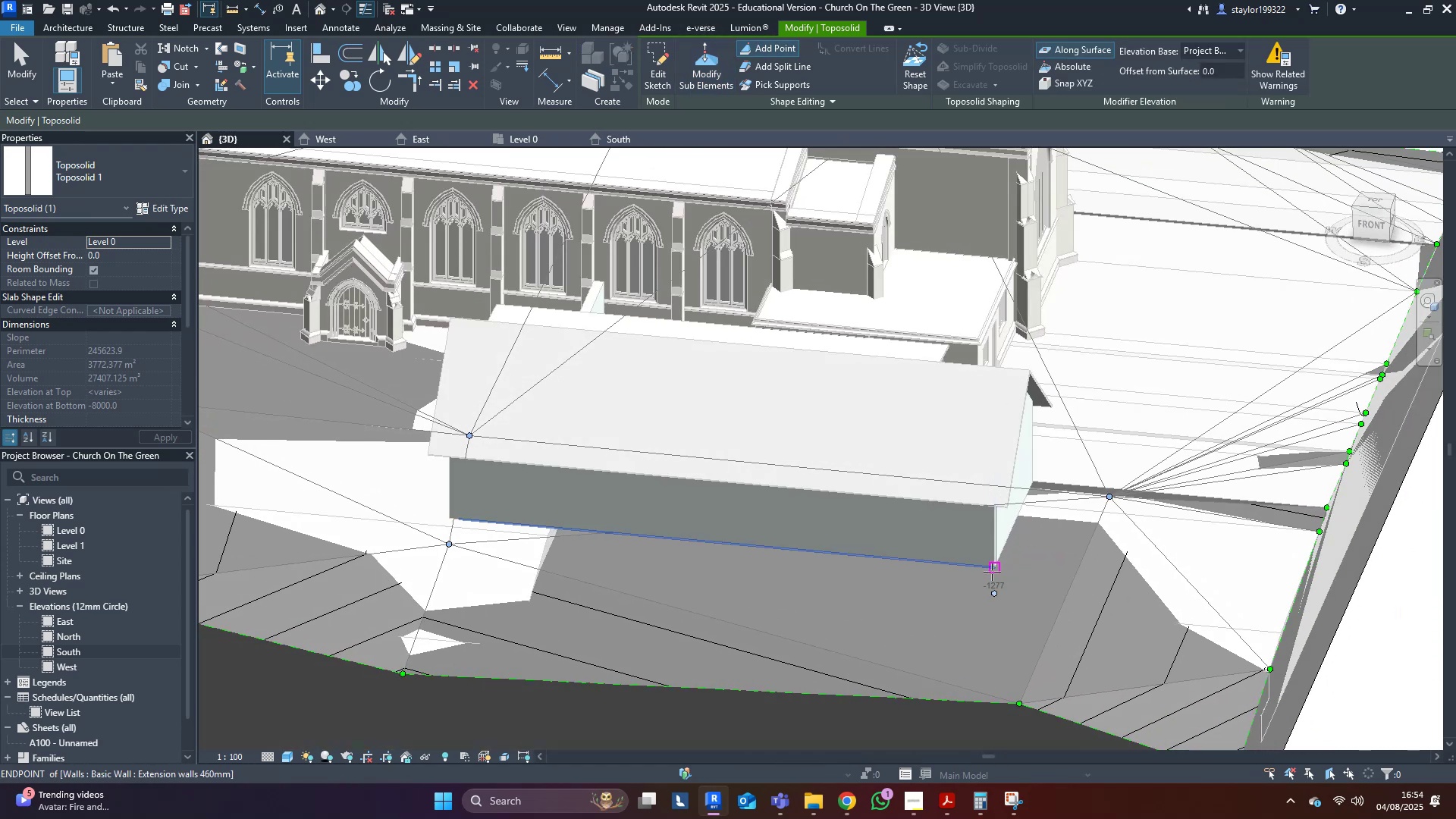 
left_click([992, 572])
 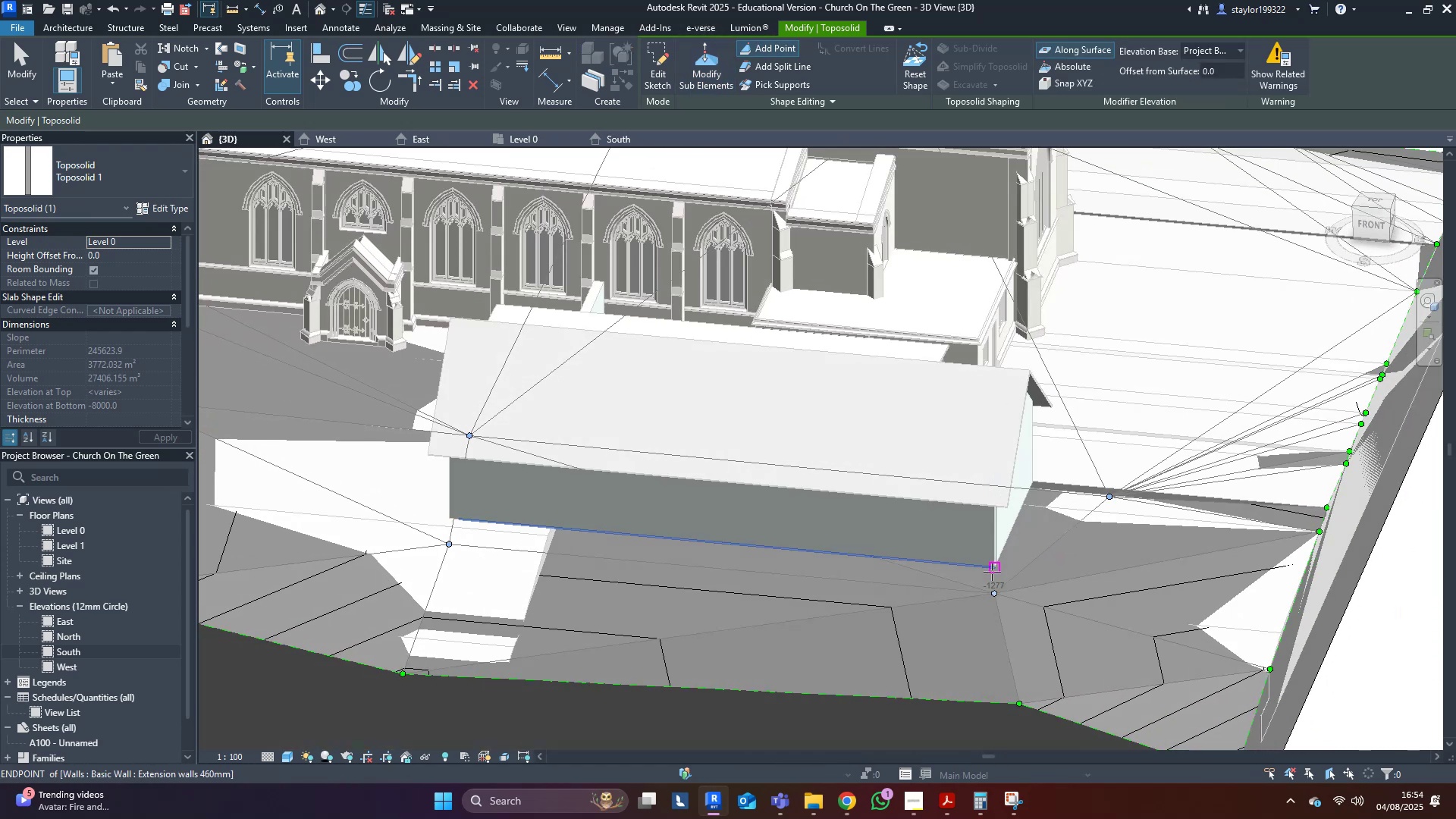 
hold_key(key=ShiftLeft, duration=0.62)
 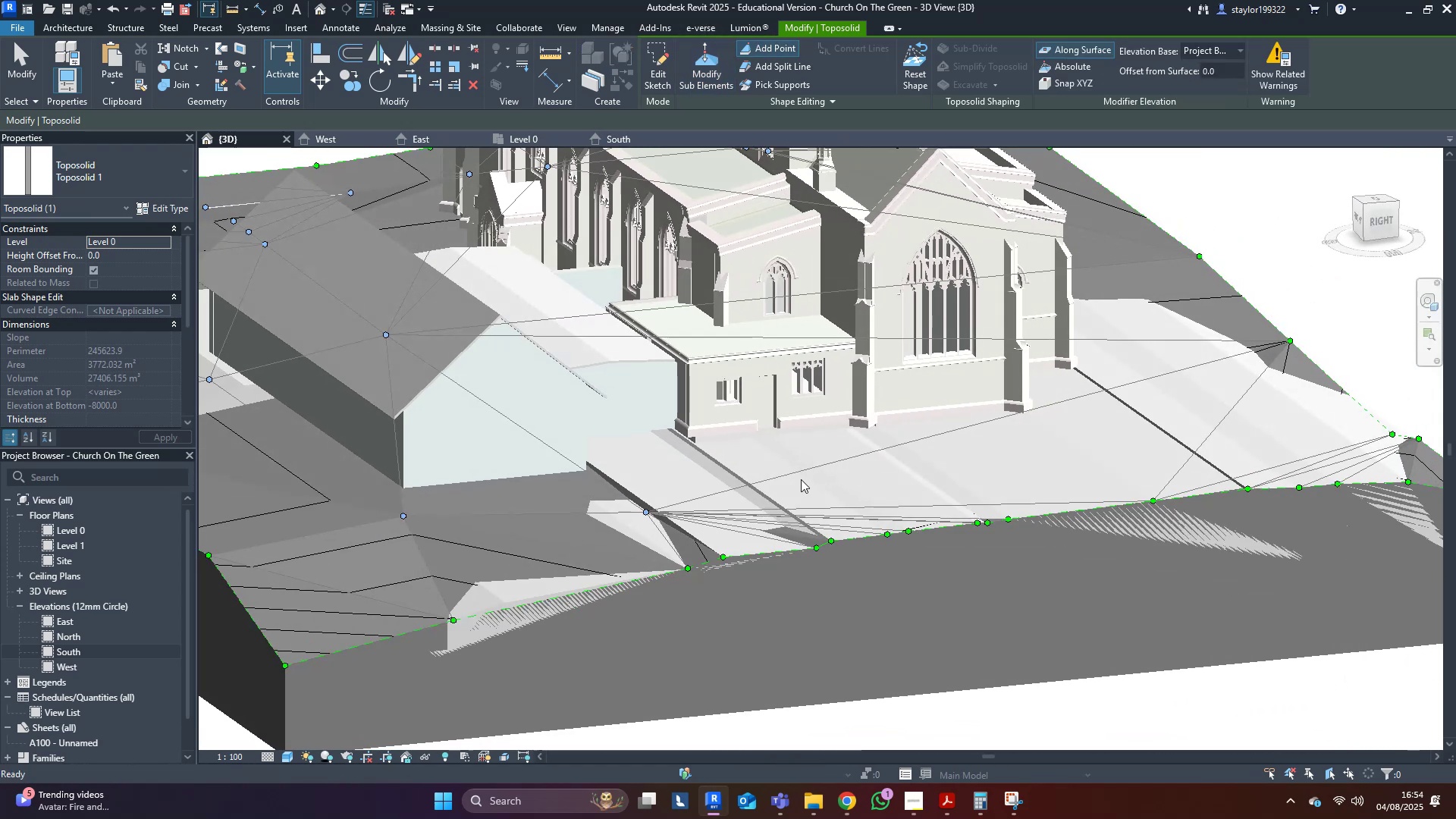 
hold_key(key=ShiftLeft, duration=1.36)
 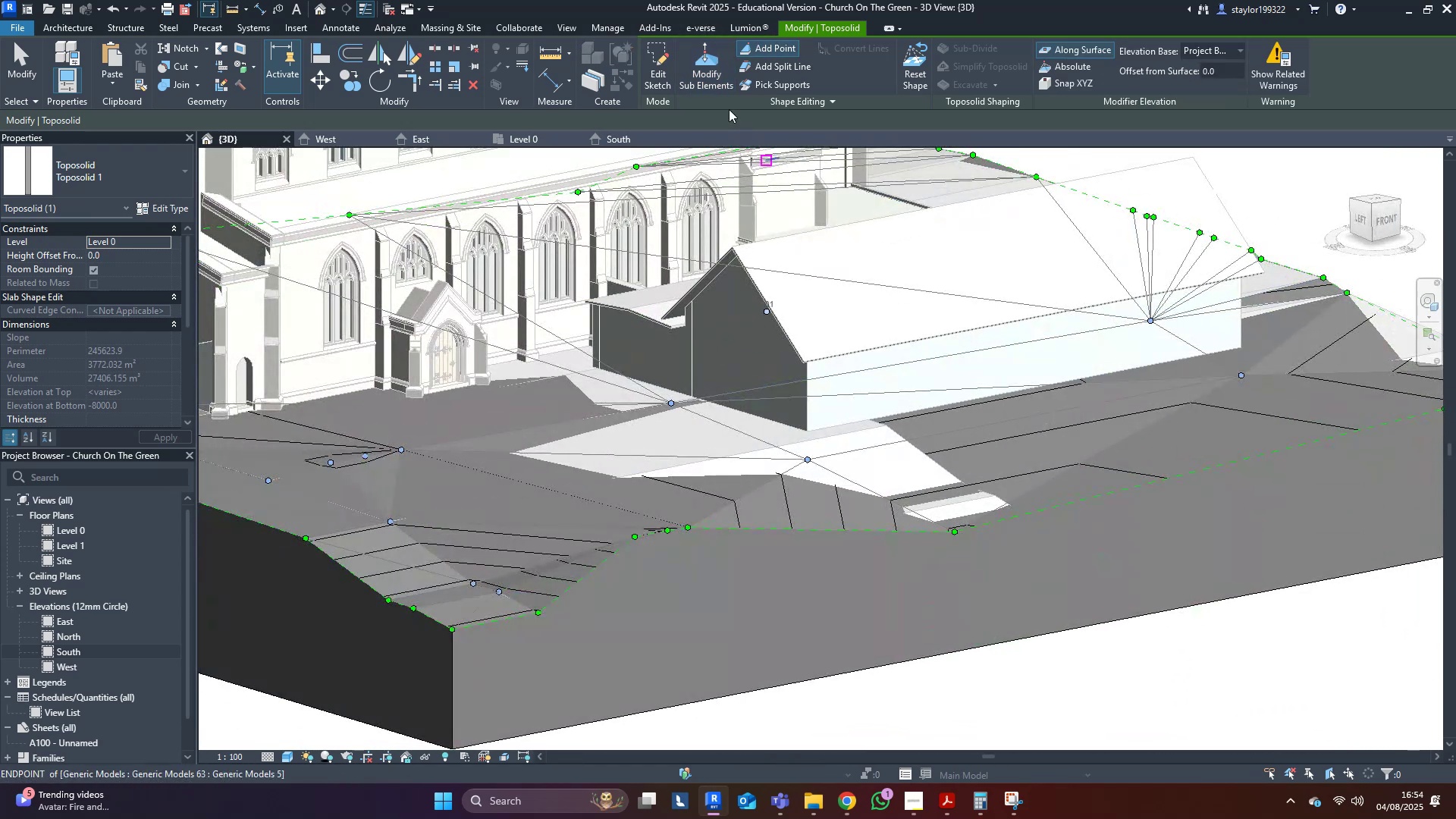 
left_click([692, 55])
 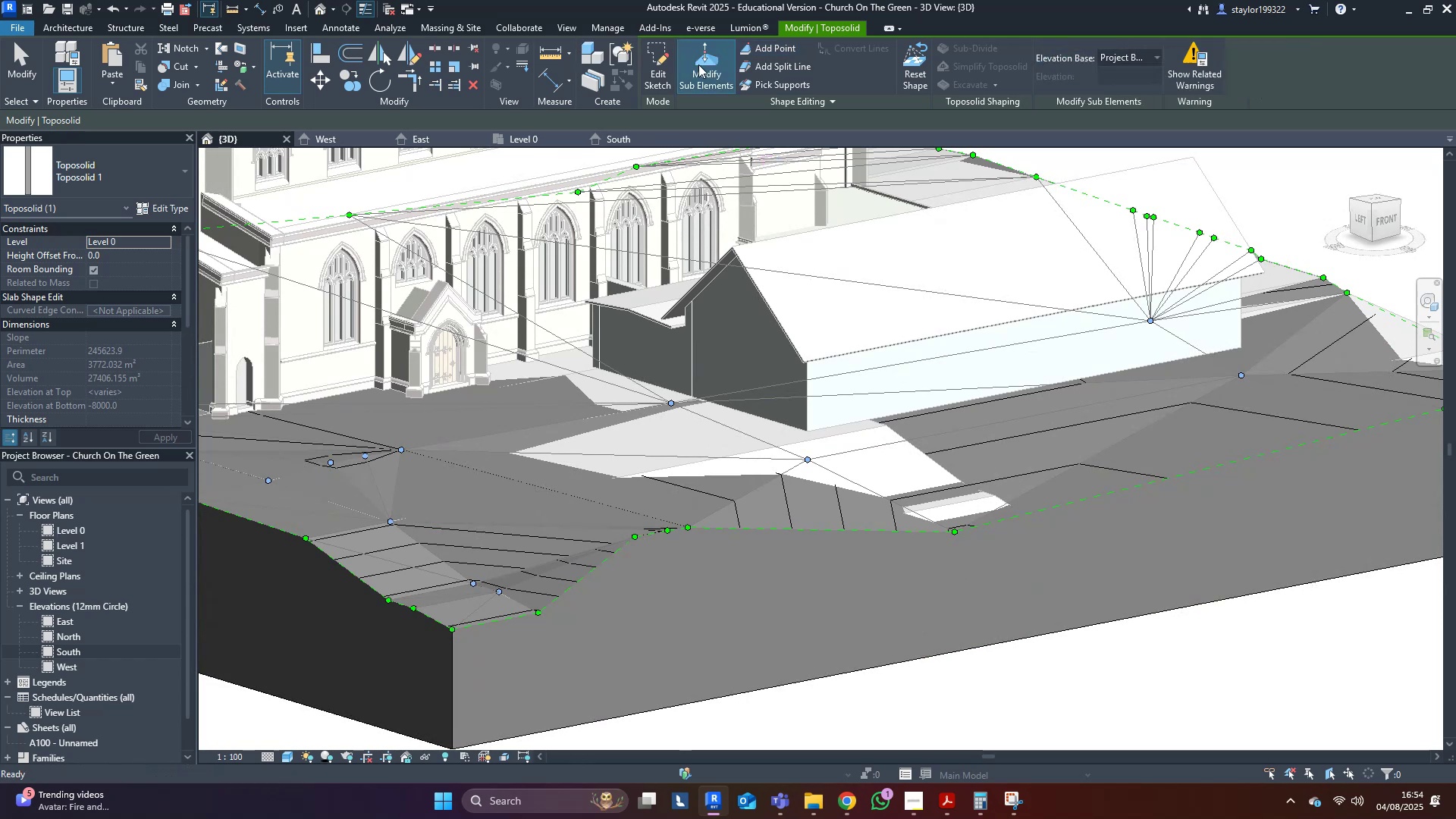 
scroll: coordinate [780, 432], scroll_direction: up, amount: 4.0
 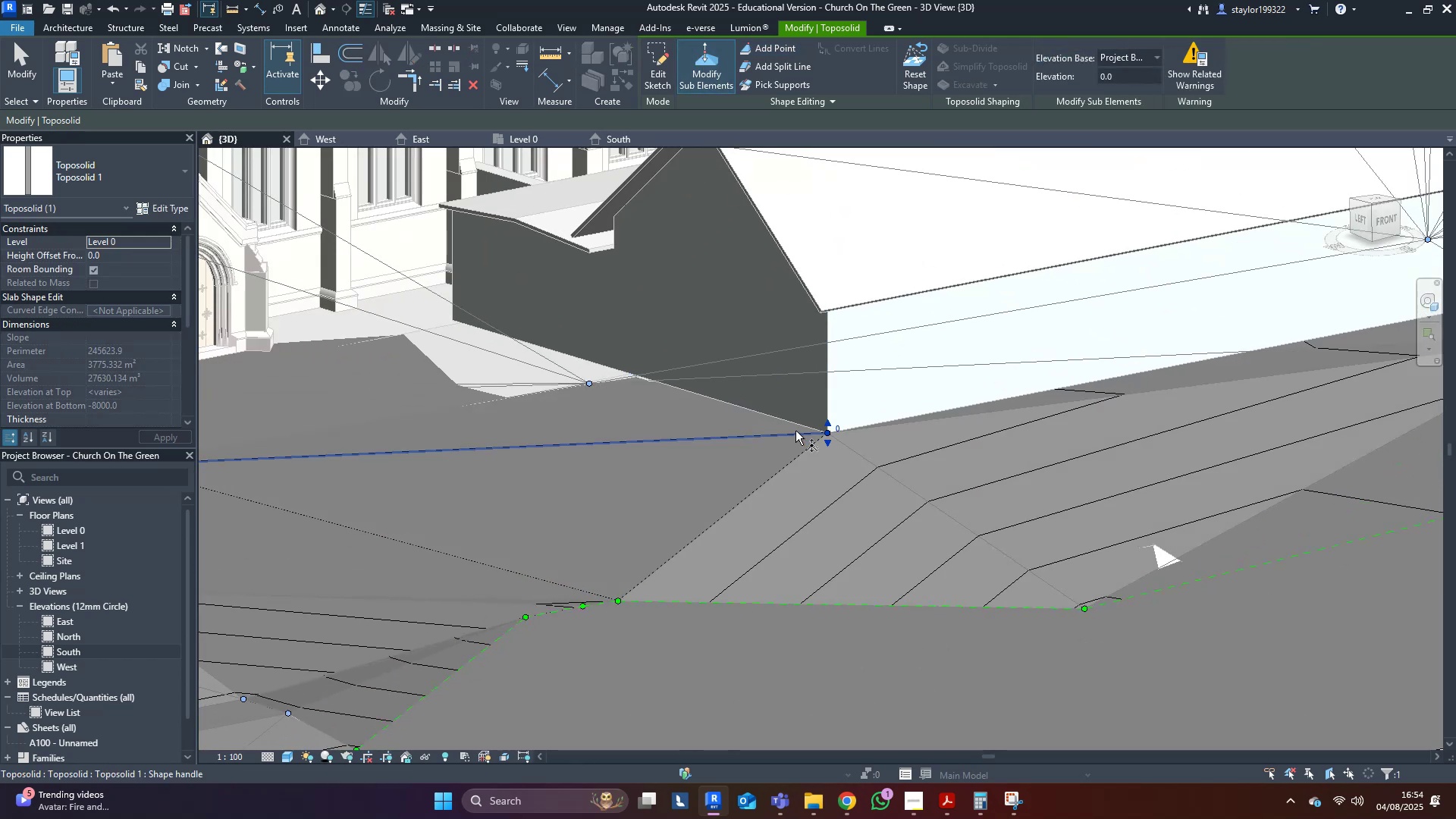 
key(Control+Z)
 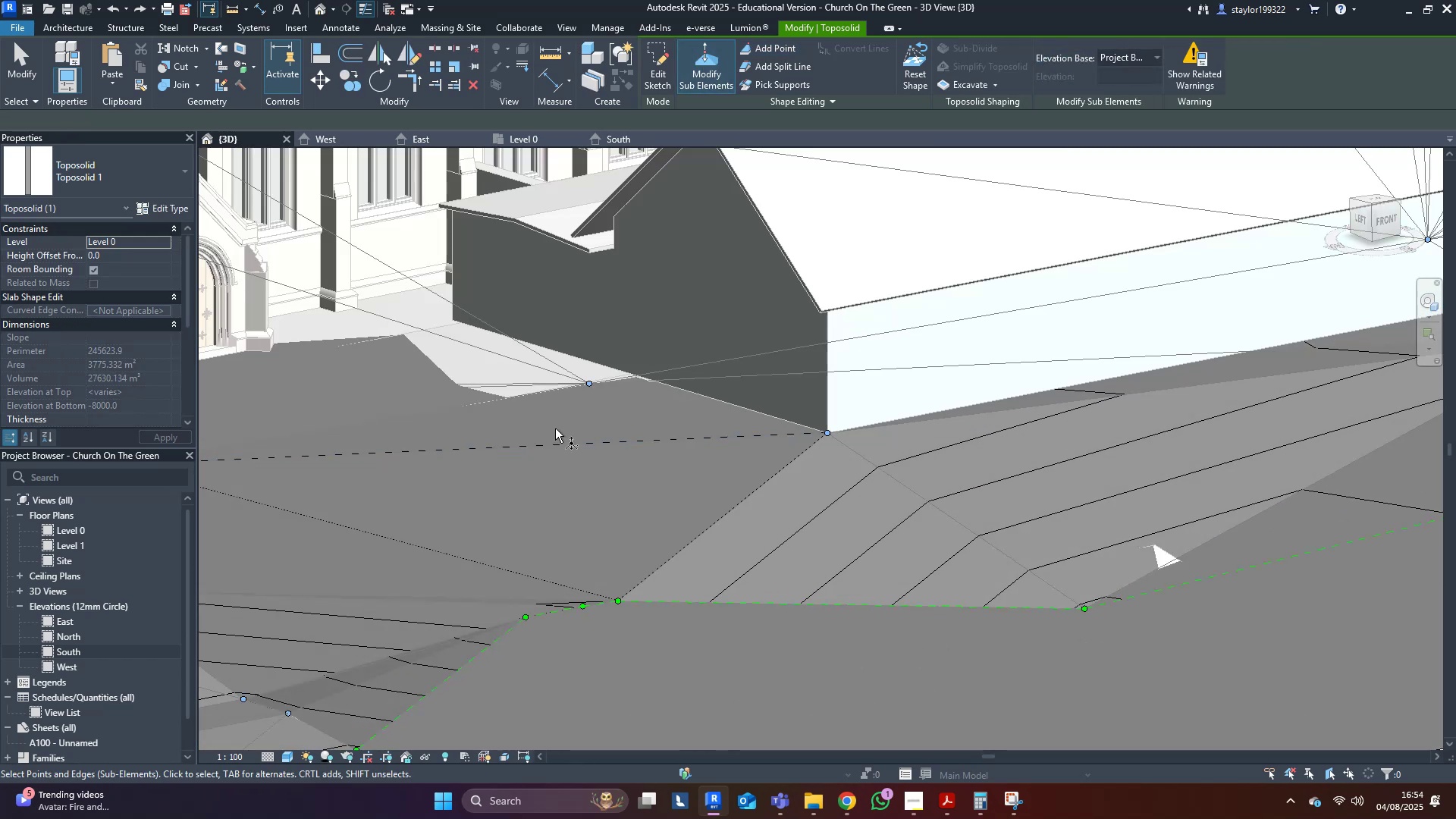 
left_click([592, 417])
 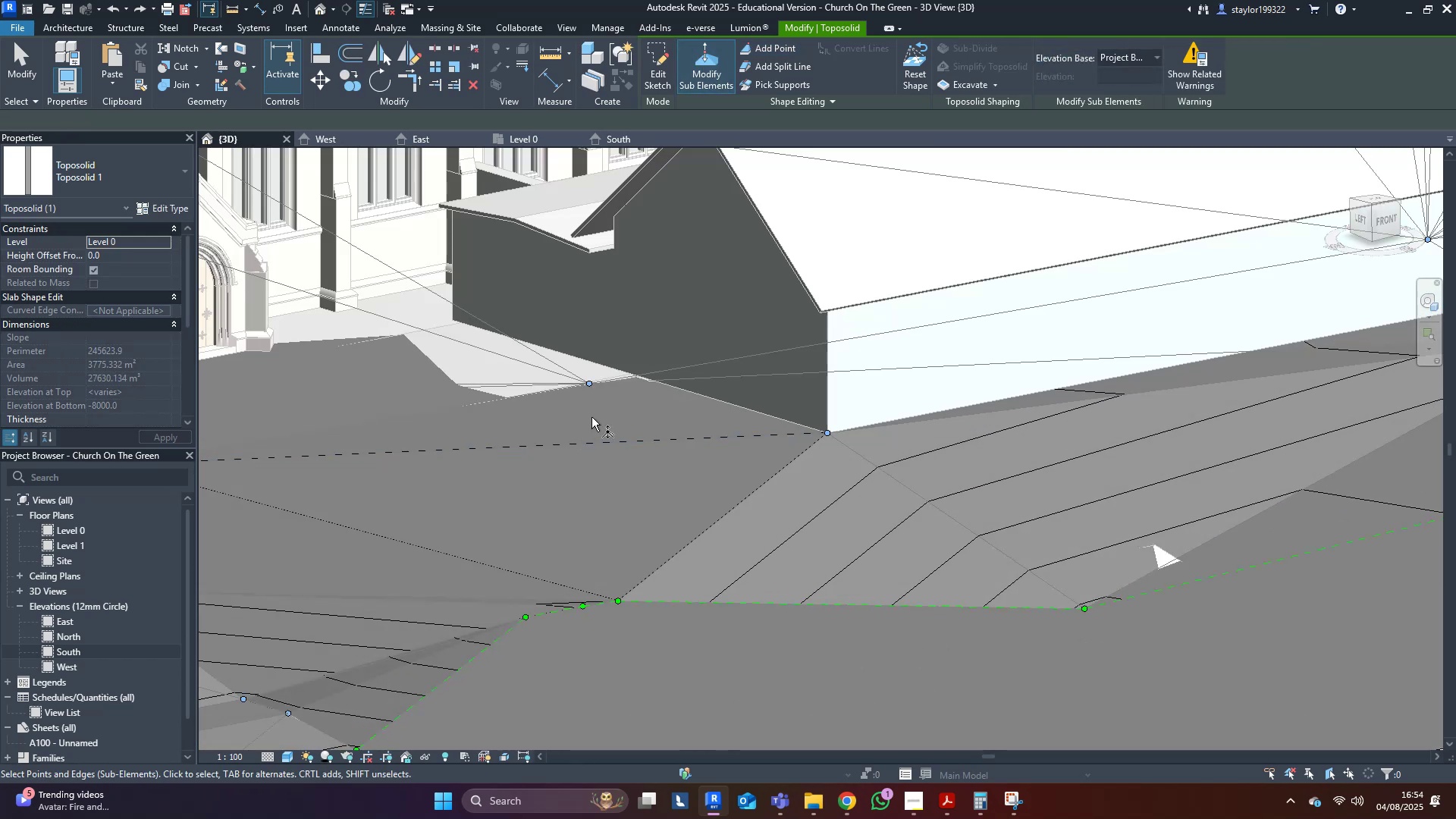 
hold_key(key=ShiftLeft, duration=1.53)
 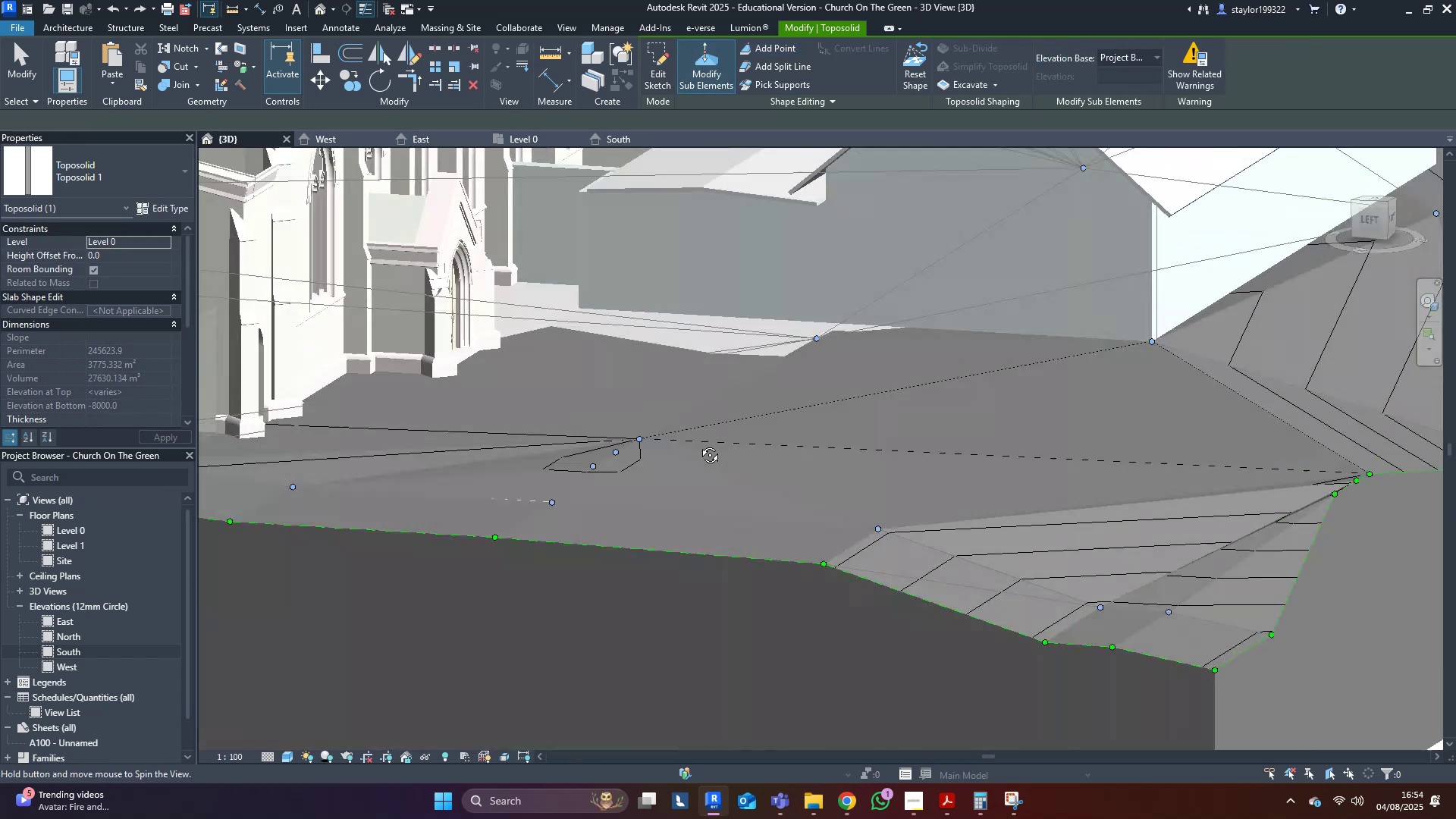 
key(Shift+ShiftLeft)
 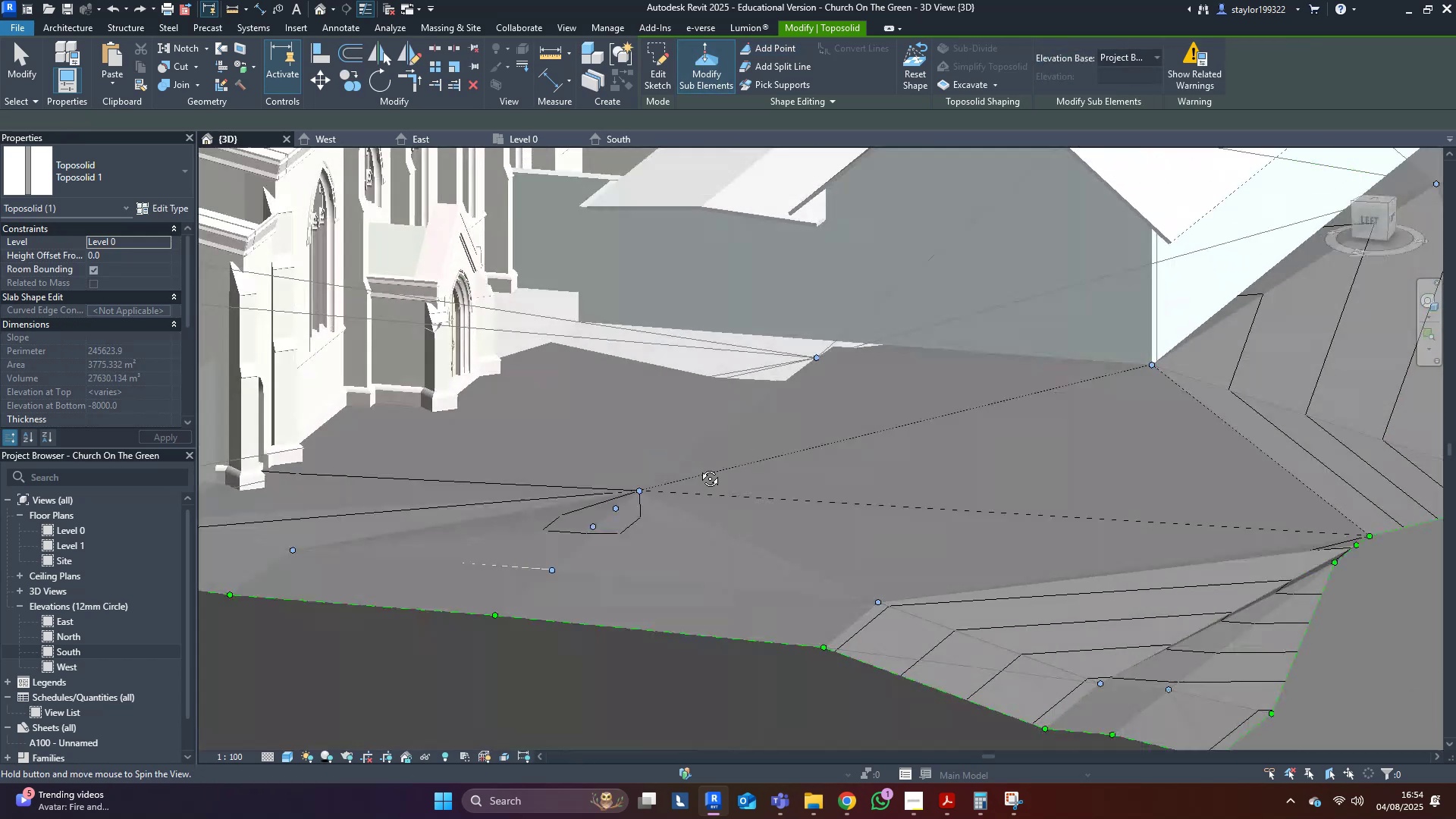 
key(Shift+ShiftLeft)
 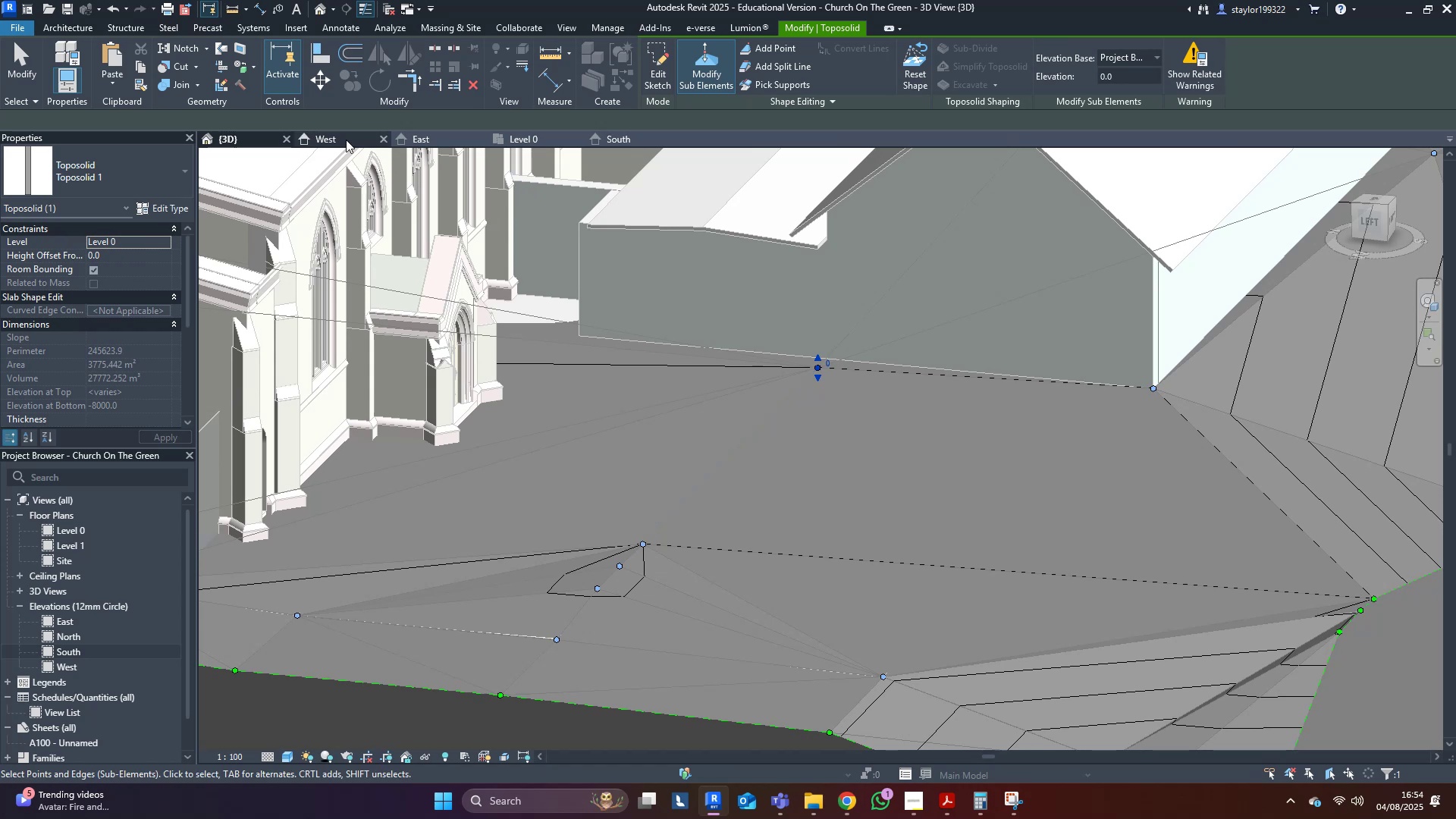 
left_click([346, 146])
 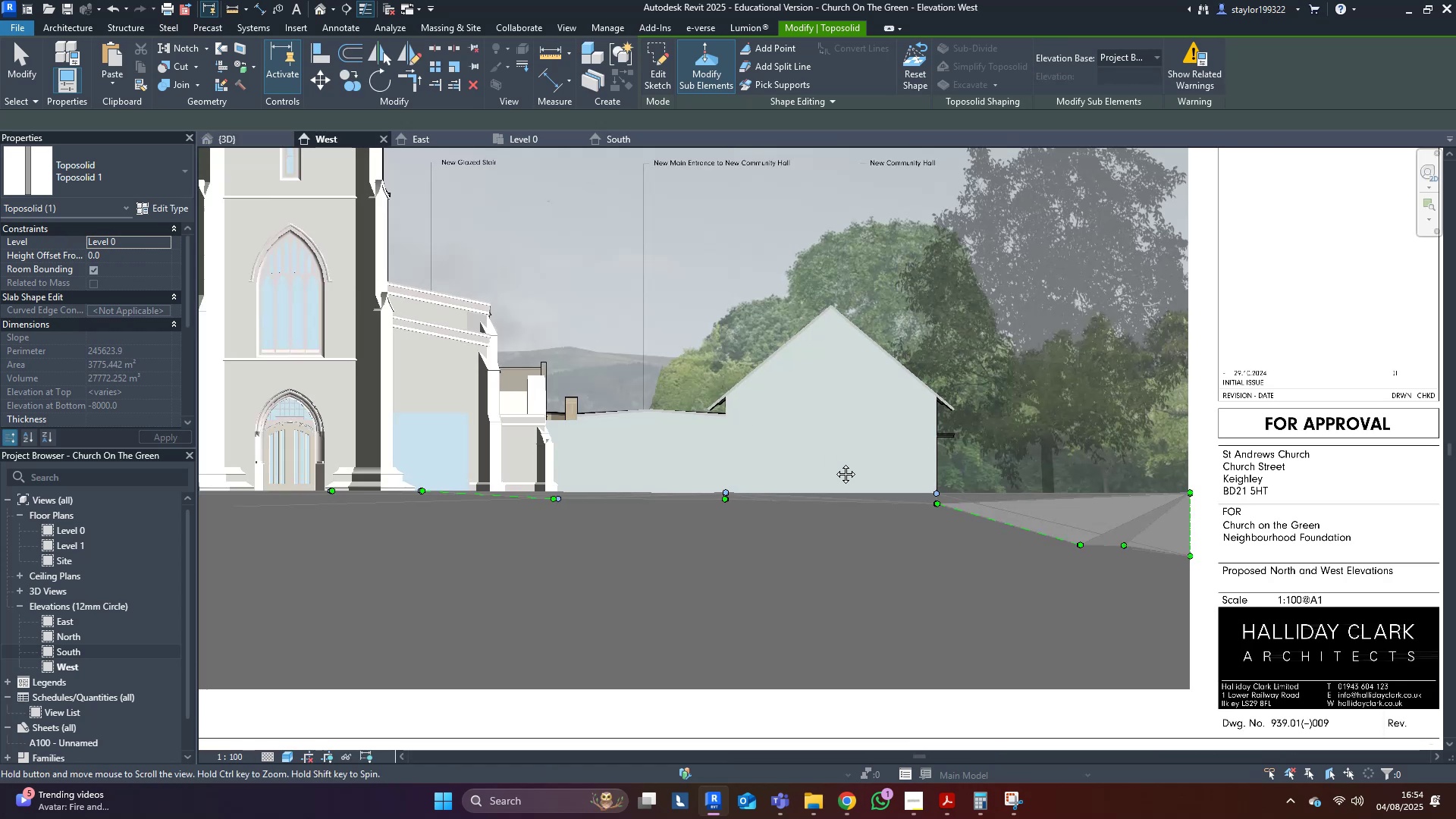 
scroll: coordinate [714, 551], scroll_direction: up, amount: 3.0
 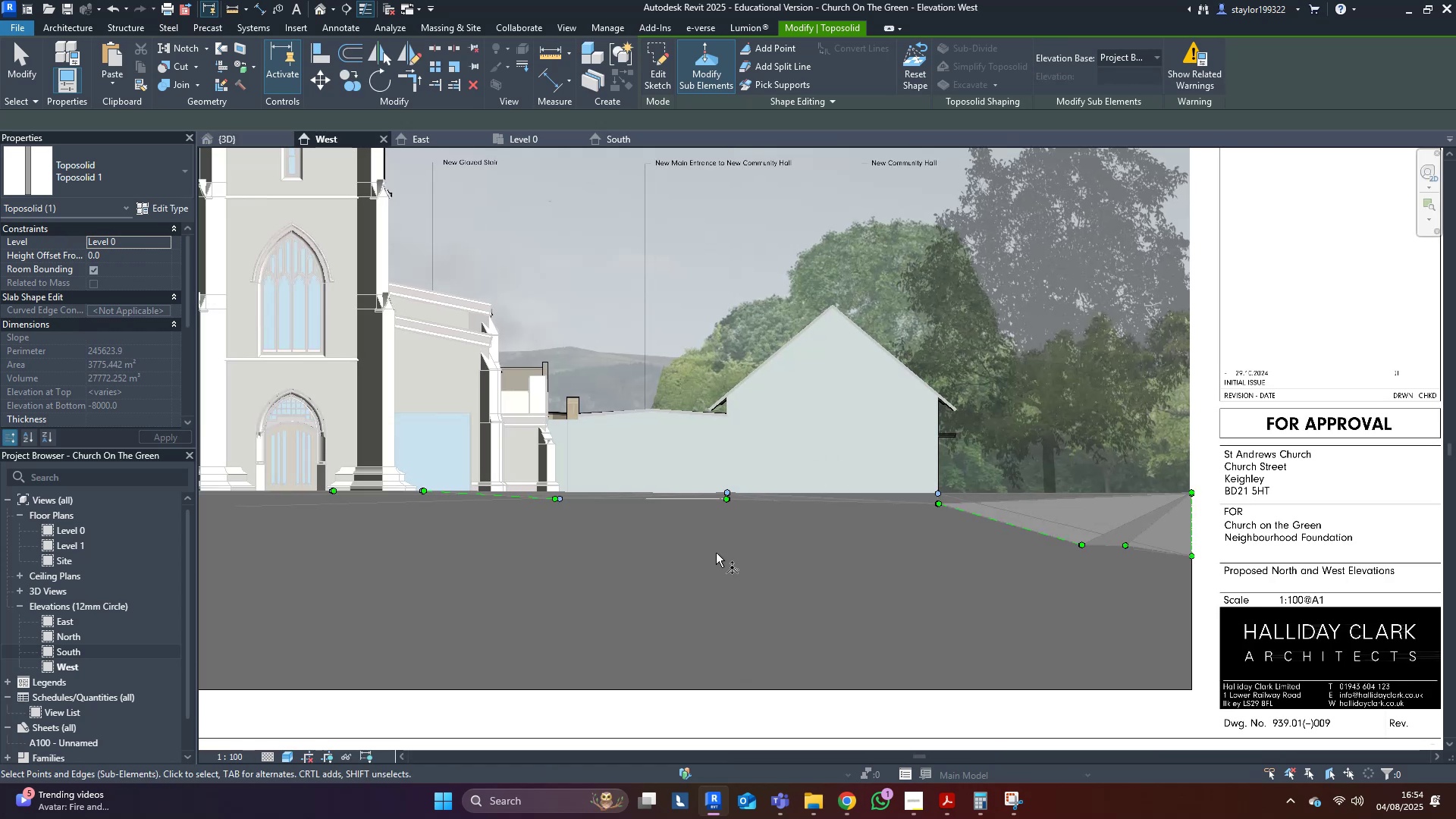 
type(wf)
 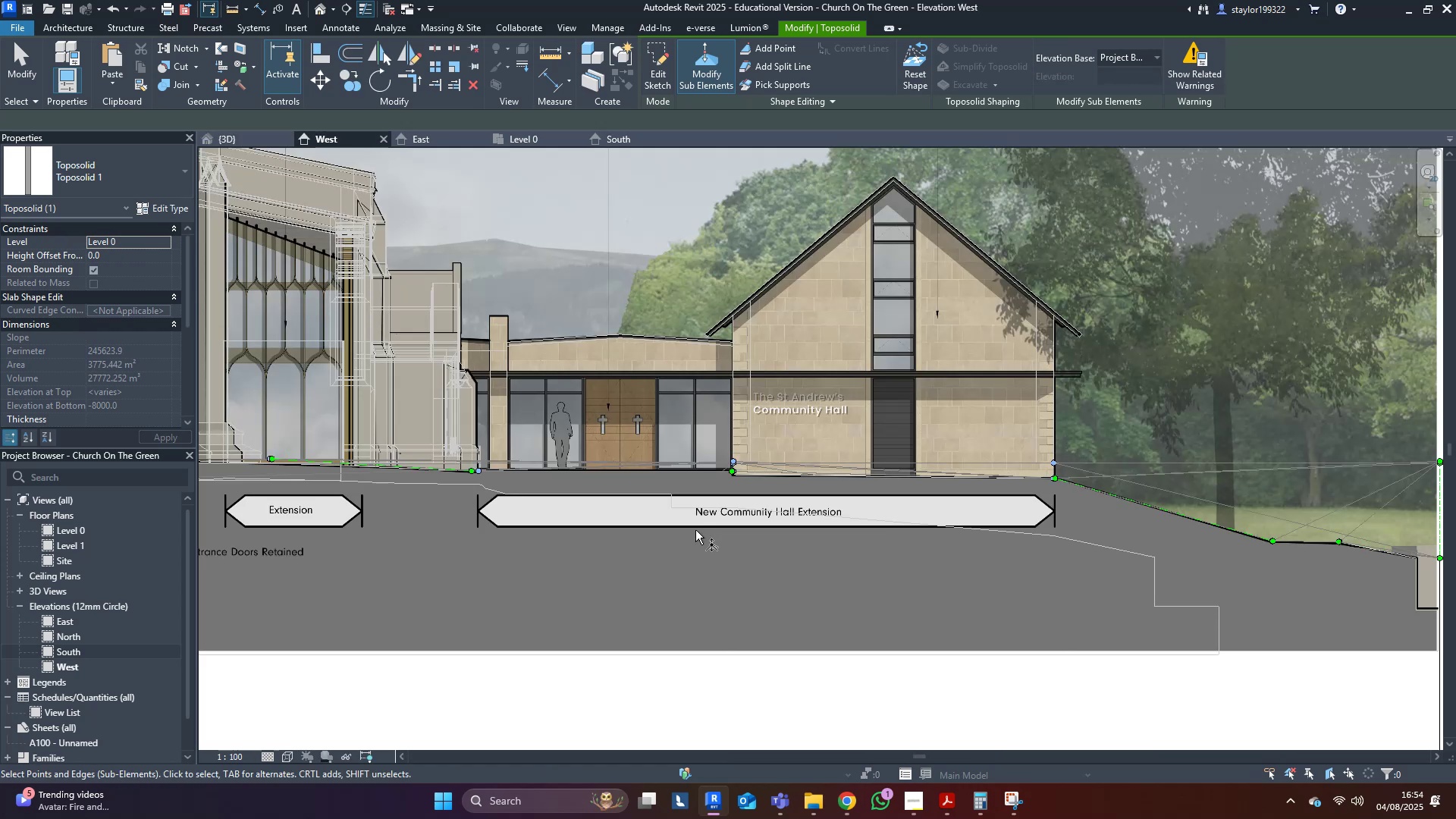 
scroll: coordinate [689, 471], scroll_direction: up, amount: 4.0
 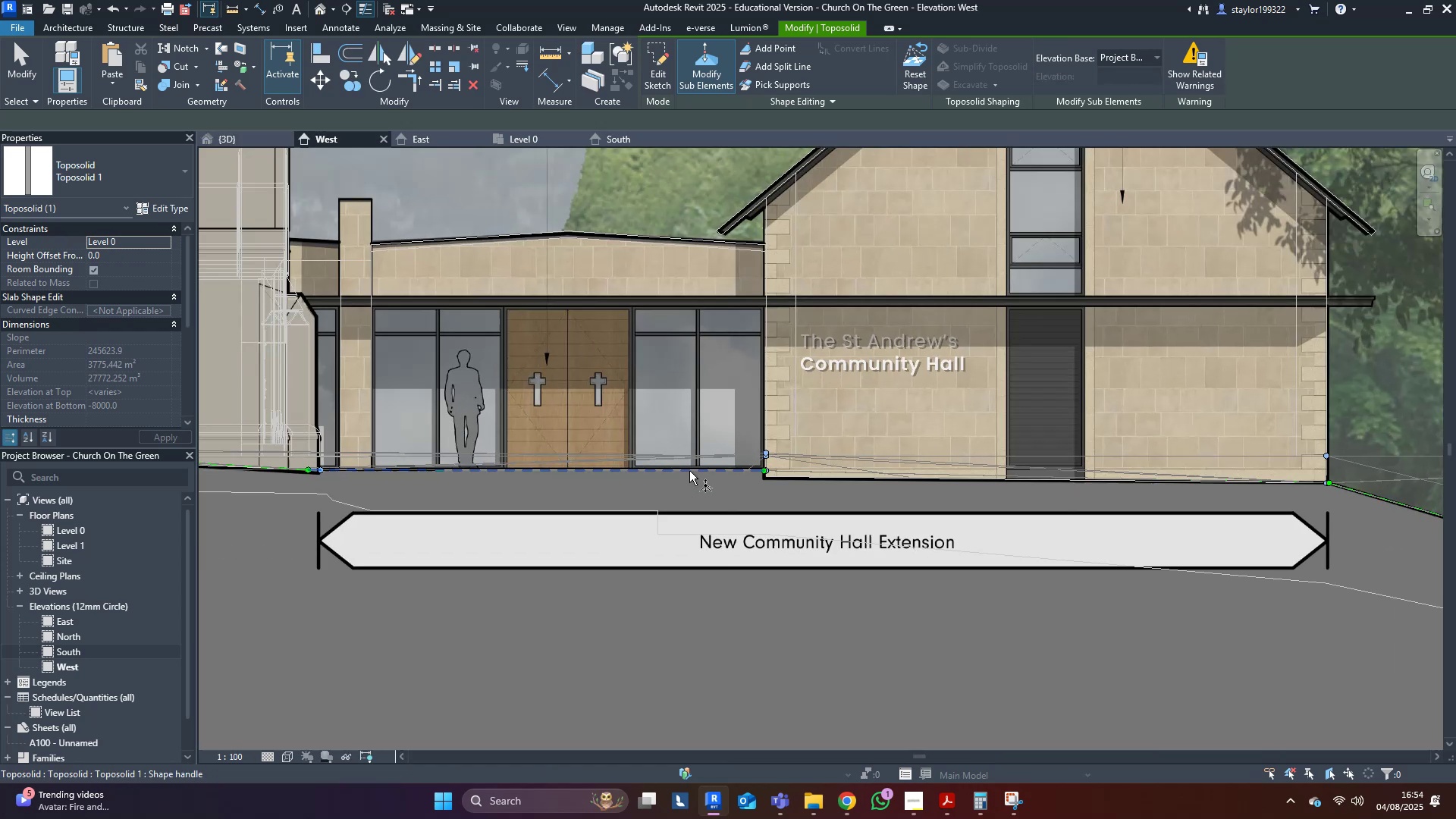 
key(Control+Z)
 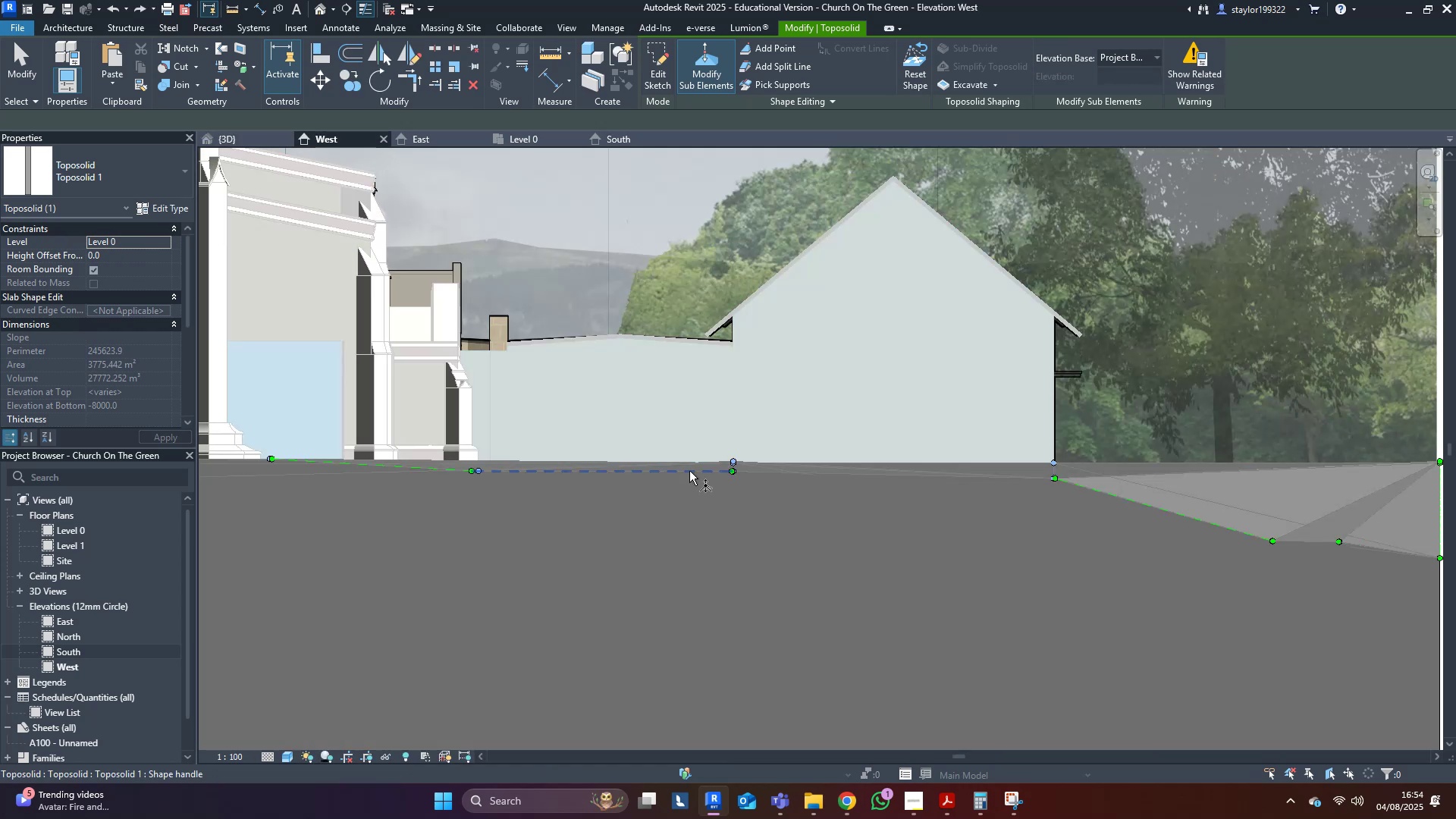 
key(Control+Z)
 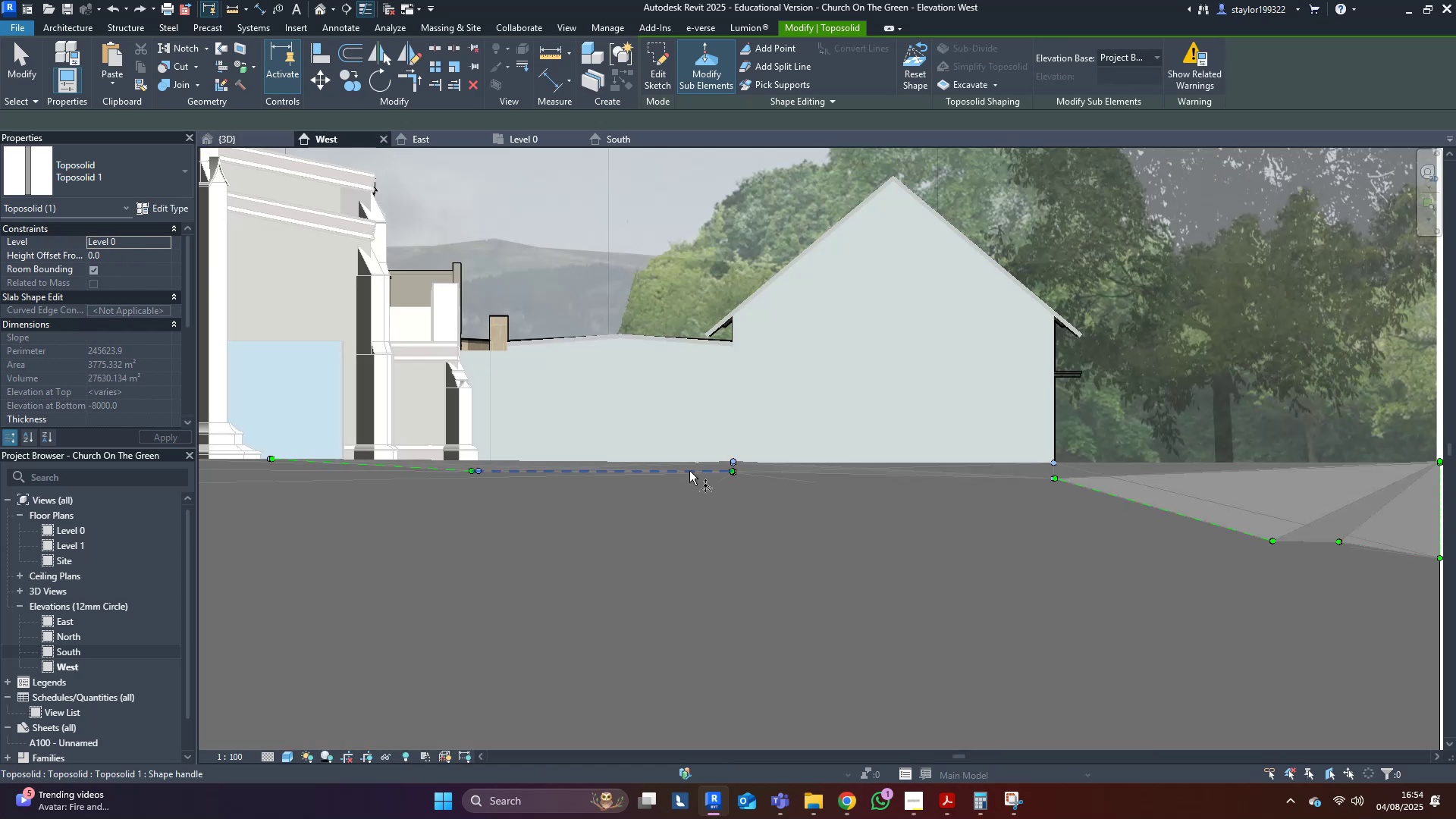 
key(Control+Z)
 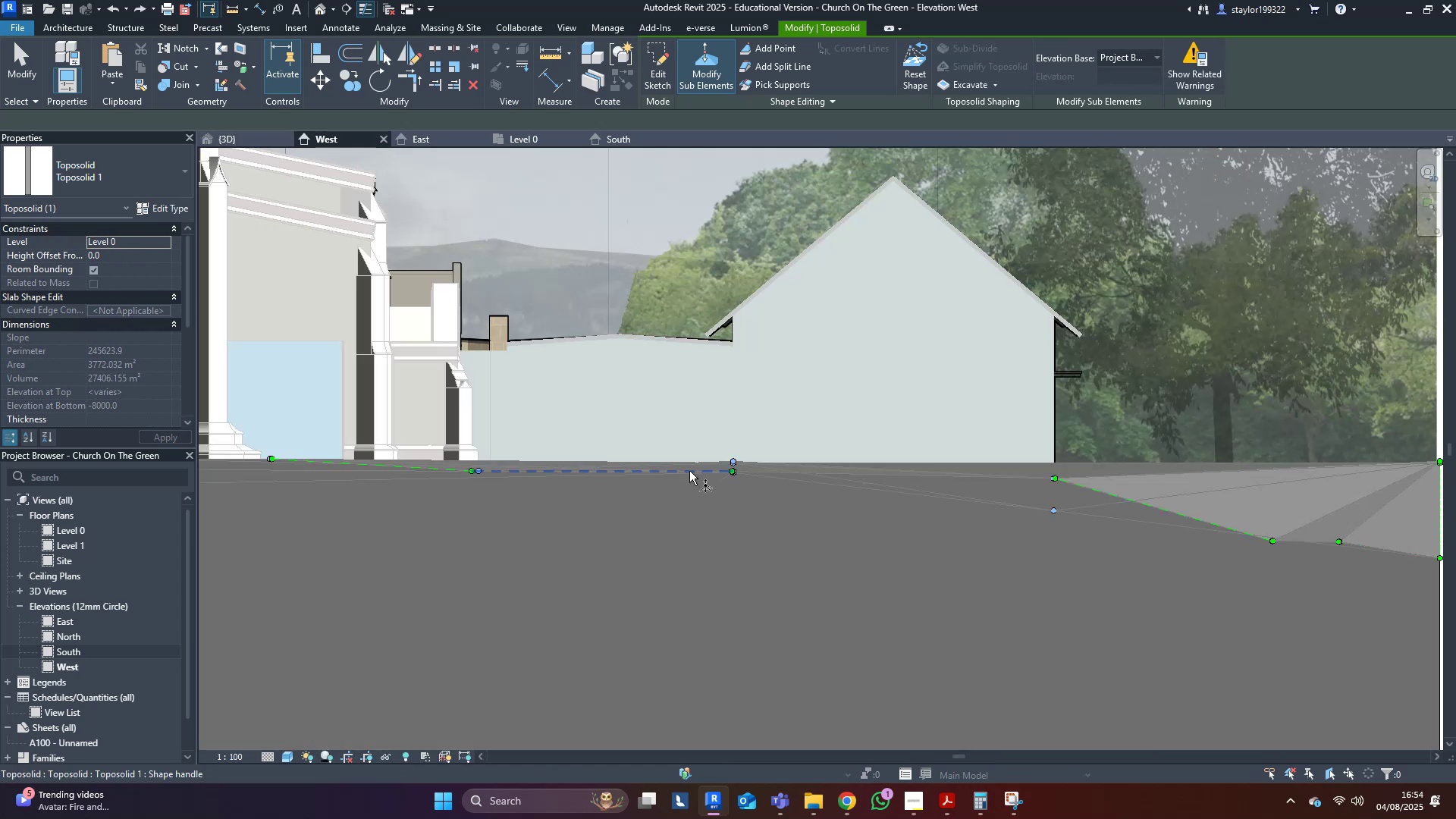 
key(Control+Z)
 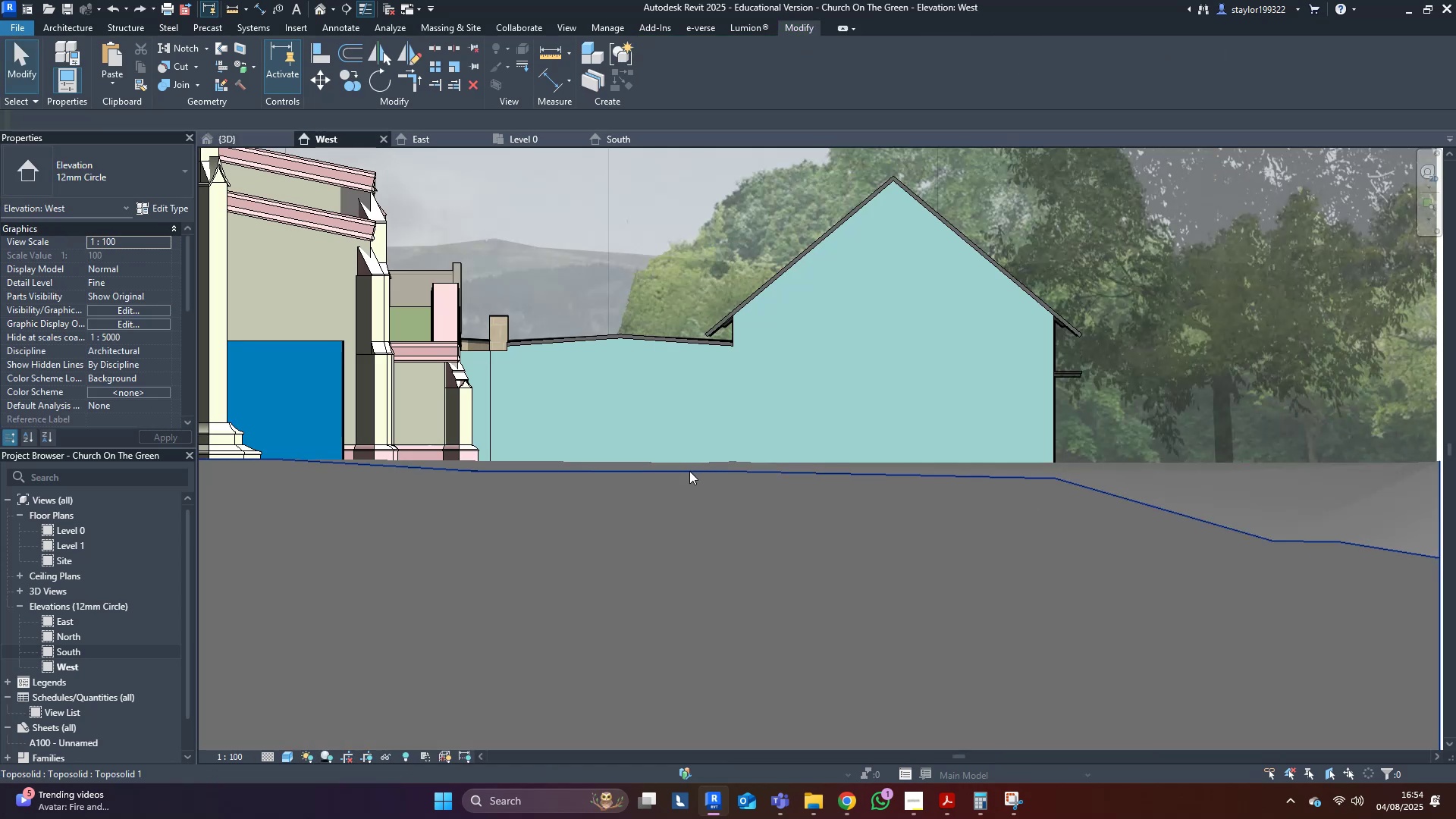 
key(Control+Z)
 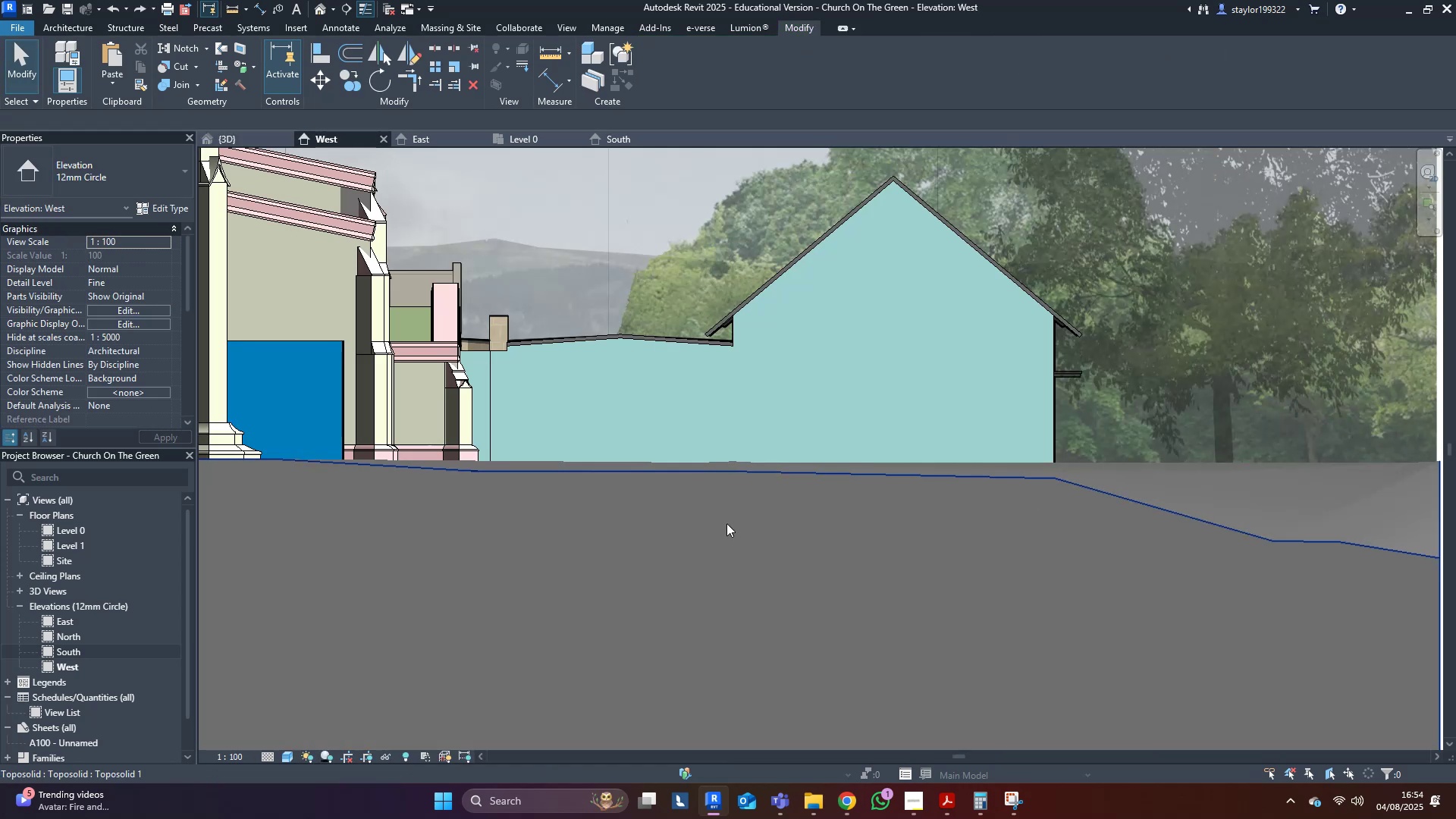 
key(Control+Y)
 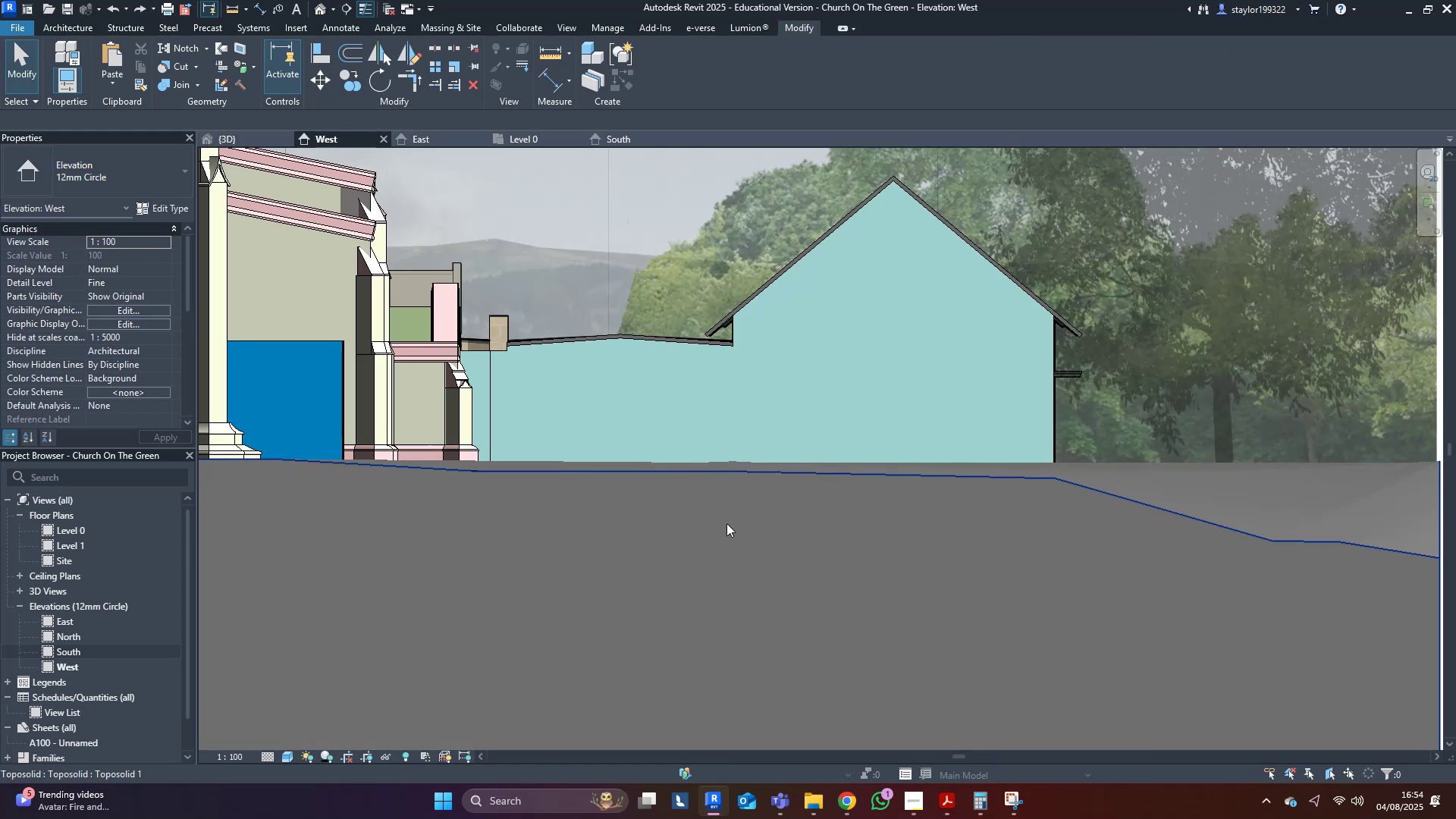 
left_click([726, 523])
 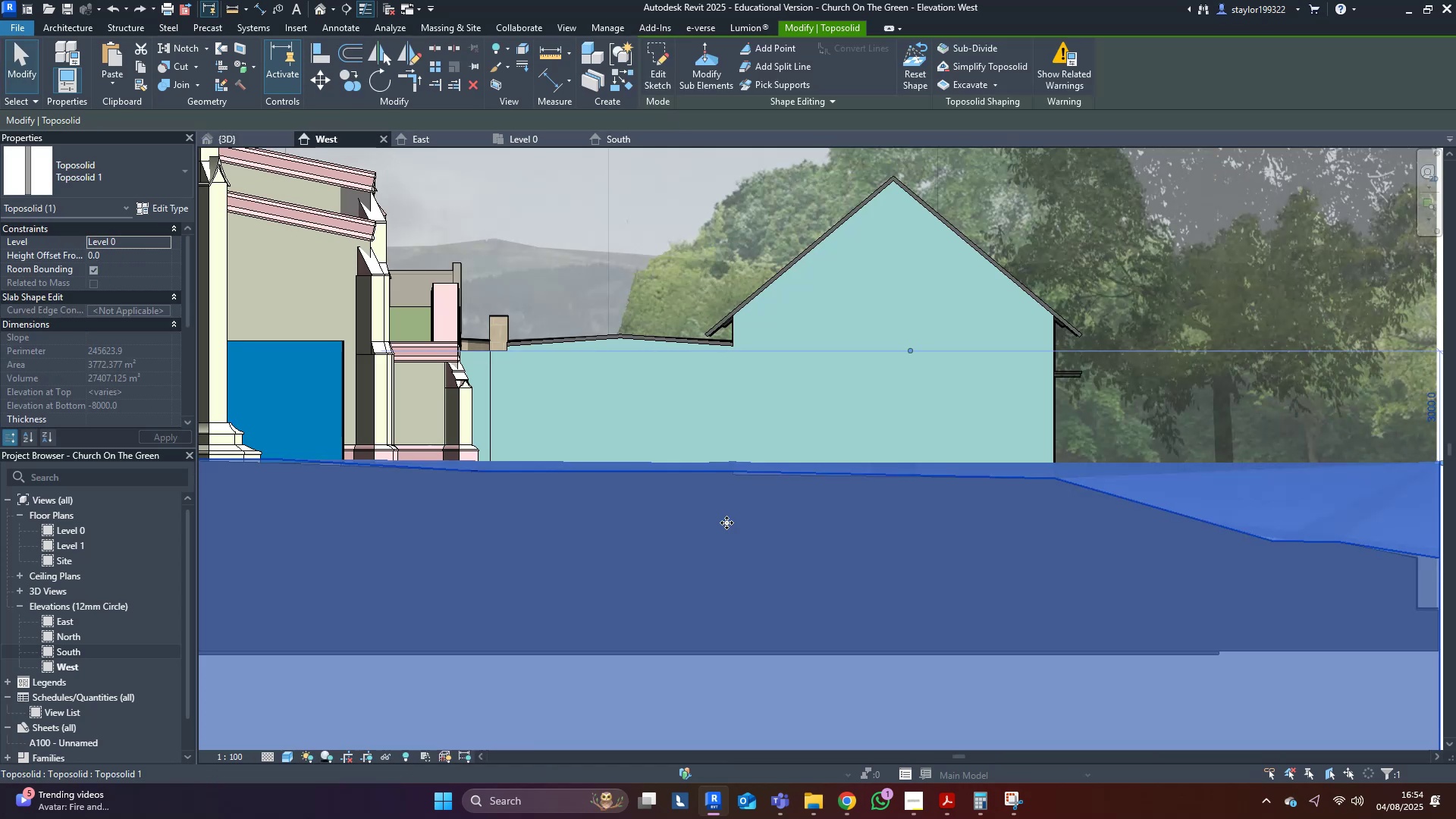 
scroll: coordinate [716, 500], scroll_direction: up, amount: 3.0
 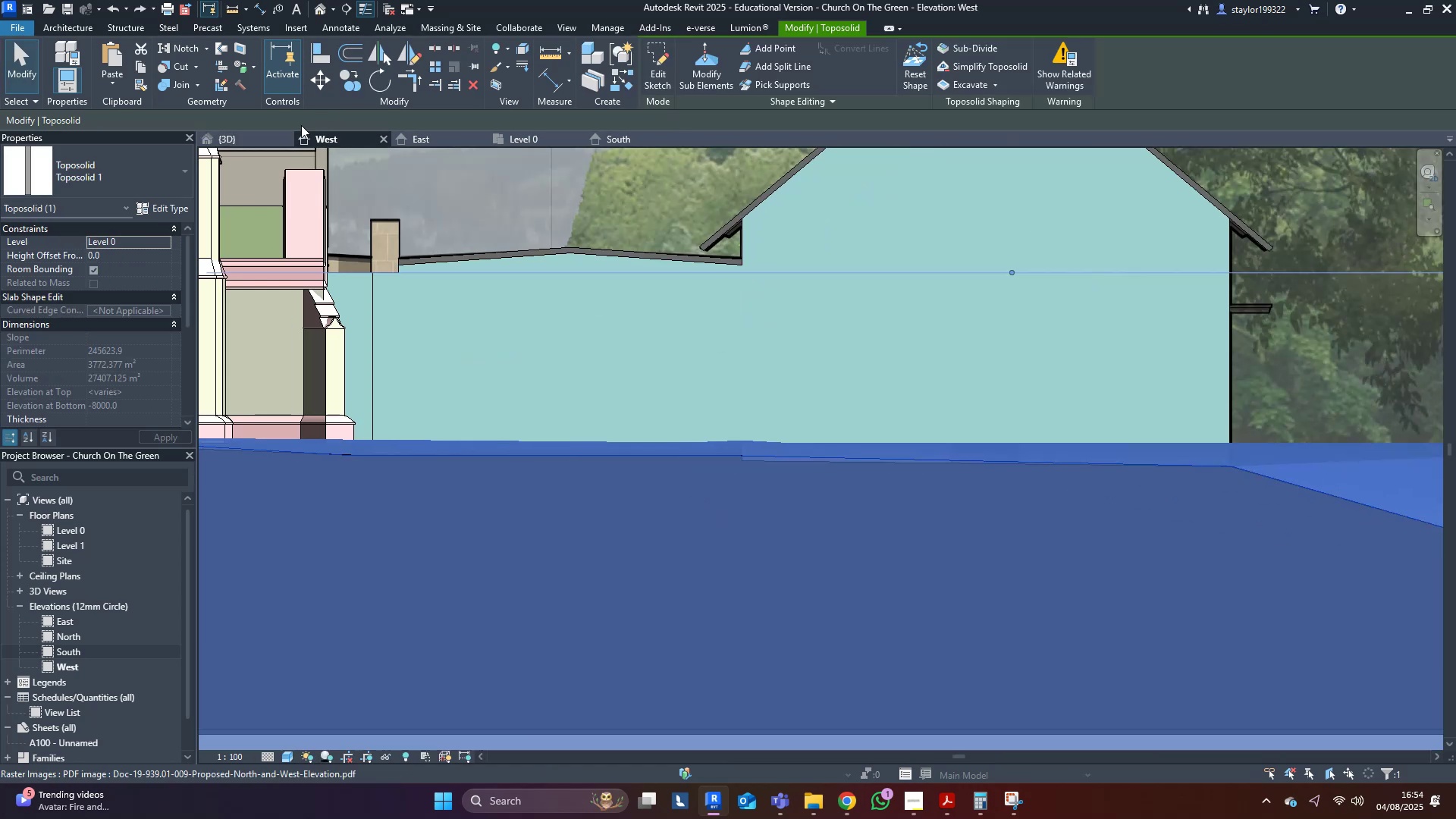 
left_click([234, 139])
 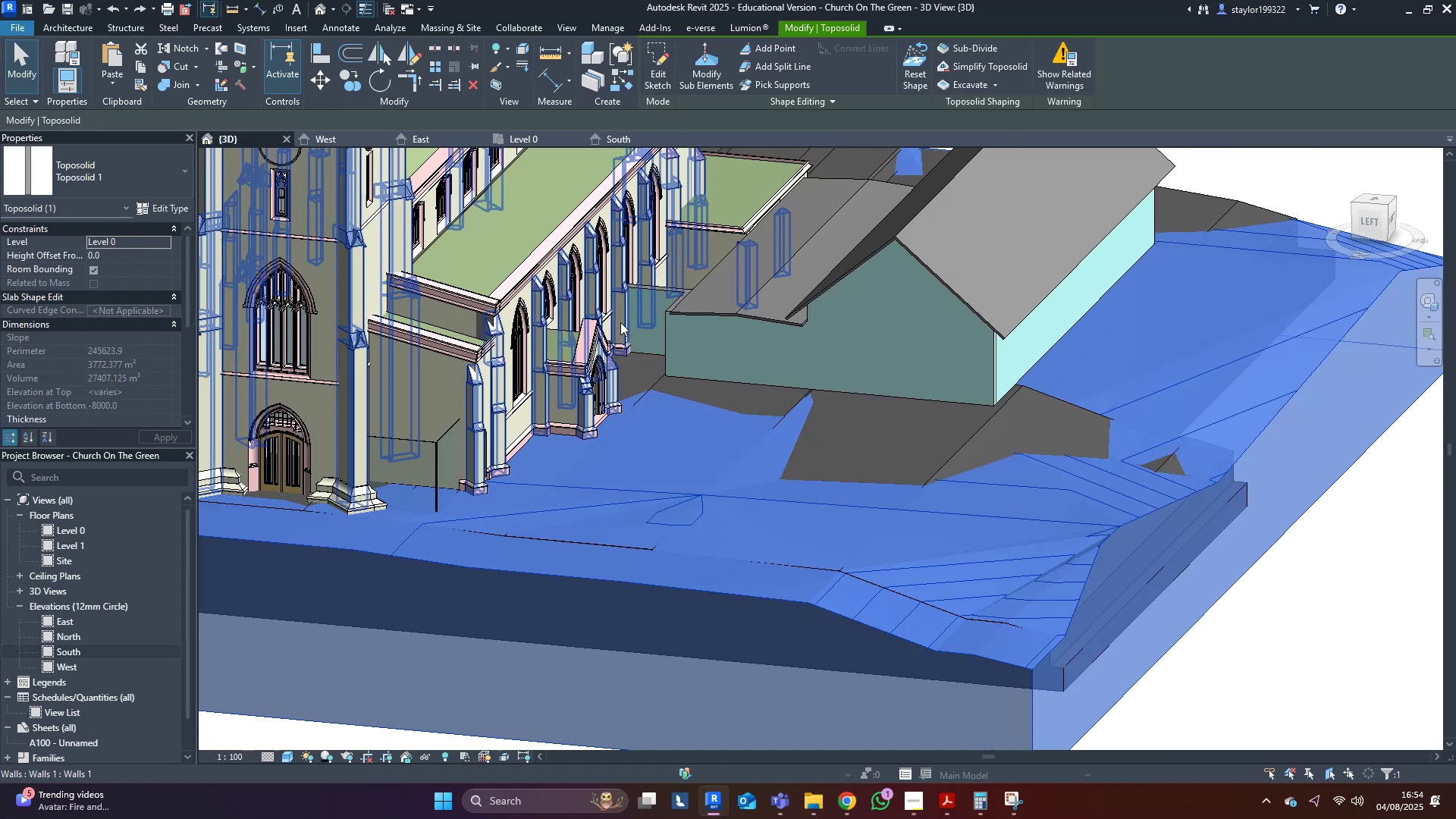 
middle_click([620, 322])
 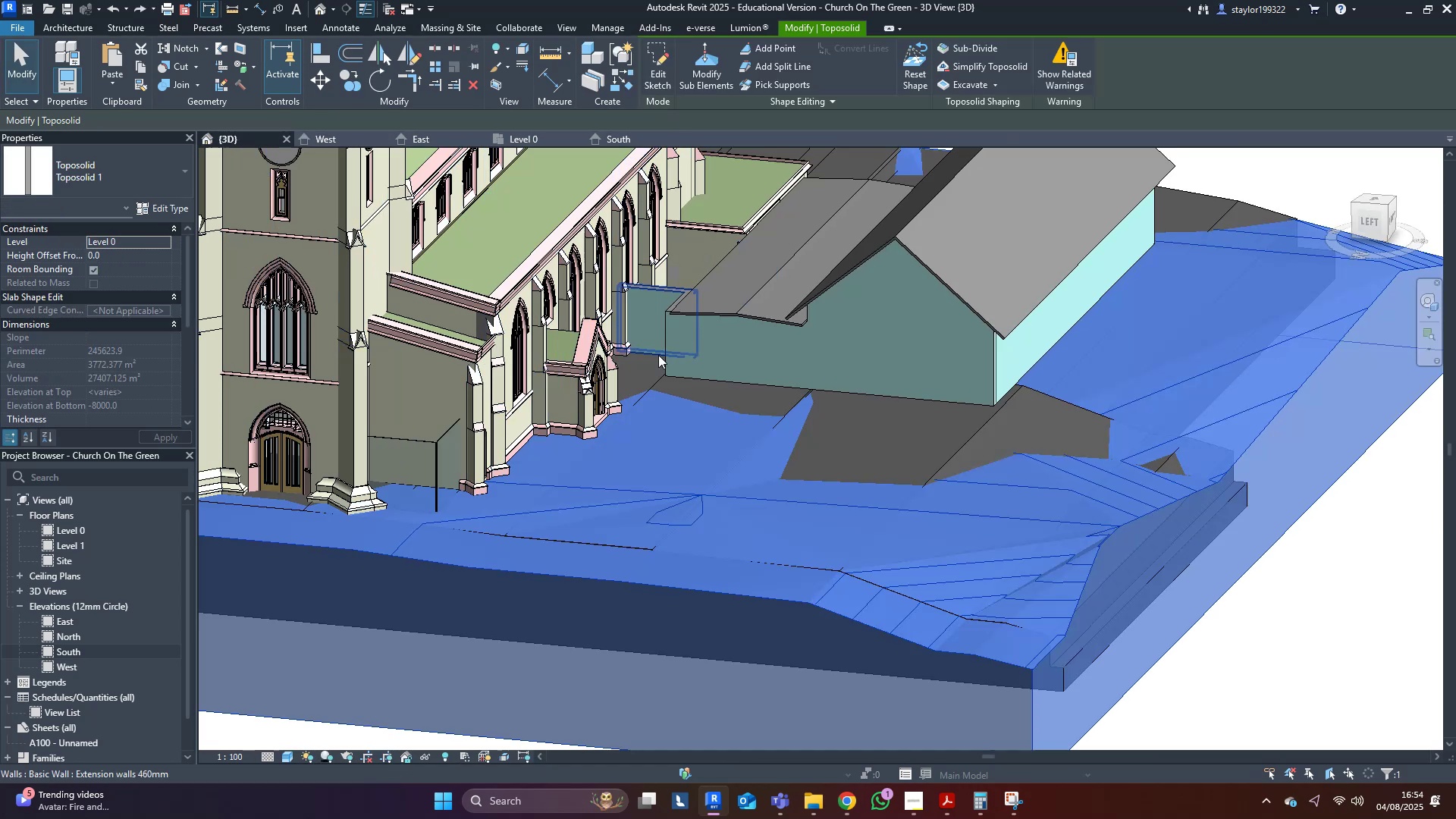 
hold_key(key=ShiftLeft, duration=0.31)
 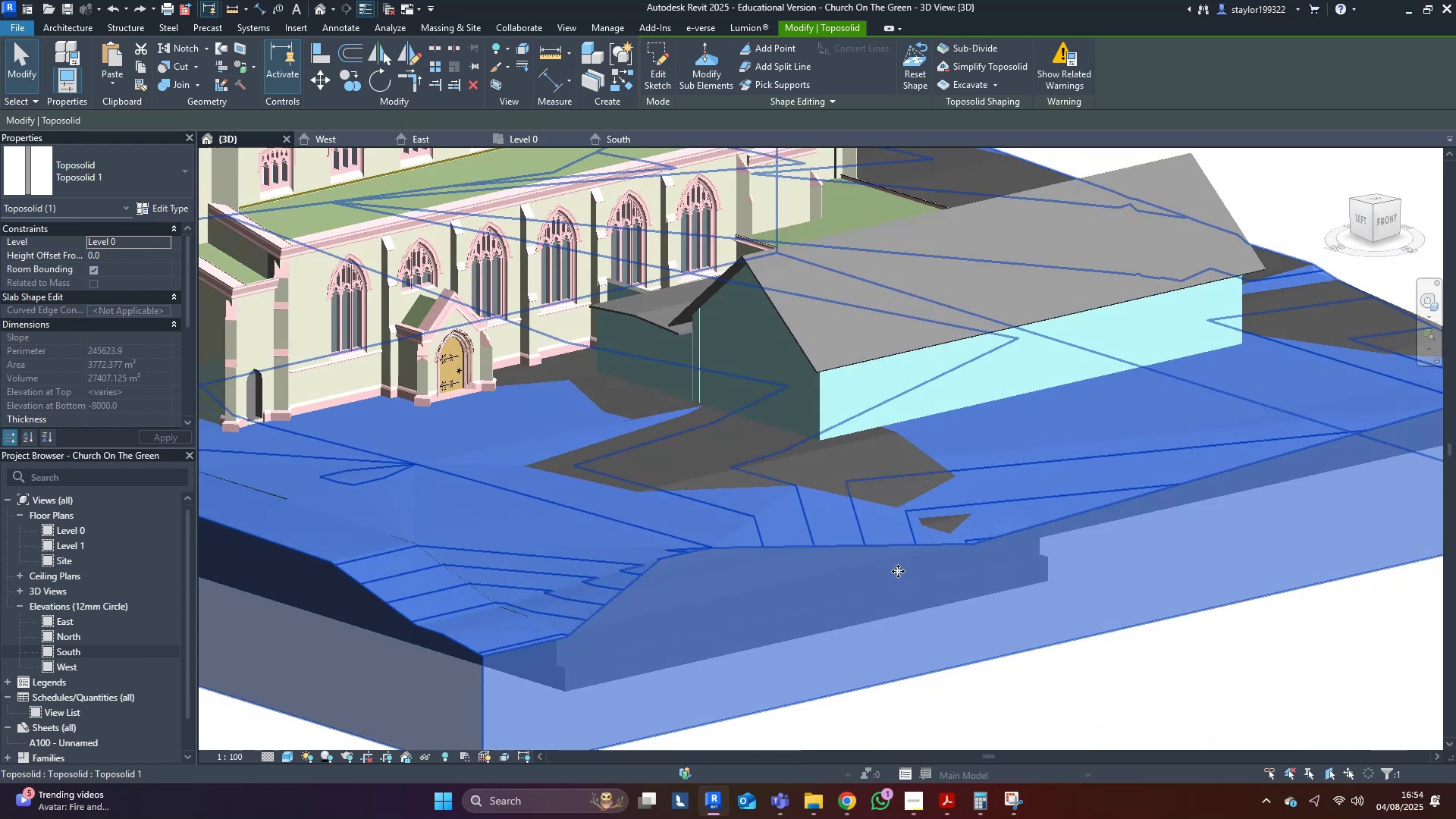 
key(Escape)
 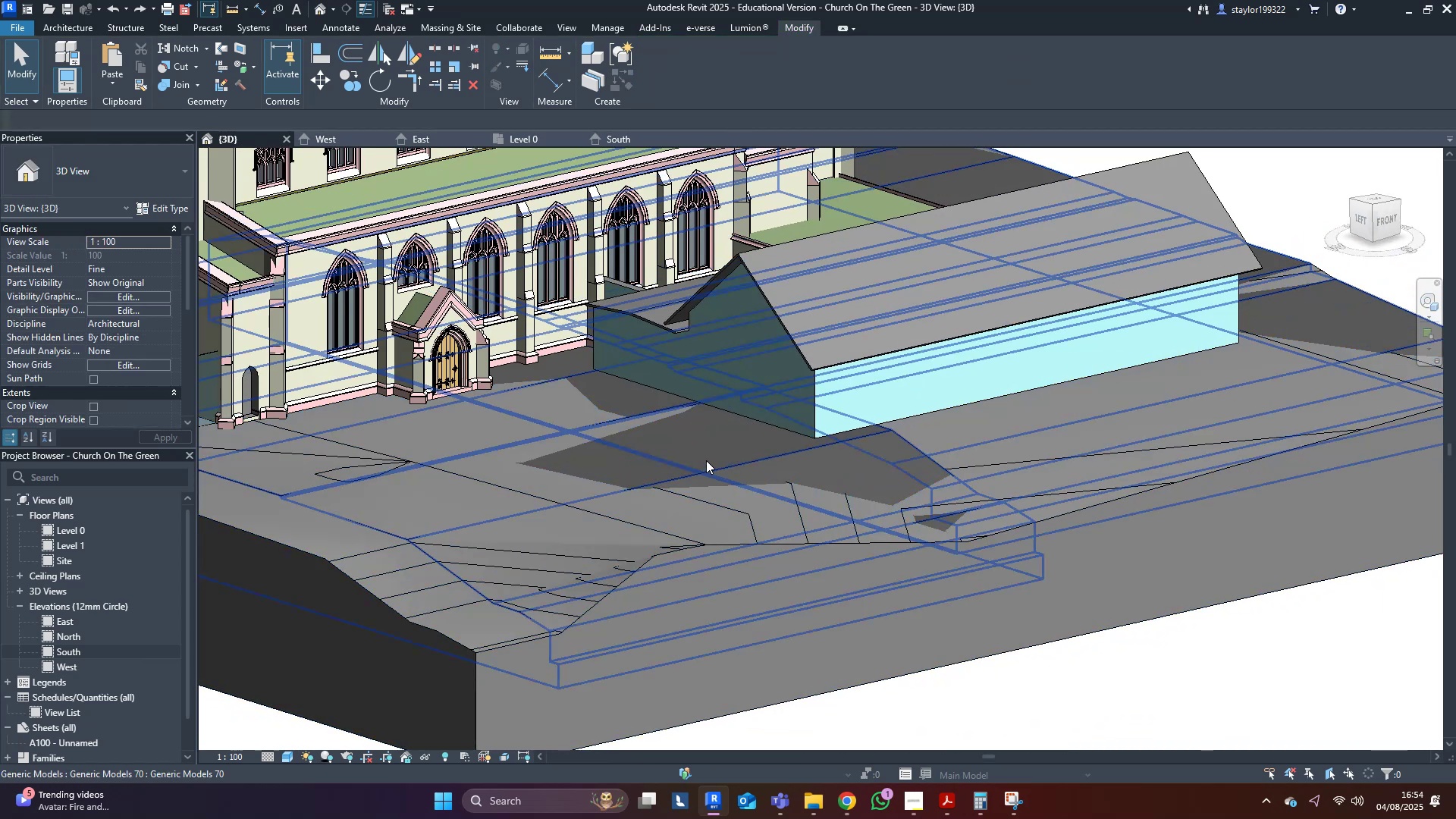 
hold_key(key=ShiftLeft, duration=0.54)
 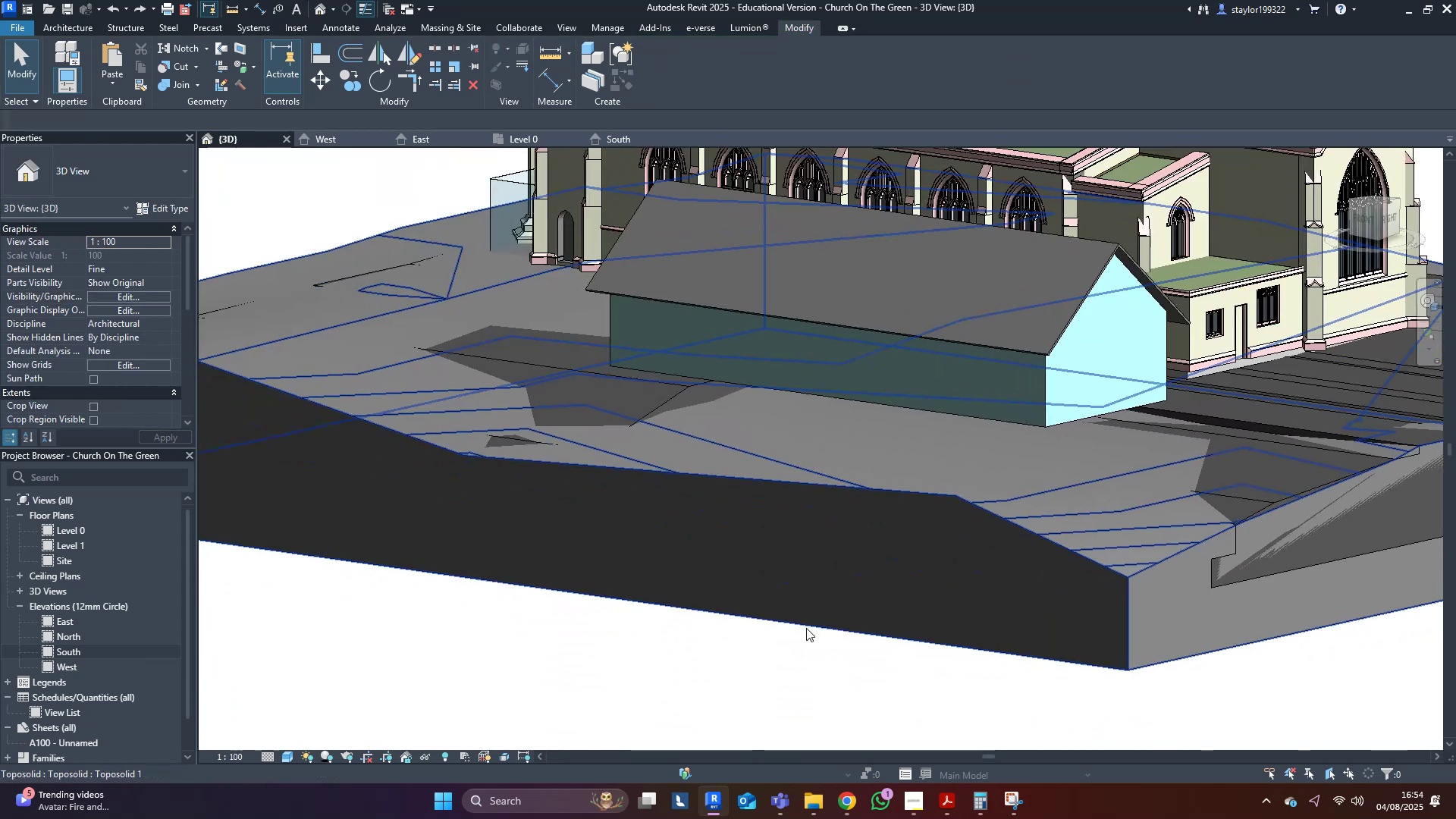 
left_click([745, 574])
 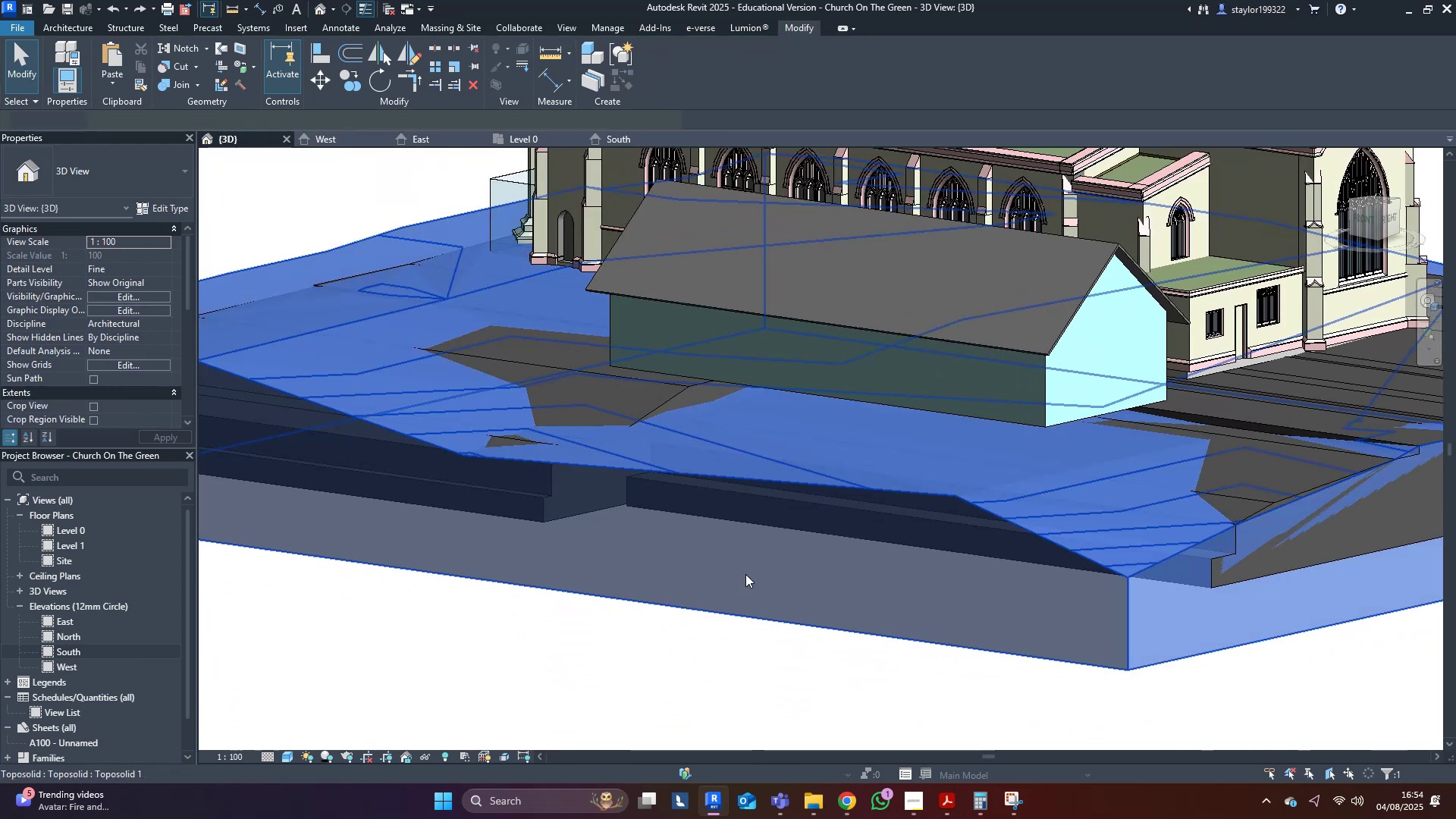 
hold_key(key=ShiftLeft, duration=0.61)
 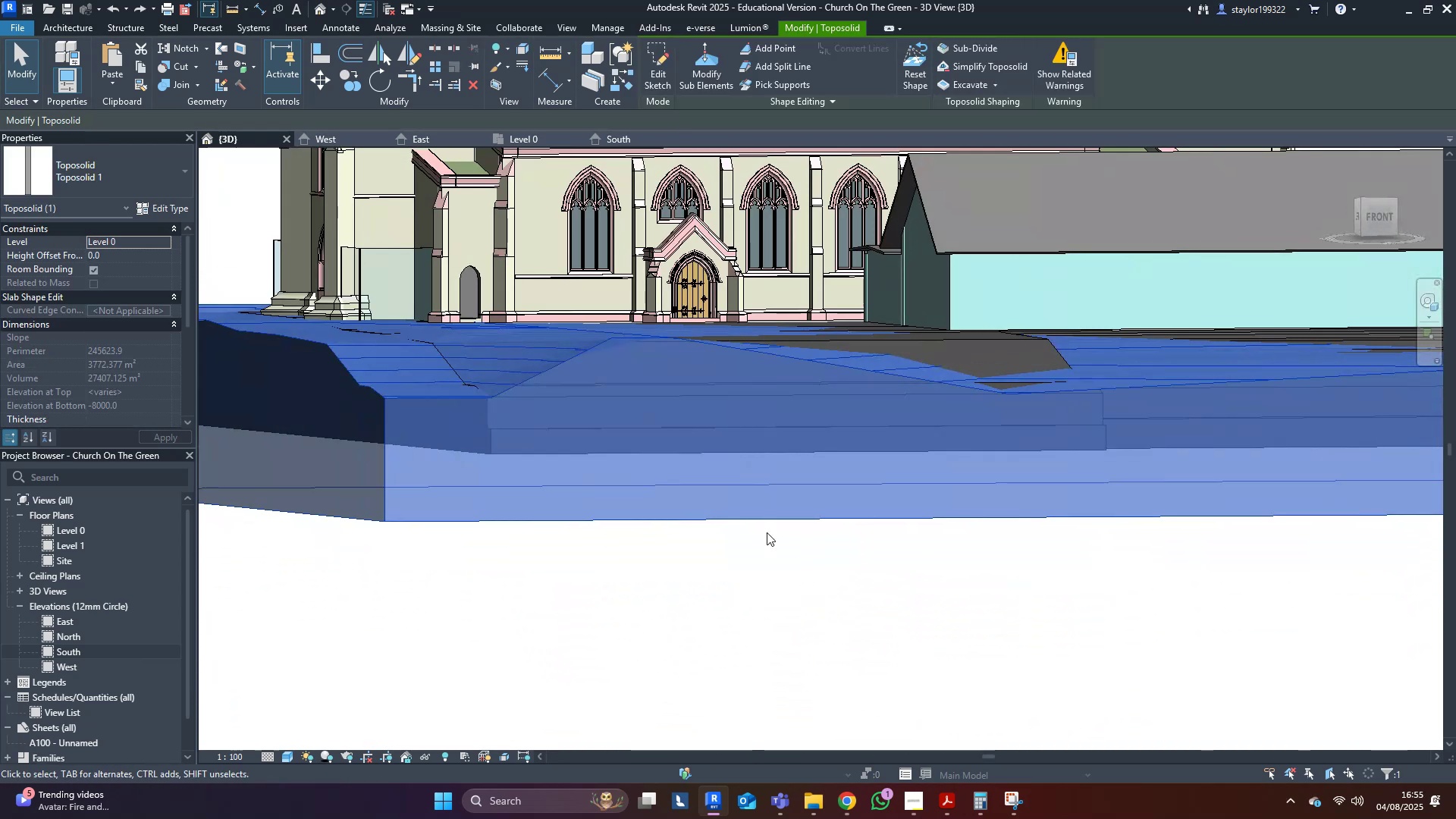 
hold_key(key=ShiftLeft, duration=1.06)
 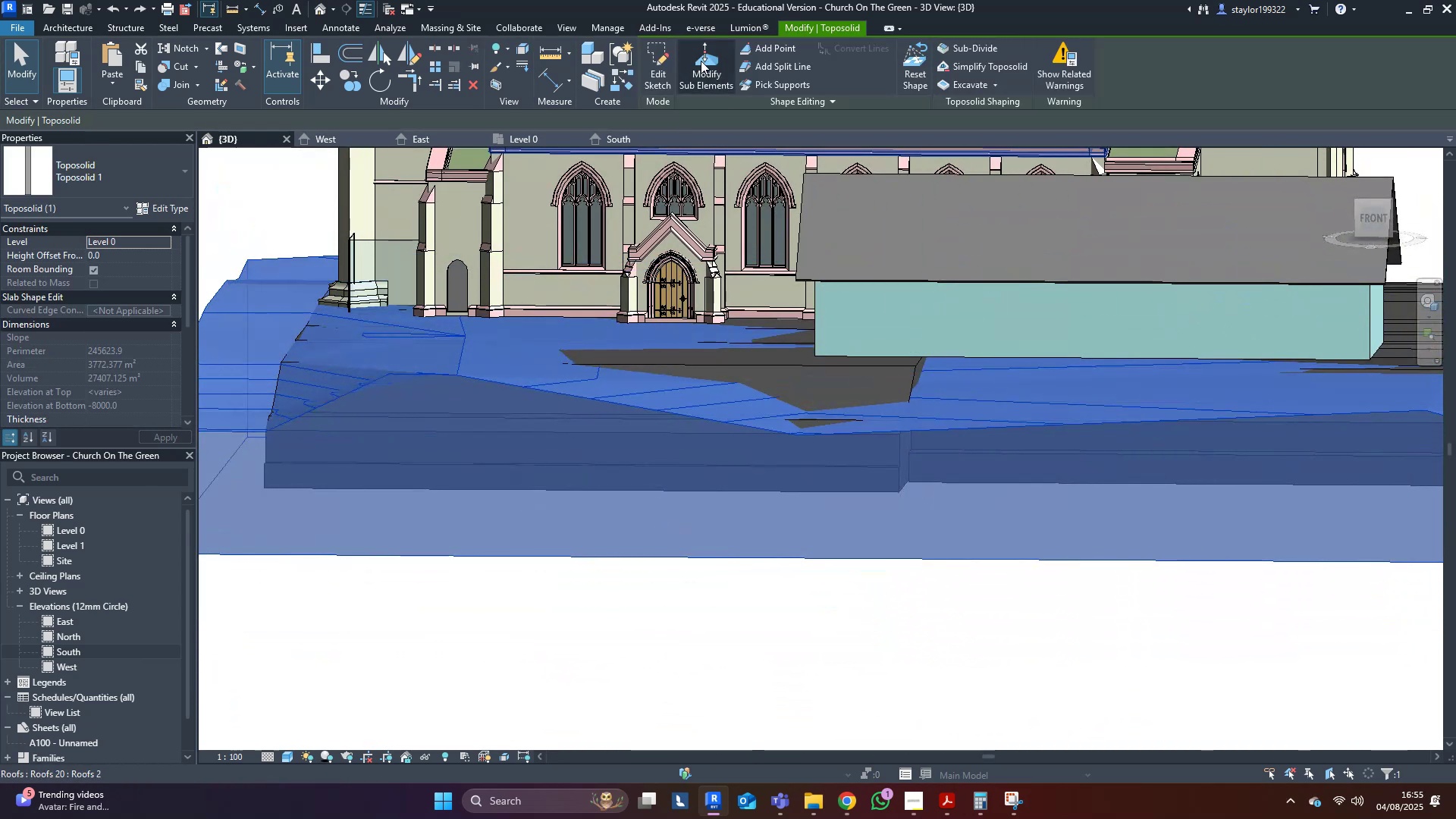 
key(Control+Y)
 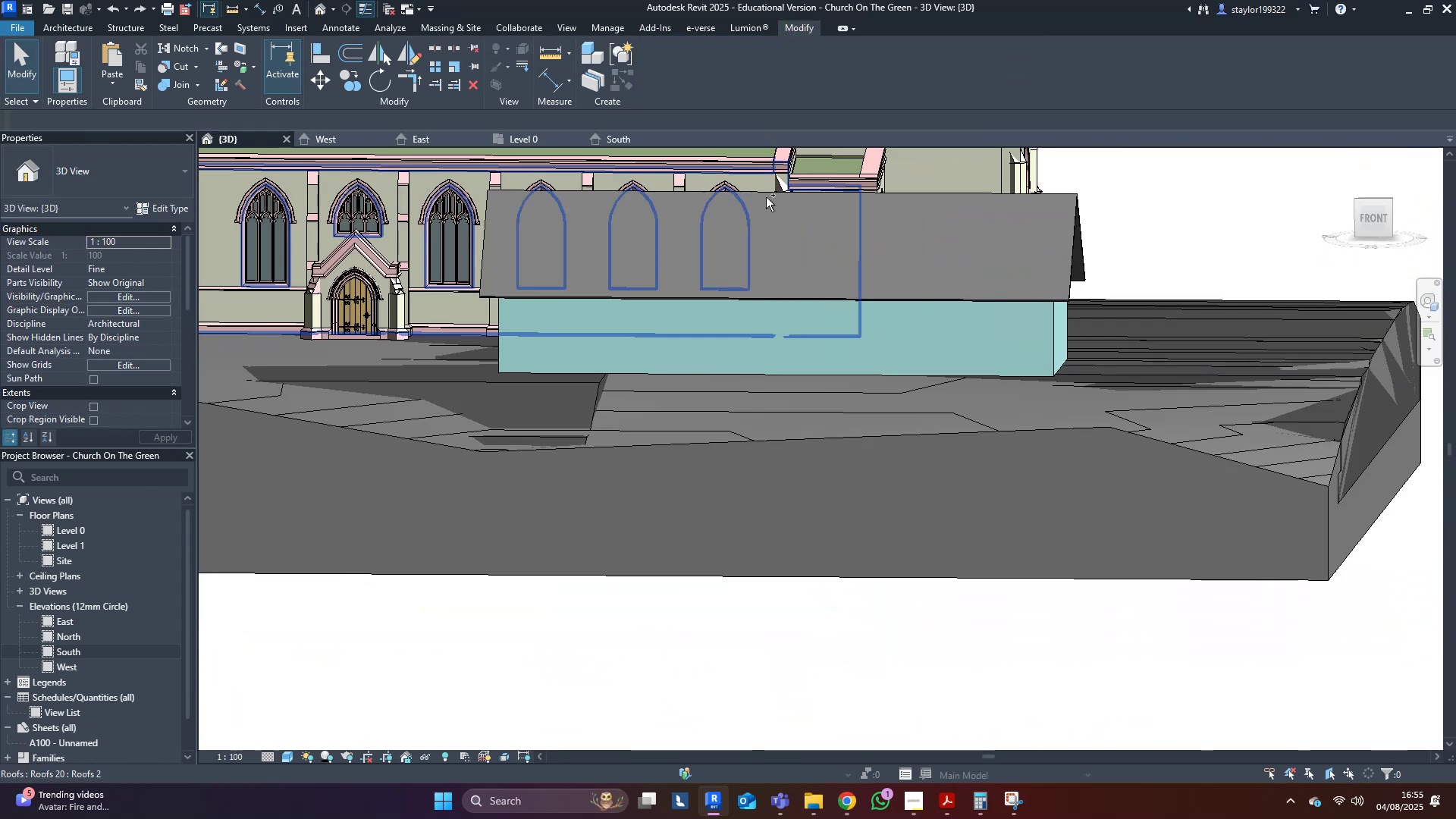 
key(Control+Y)
 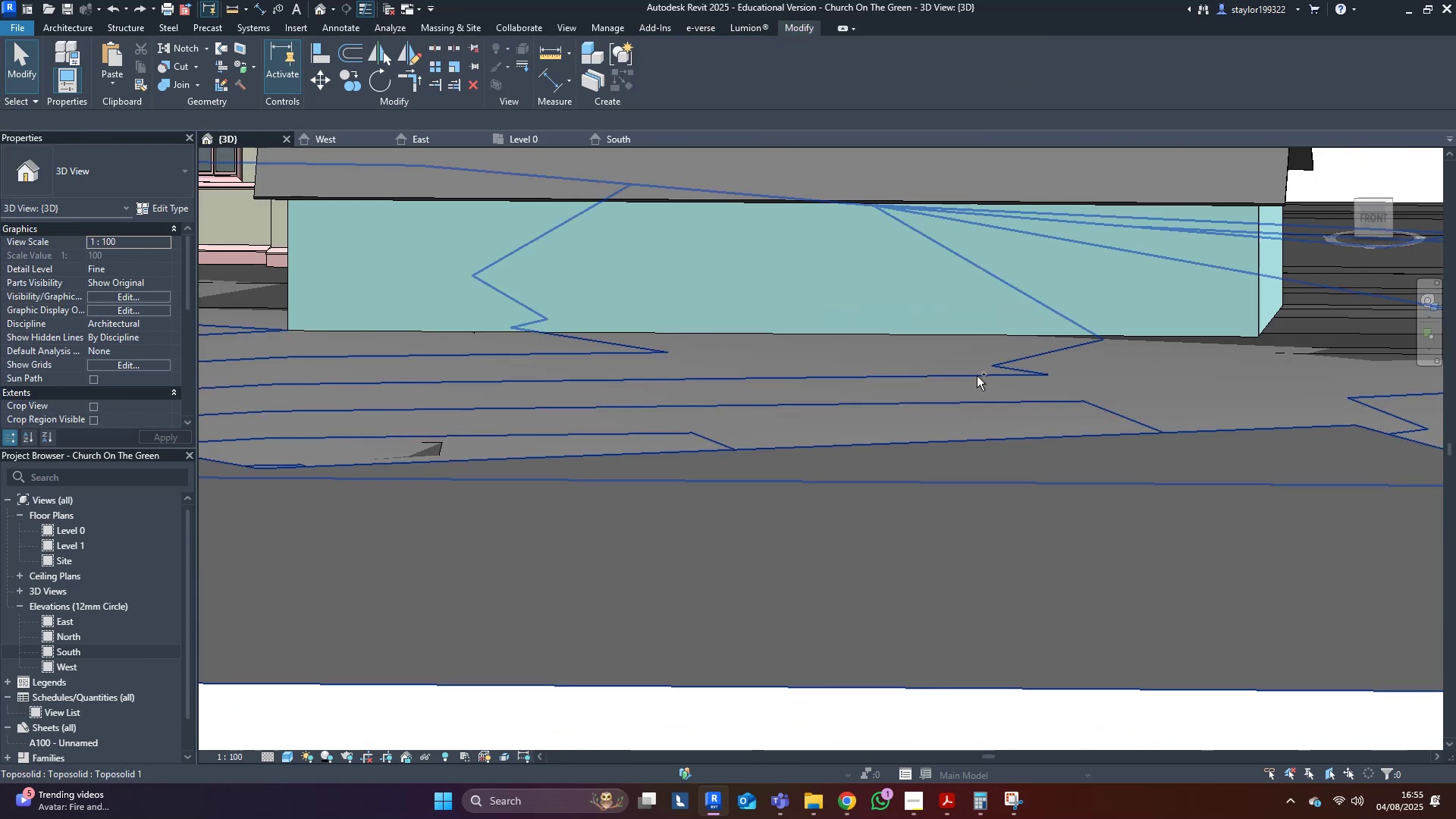 
key(Control+Y)
 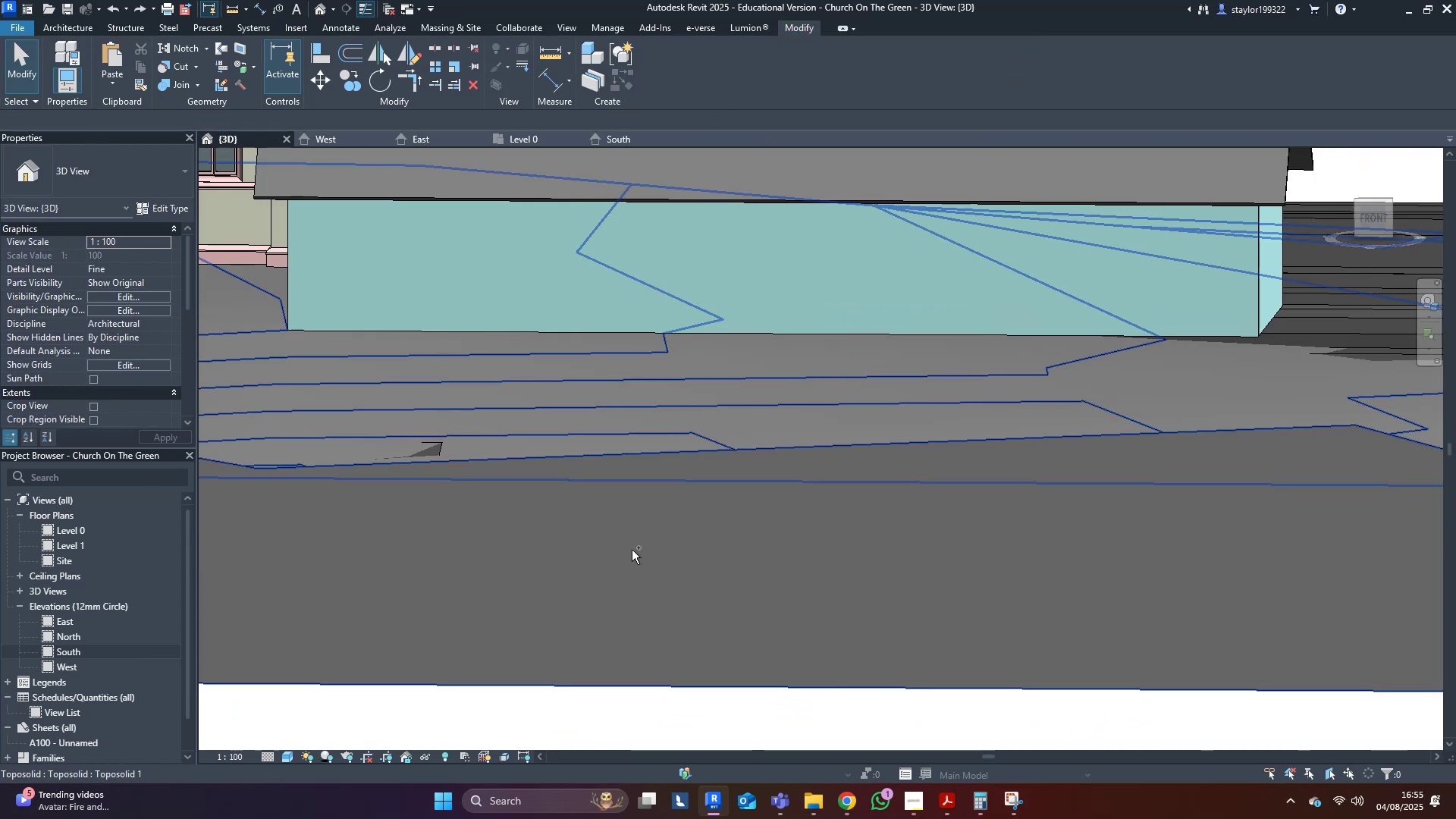 
scroll: coordinate [506, 617], scroll_direction: down, amount: 3.0
 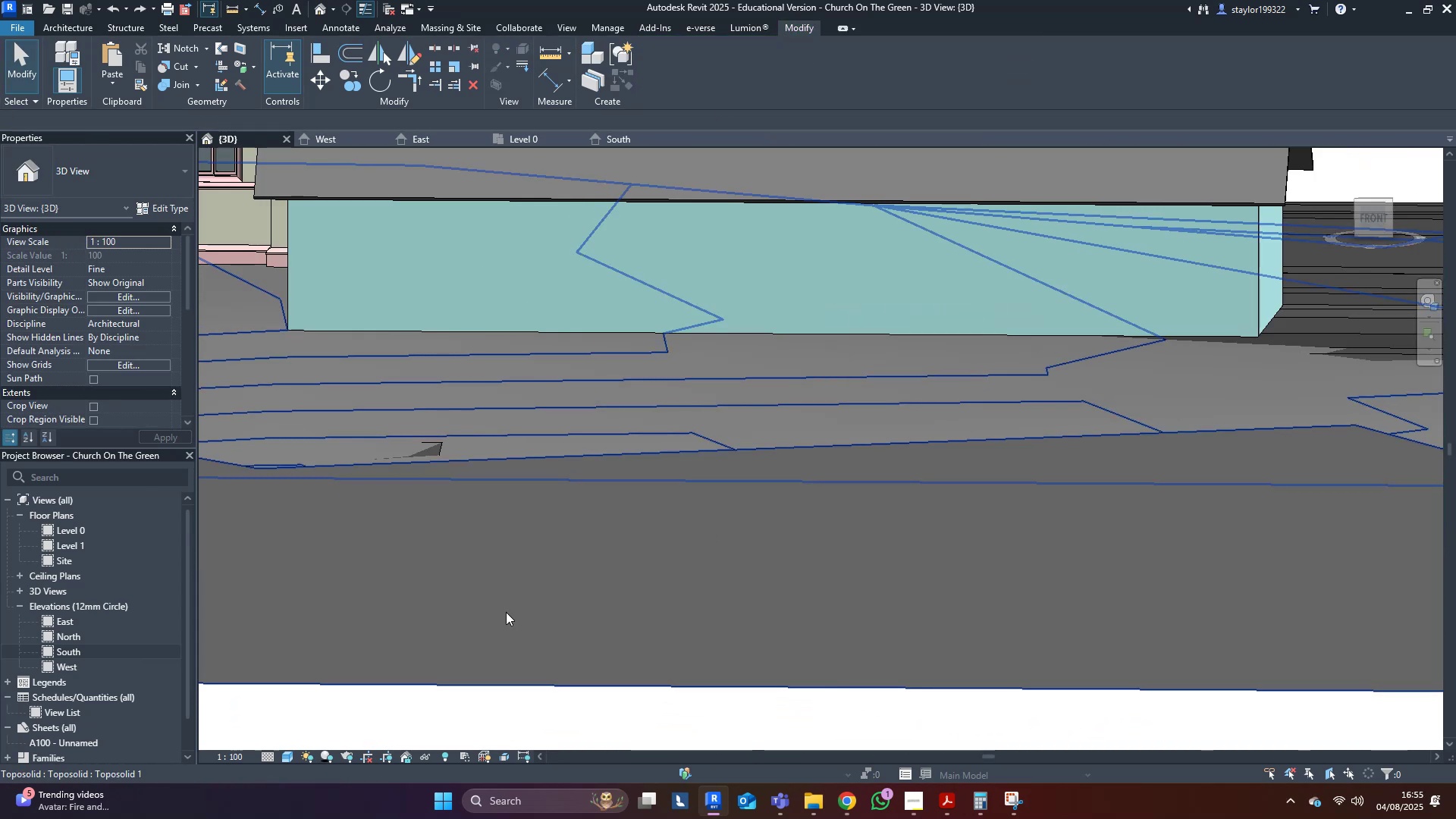 
hold_key(key=ShiftLeft, duration=0.53)
 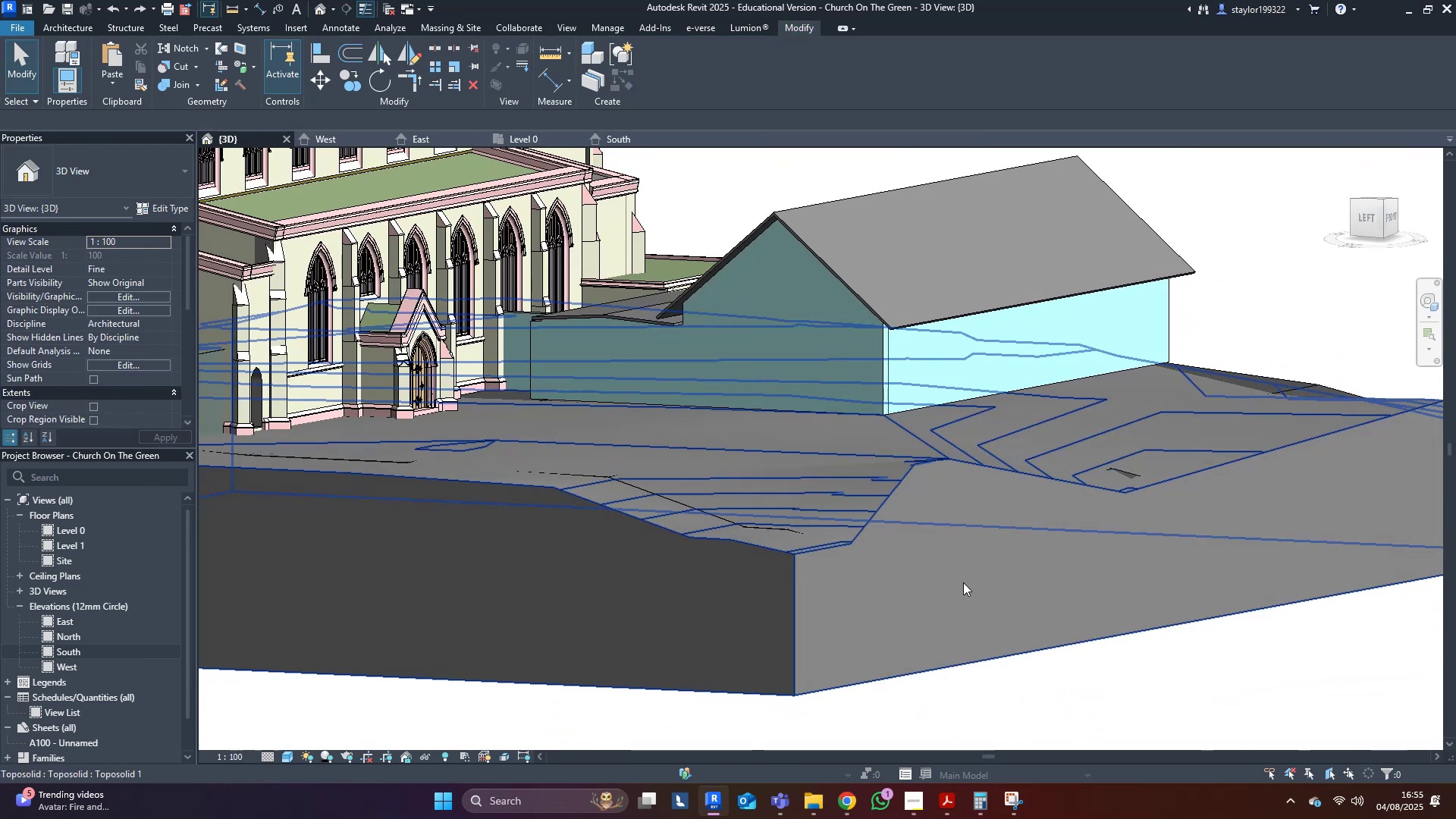 
key(Shift+ShiftLeft)
 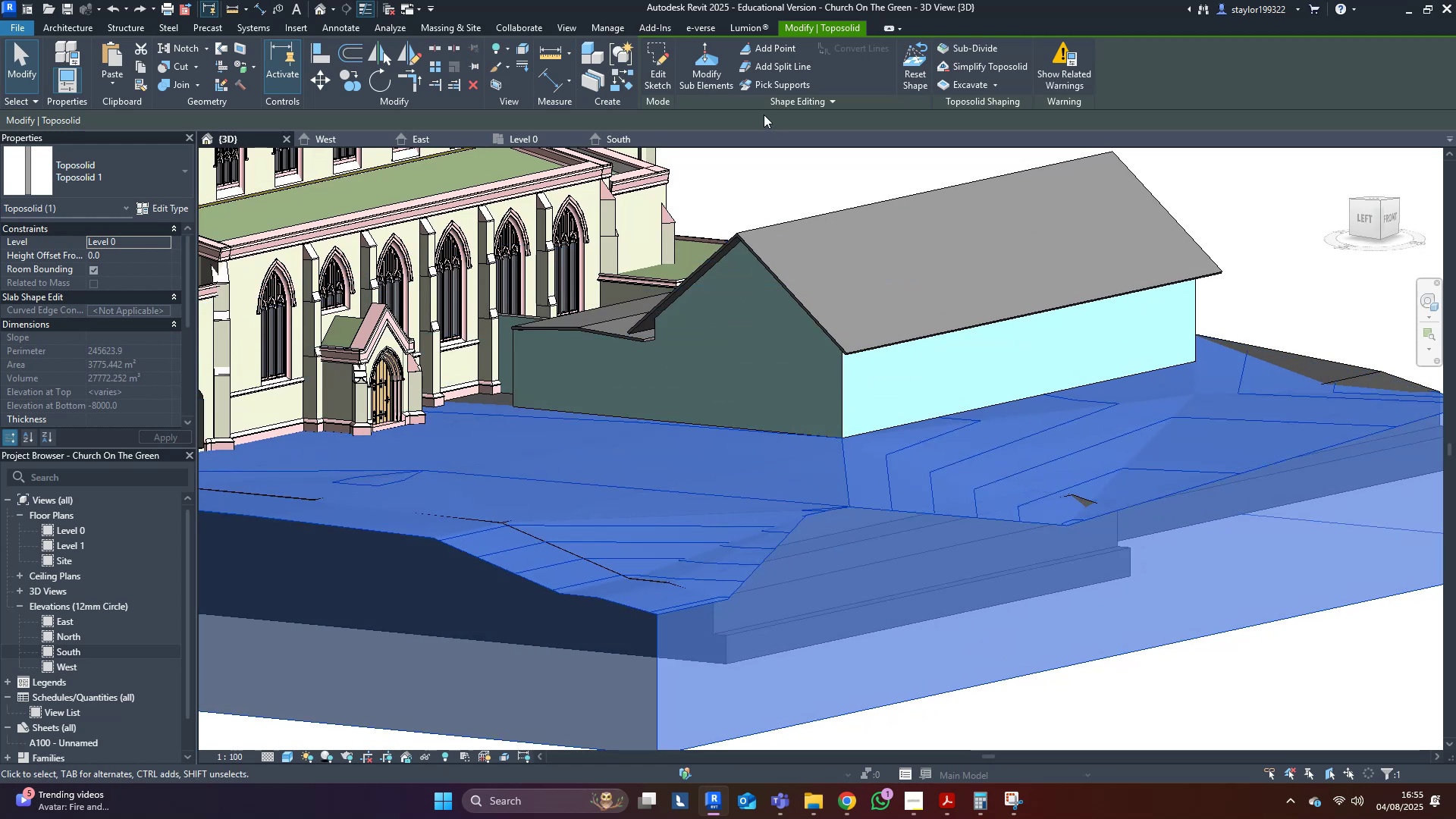 
left_click([703, 74])
 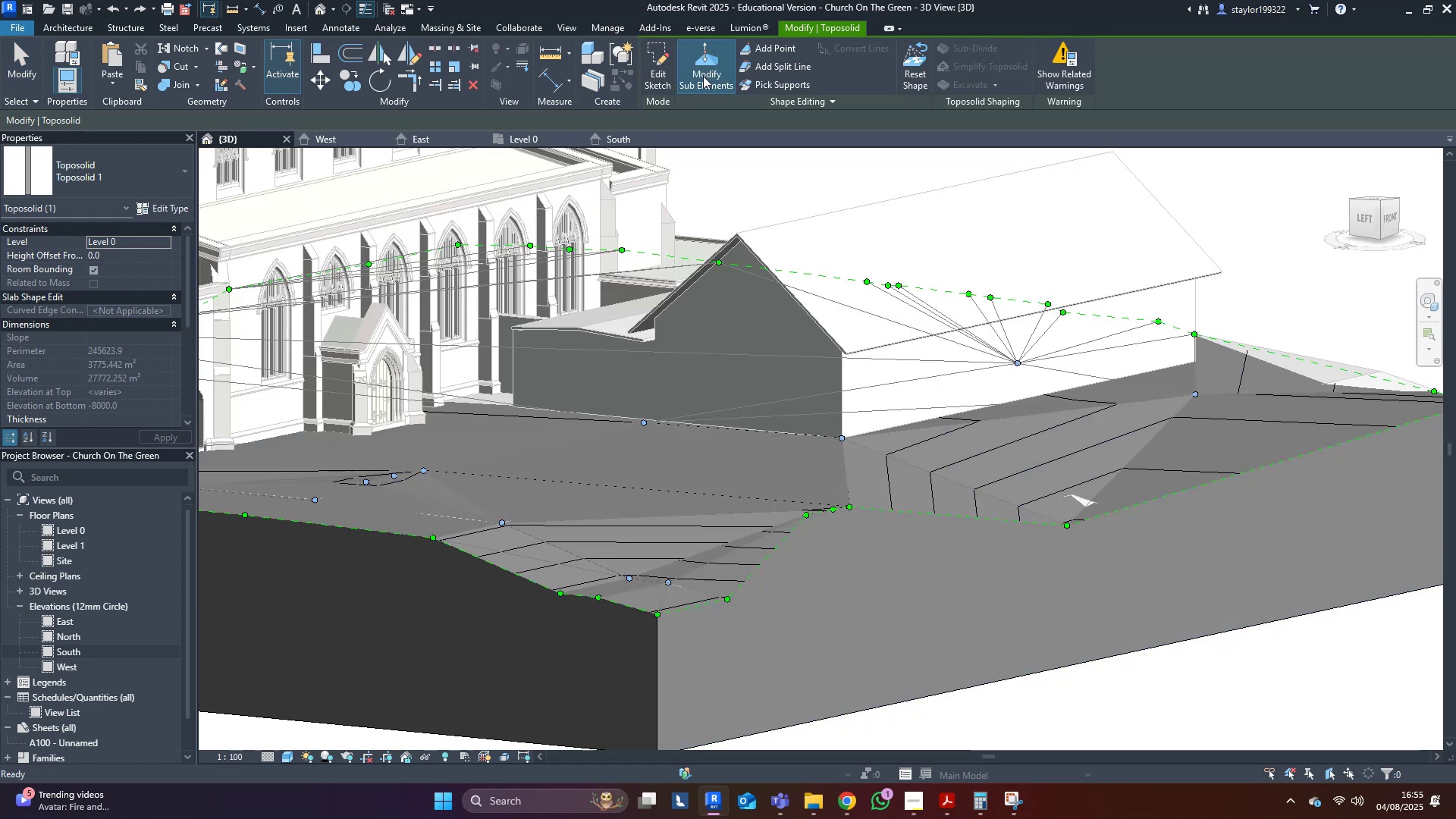 
scroll: coordinate [1060, 510], scroll_direction: down, amount: 6.0
 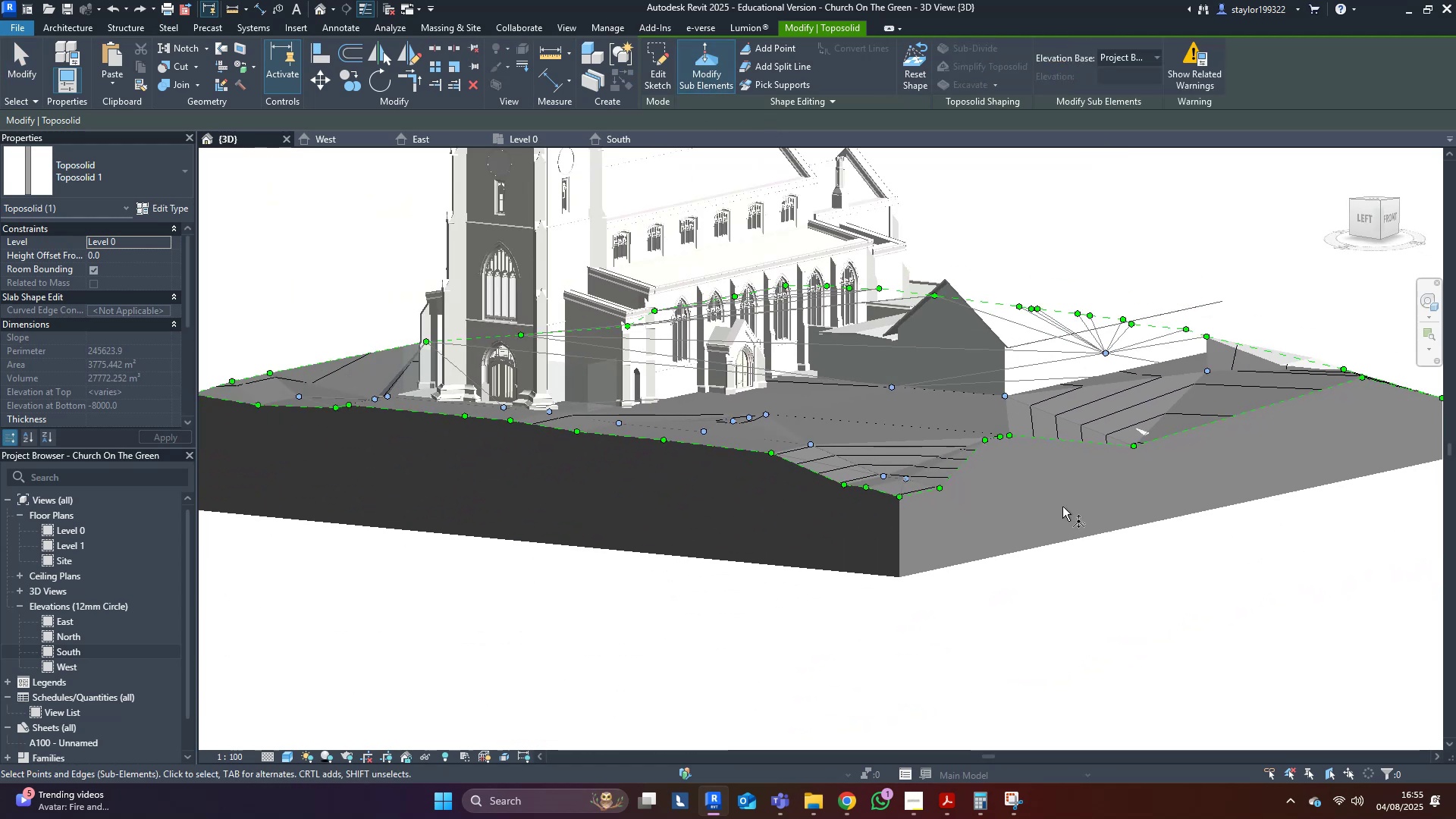 
hold_key(key=ShiftLeft, duration=1.45)
 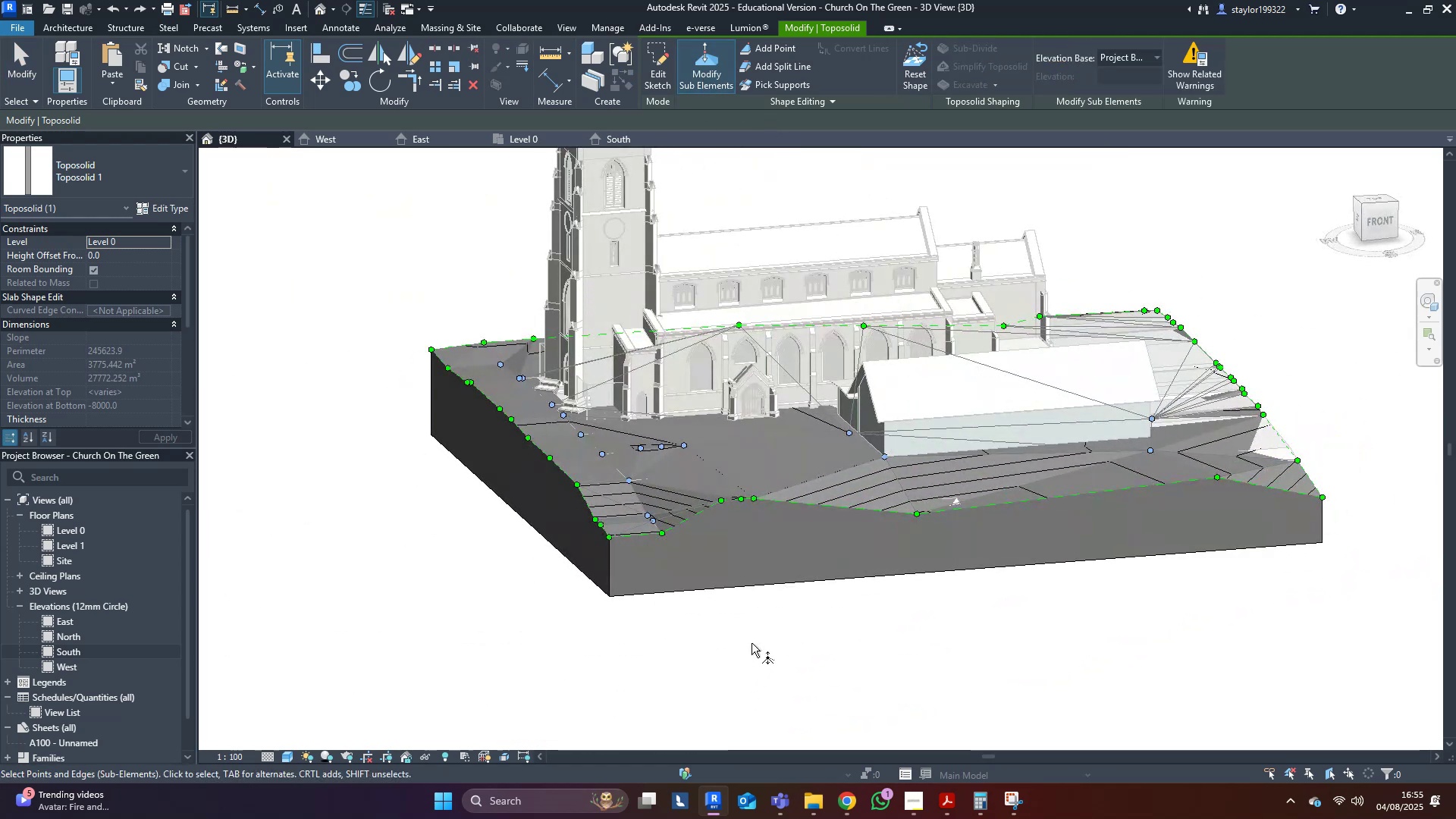 
scroll: coordinate [761, 604], scroll_direction: up, amount: 4.0
 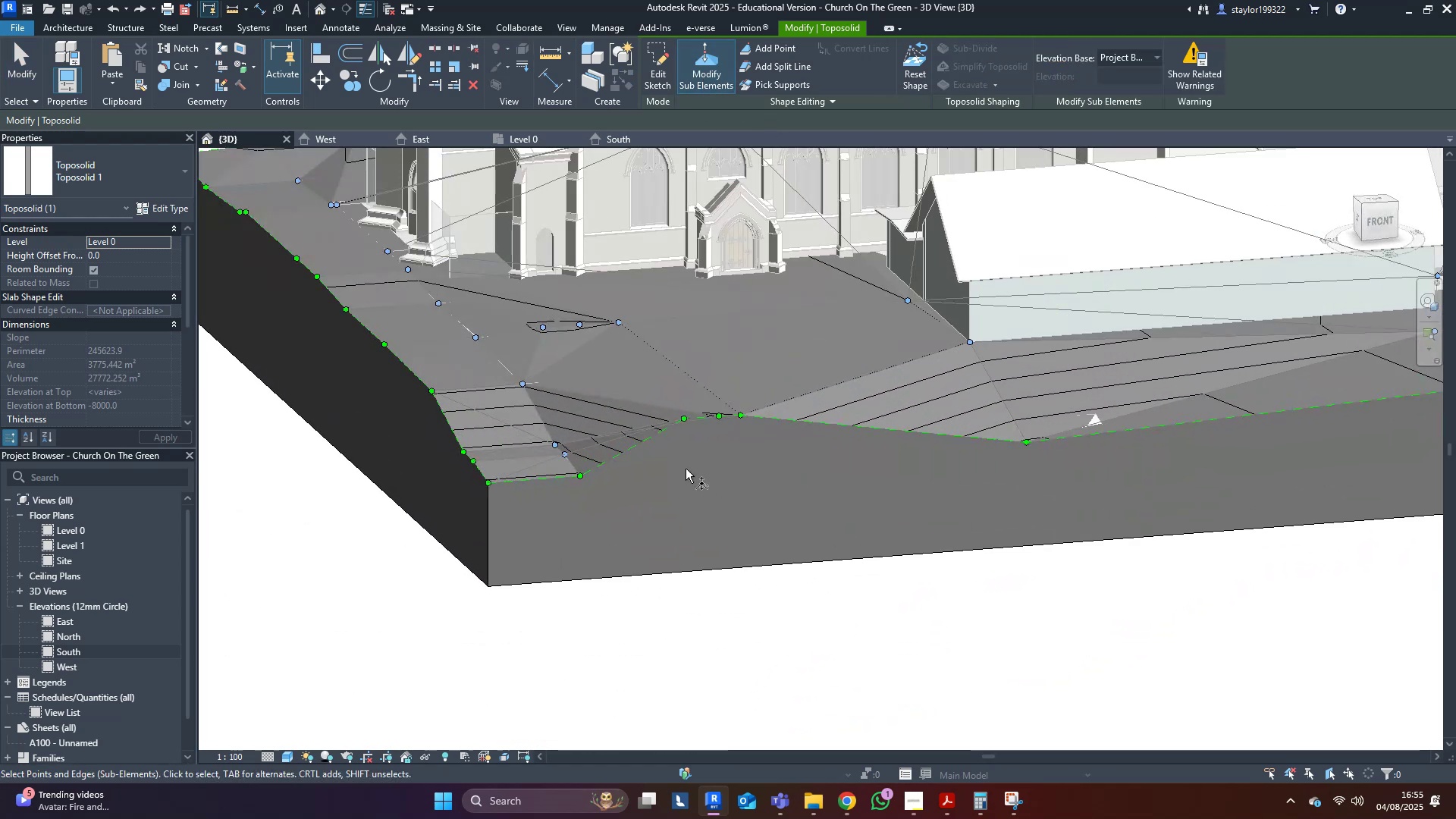 
left_click_drag(start_coordinate=[671, 488], to_coordinate=[688, 386])
 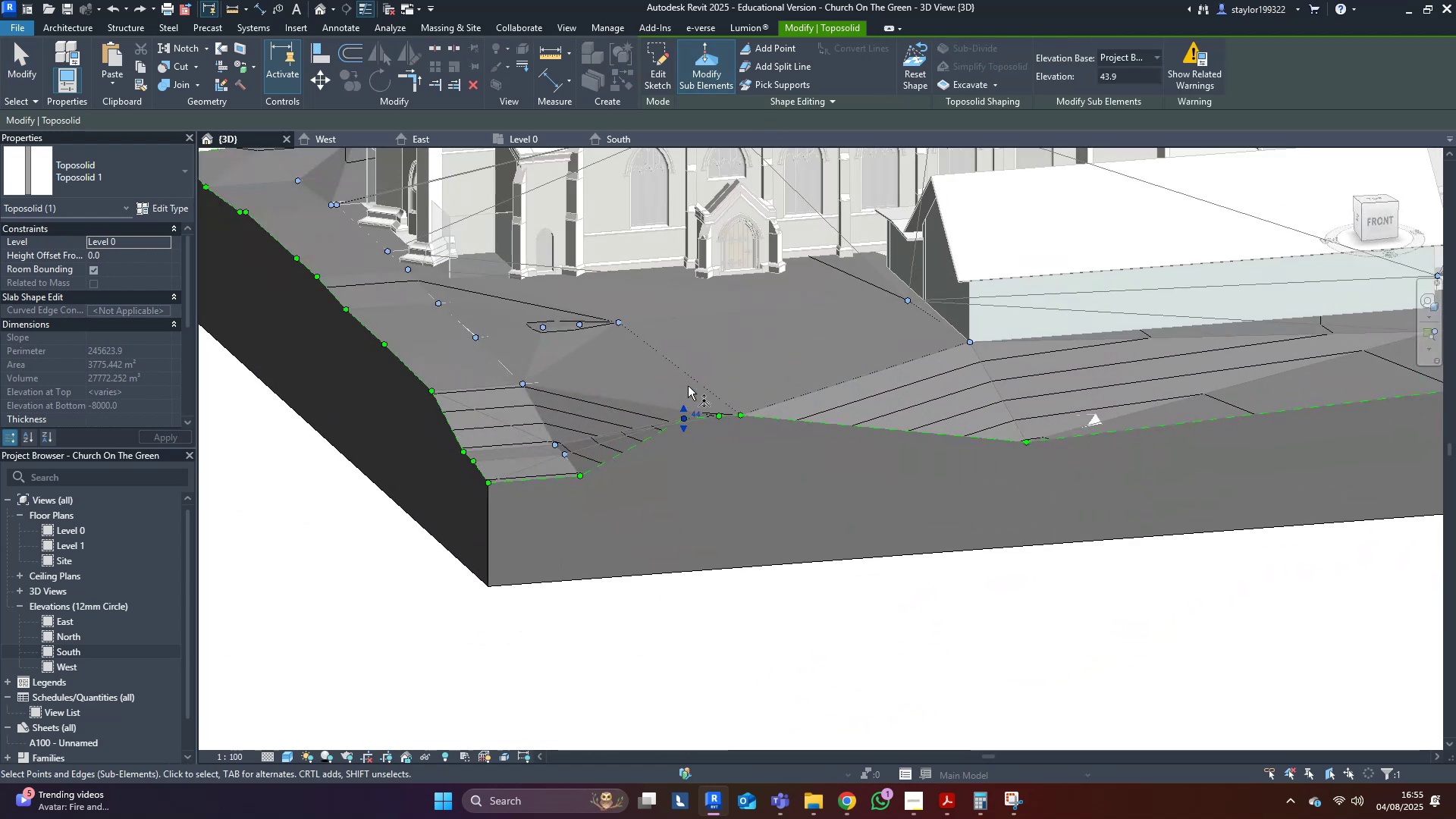 
hold_key(key=ShiftLeft, duration=0.36)
 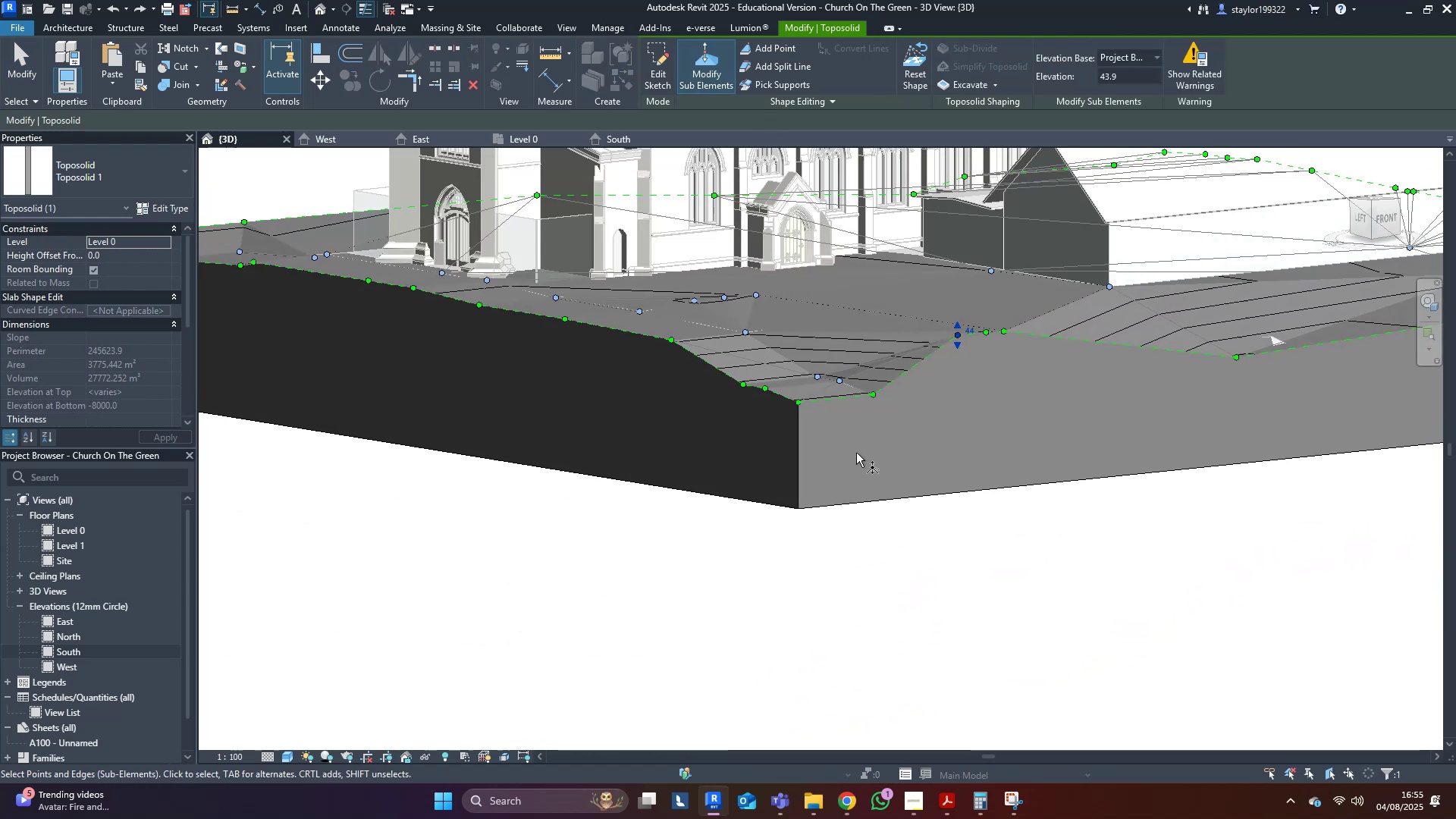 
scroll: coordinate [855, 416], scroll_direction: up, amount: 4.0
 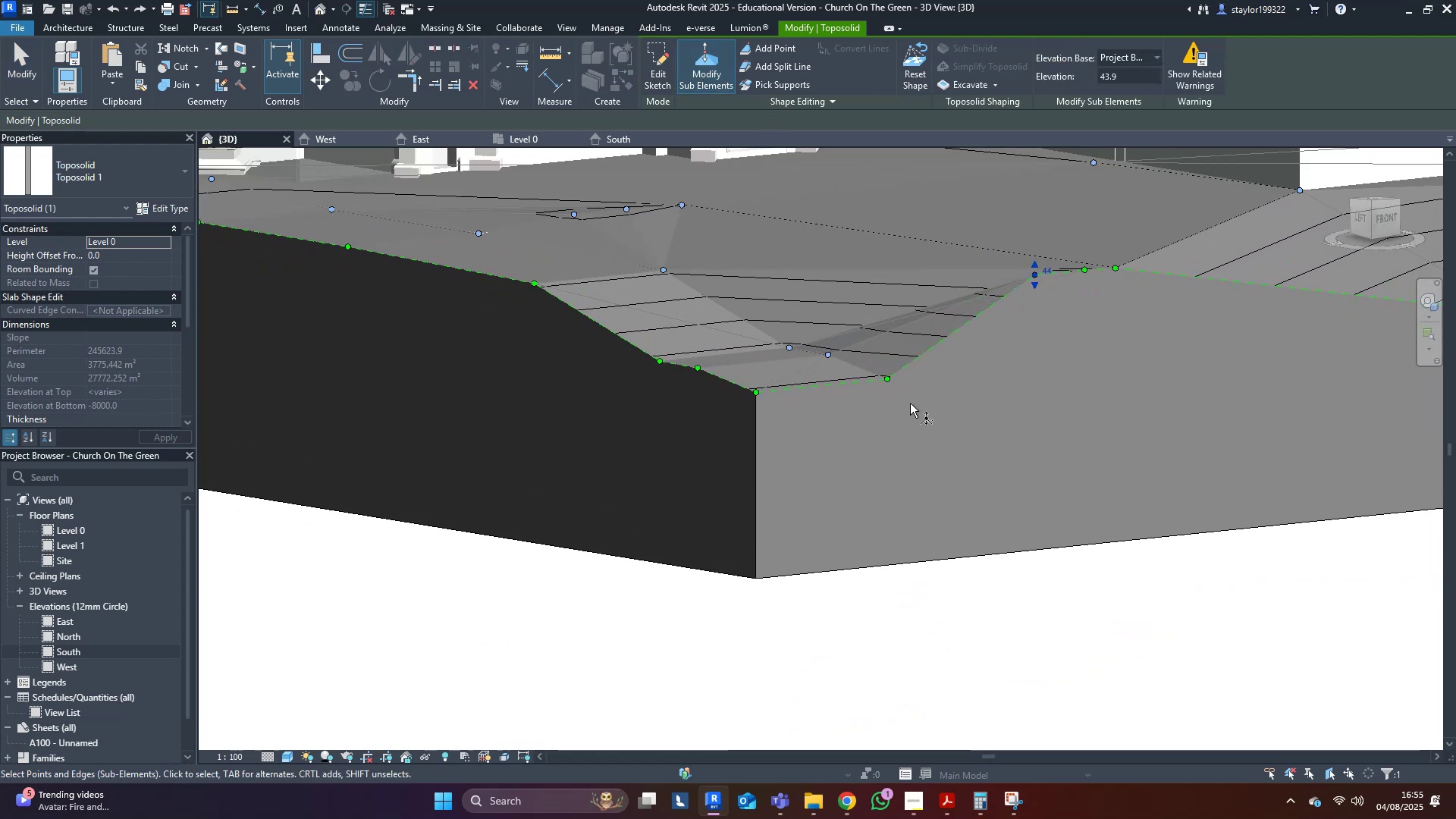 
key(Shift+ShiftLeft)
 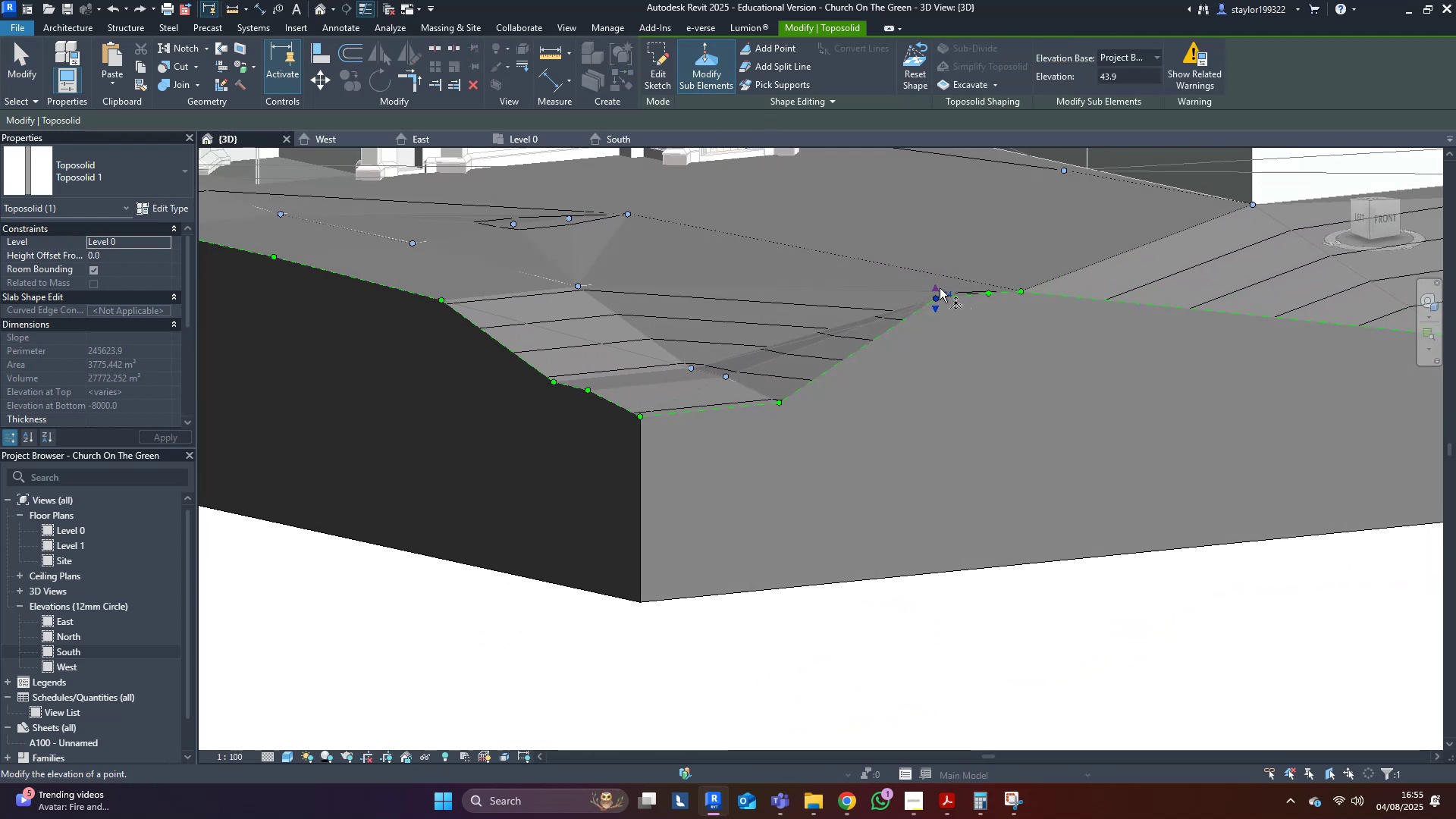 
left_click_drag(start_coordinate=[936, 286], to_coordinate=[927, 401])
 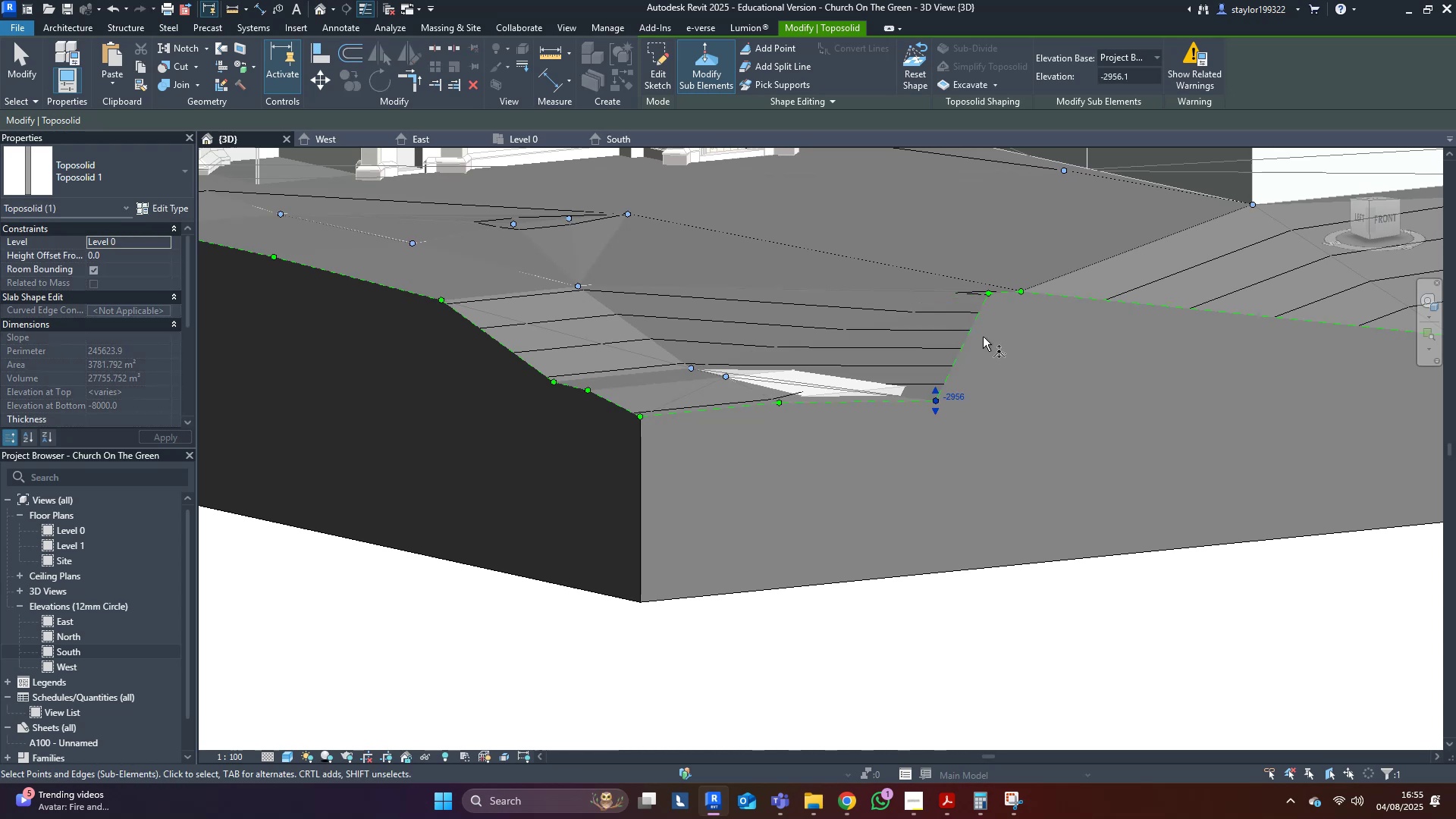 
left_click_drag(start_coordinate=[986, 337], to_coordinate=[992, 271])
 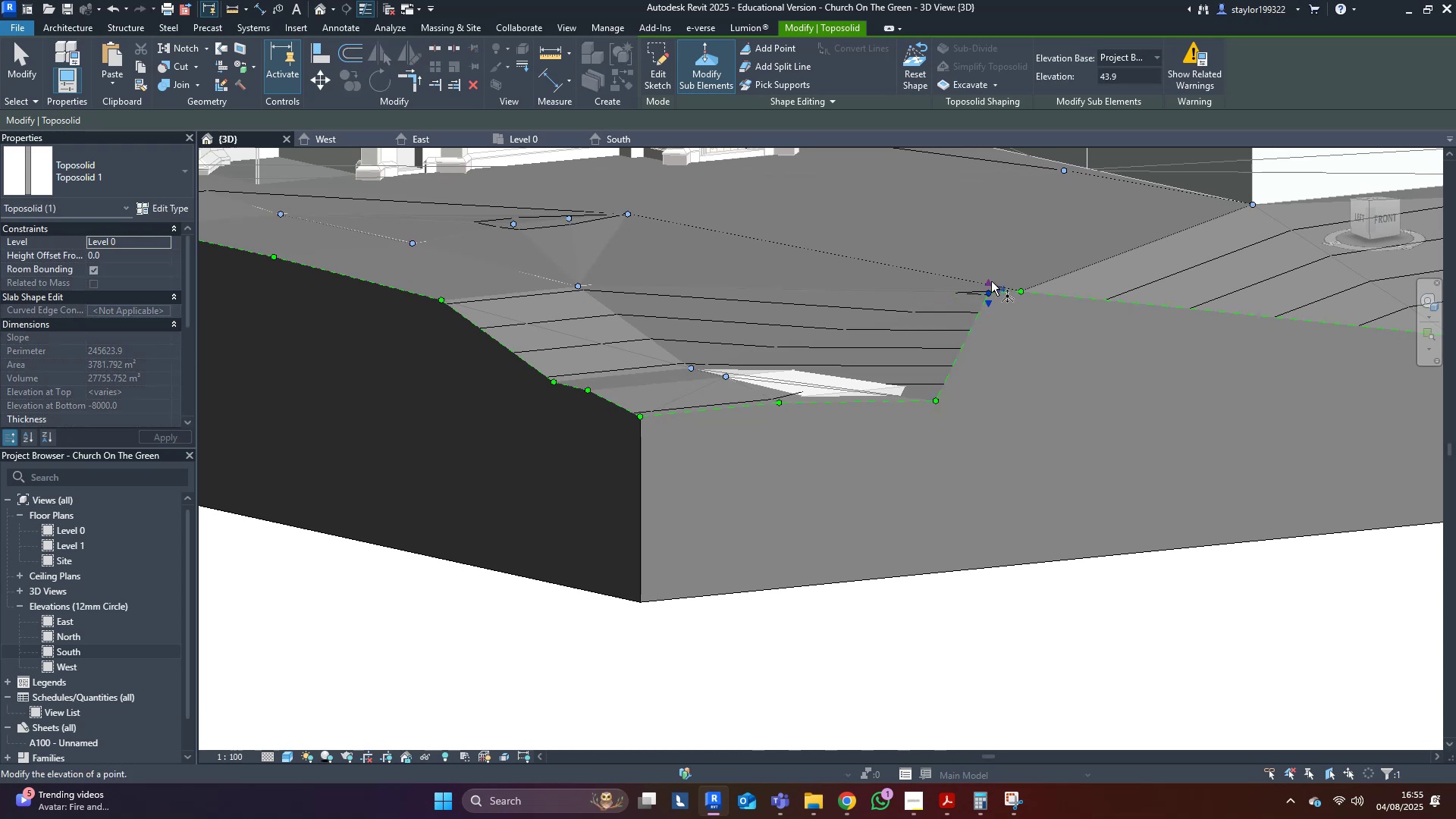 
left_click_drag(start_coordinate=[989, 284], to_coordinate=[1021, 398])
 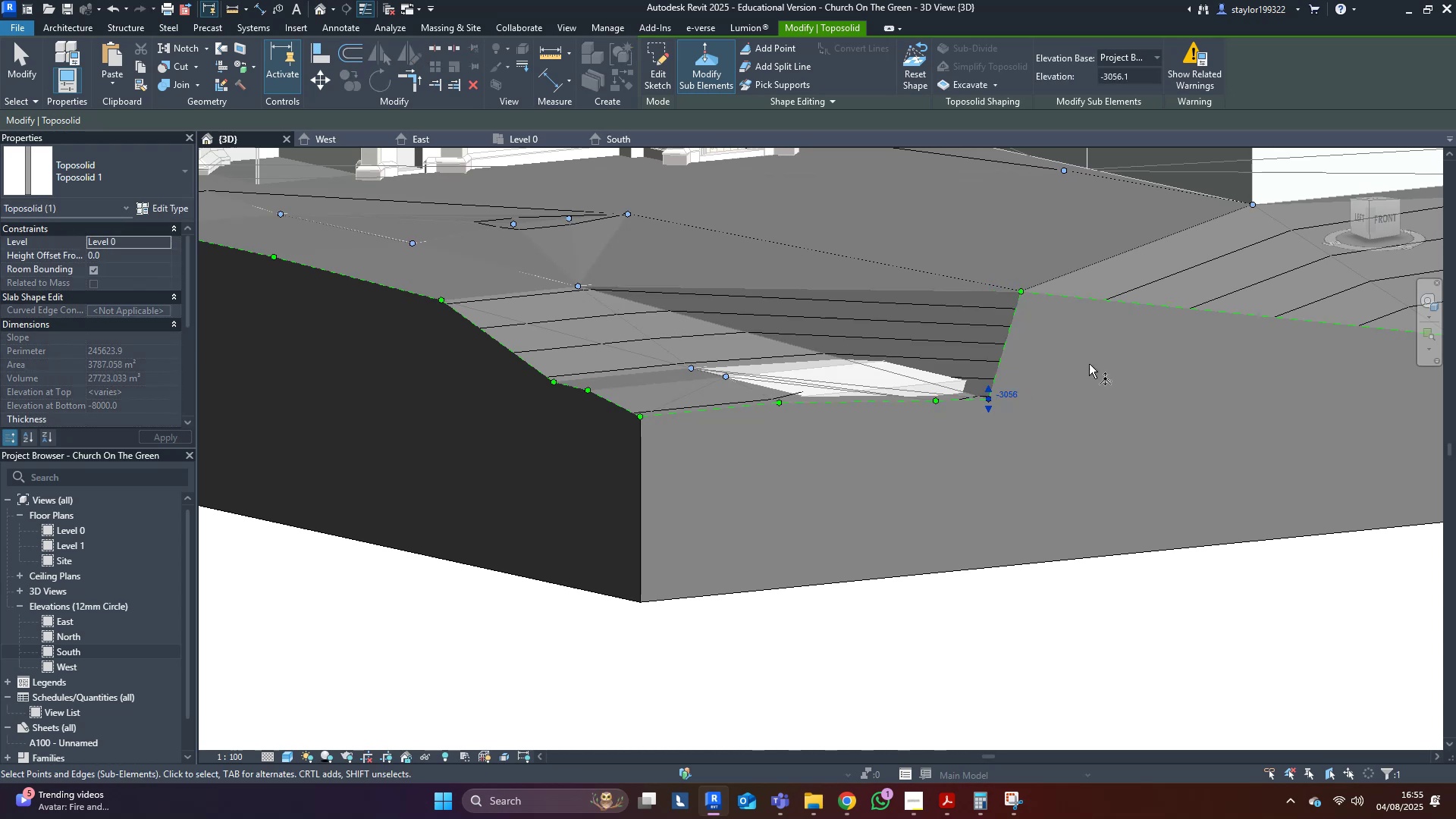 
left_click([1121, 353])
 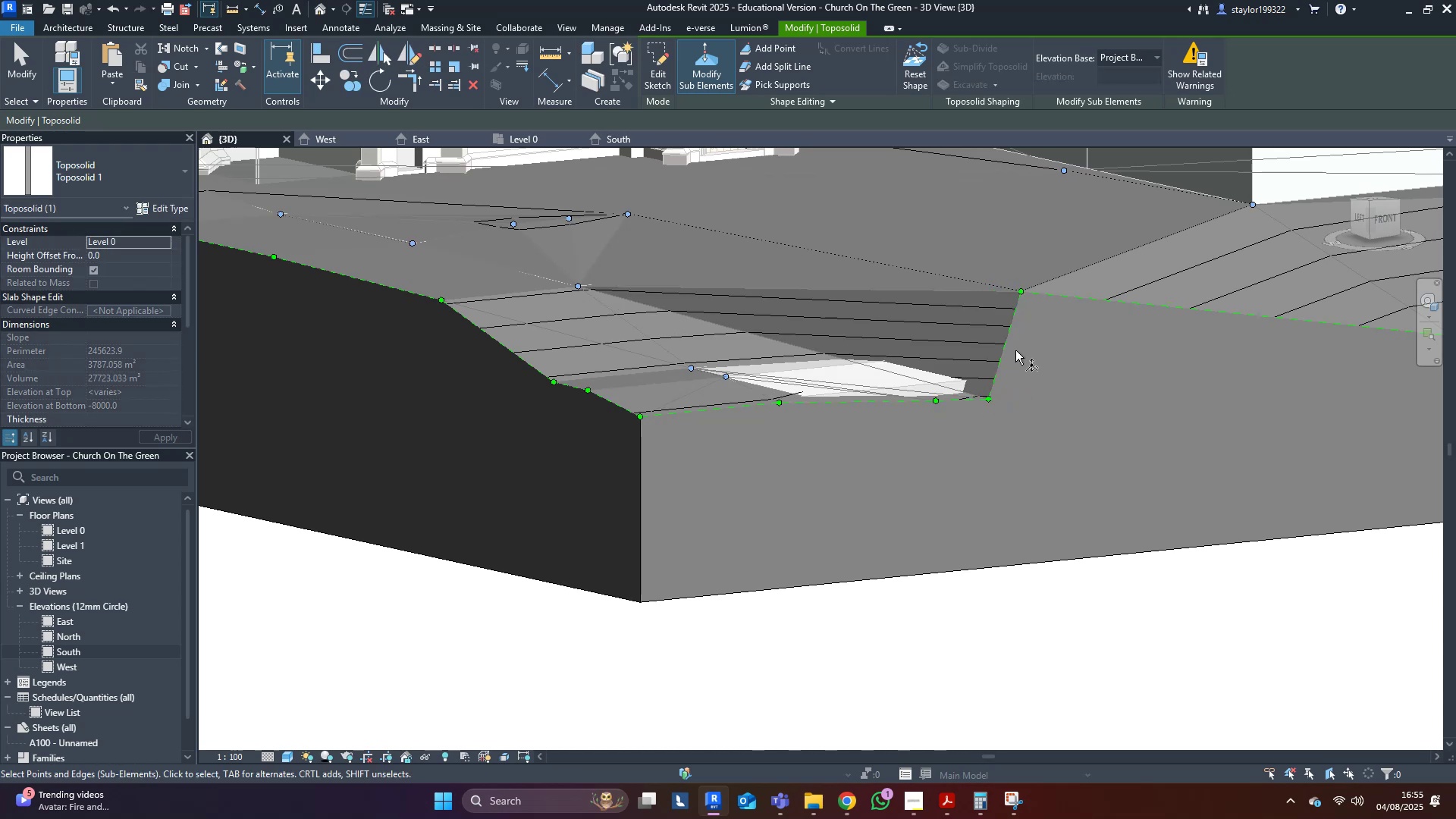 
left_click_drag(start_coordinate=[1021, 366], to_coordinate=[1040, 251])
 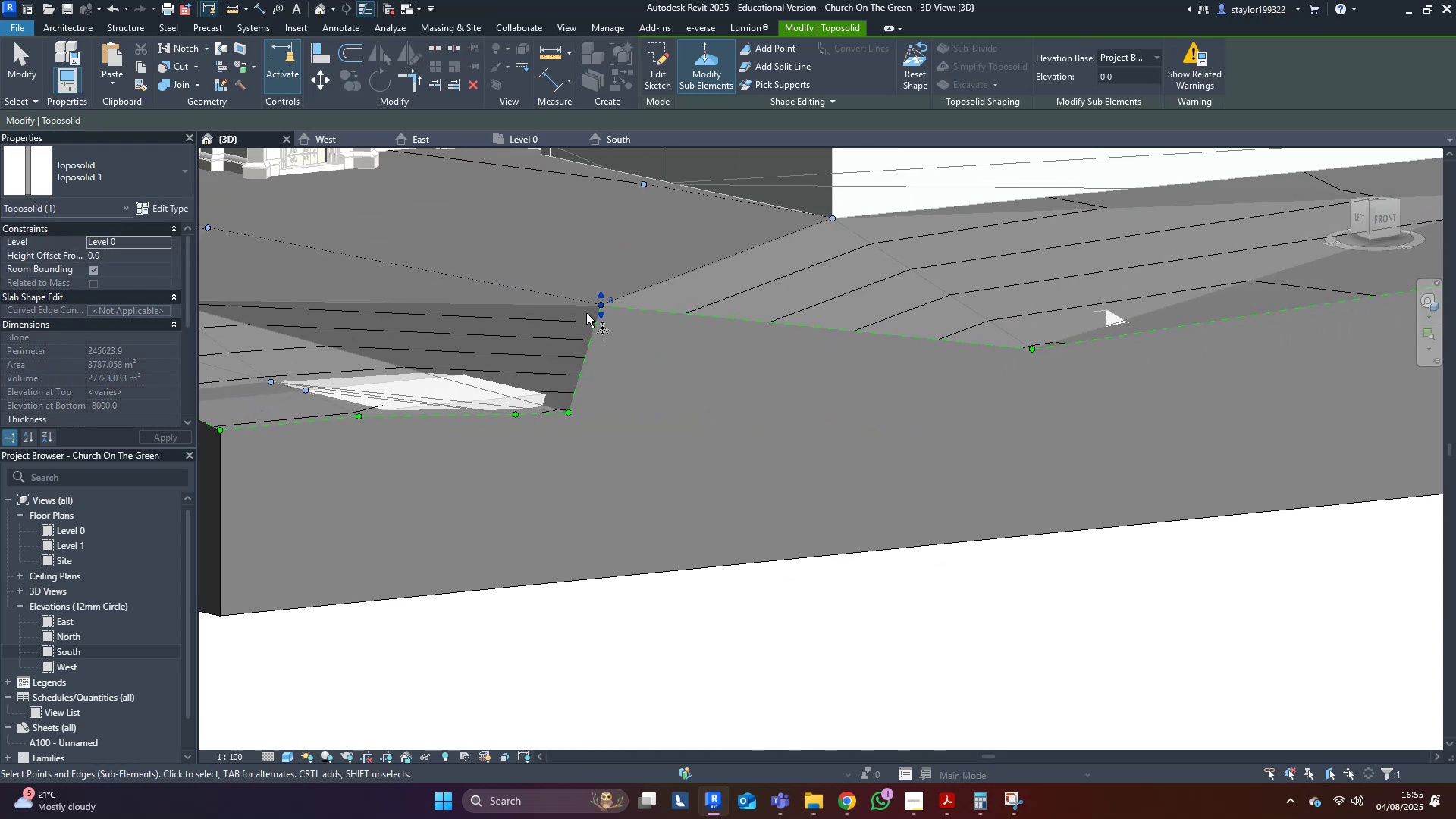 
left_click_drag(start_coordinate=[601, 298], to_coordinate=[613, 388])
 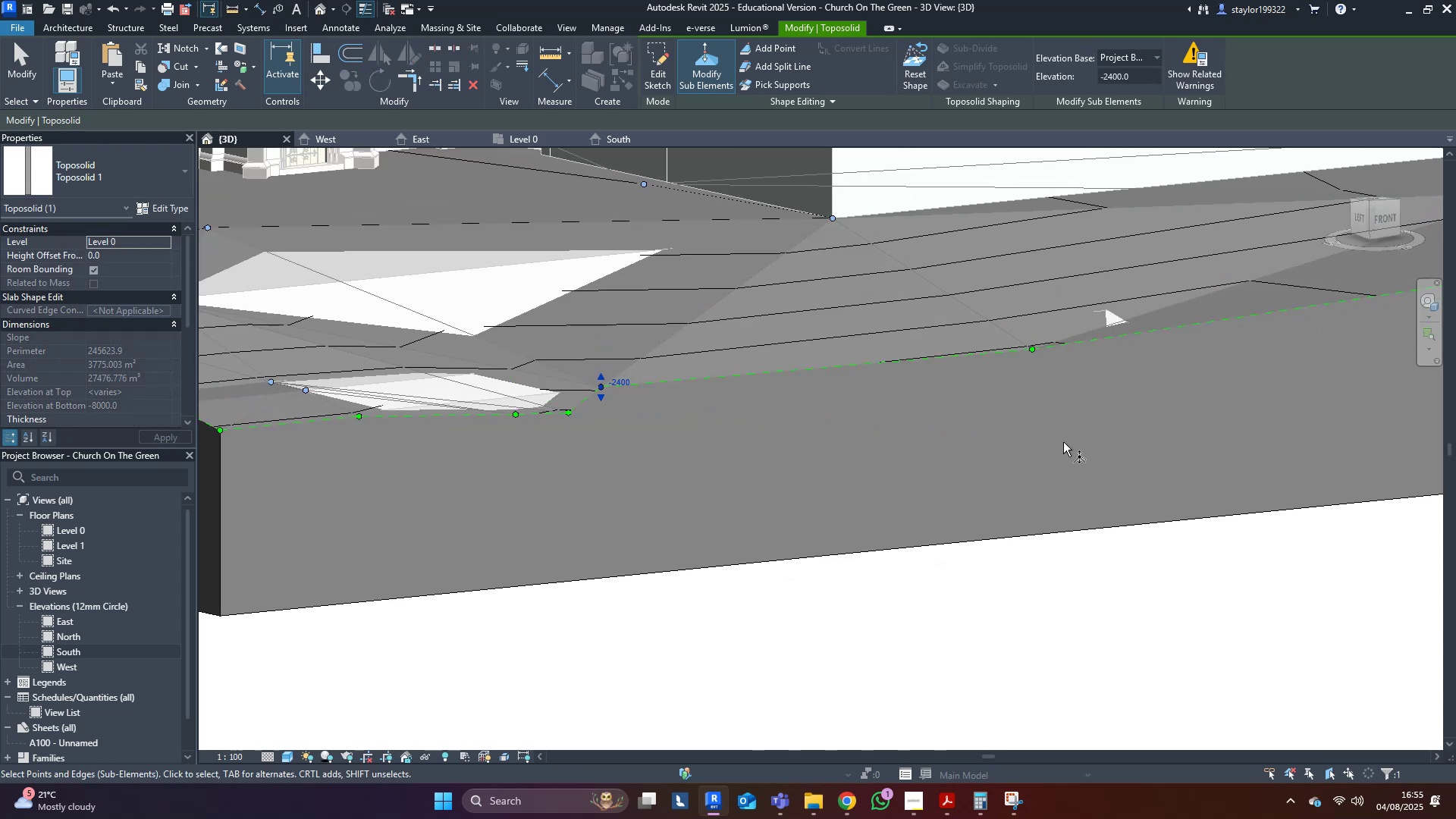 
scroll: coordinate [889, 453], scroll_direction: down, amount: 4.0
 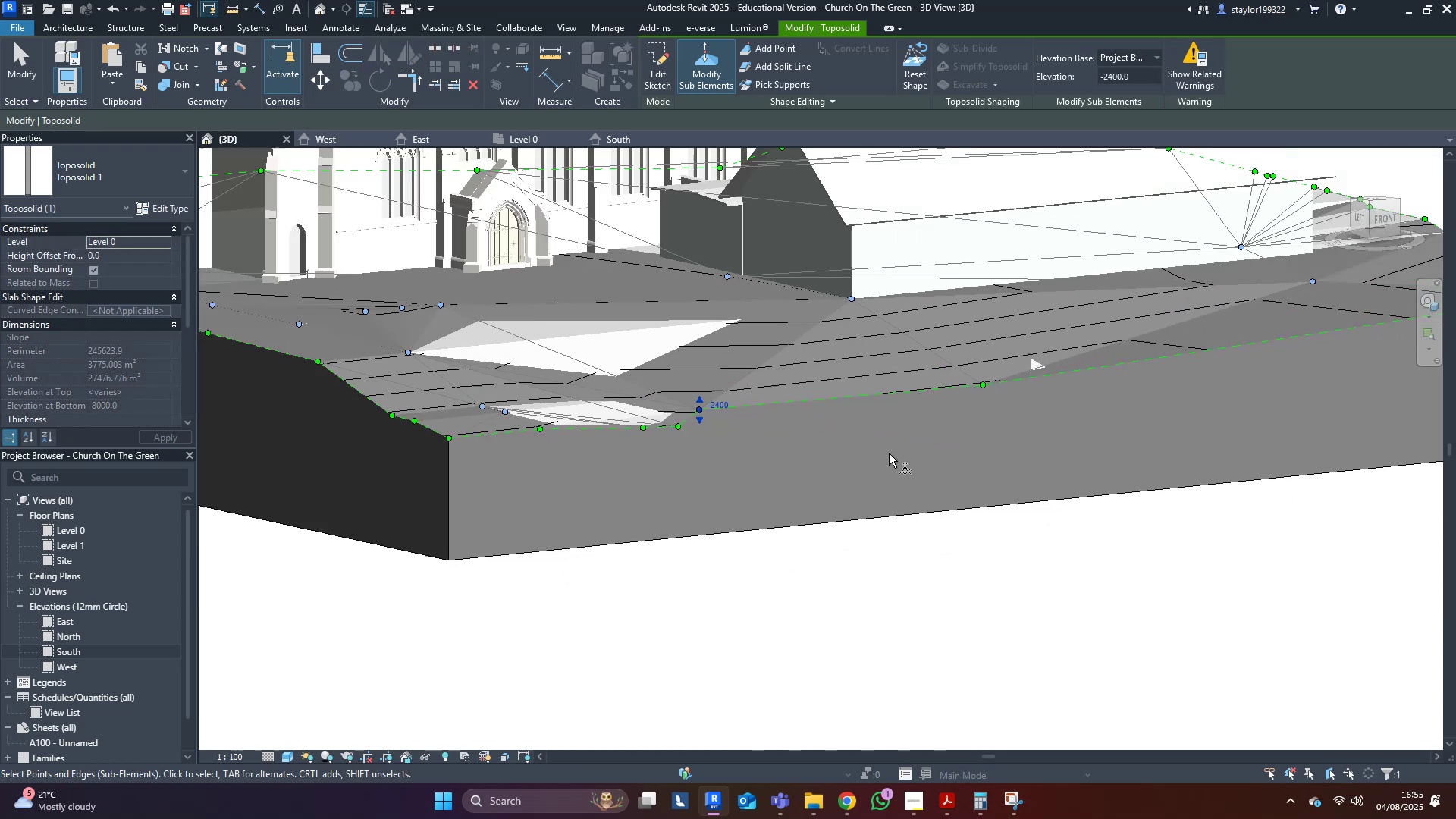 
hold_key(key=ShiftLeft, duration=0.37)
 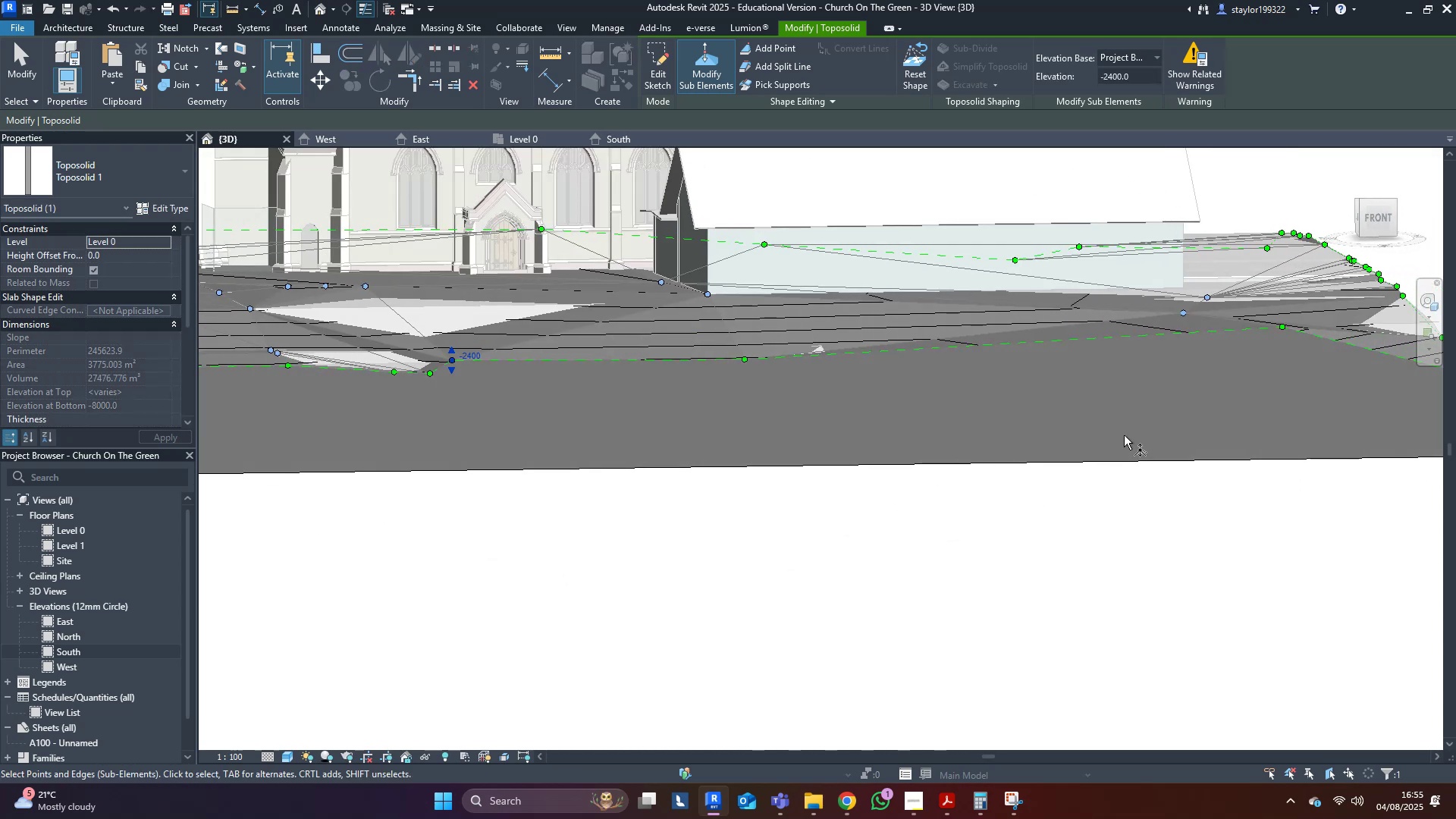 
key(Shift+ShiftLeft)
 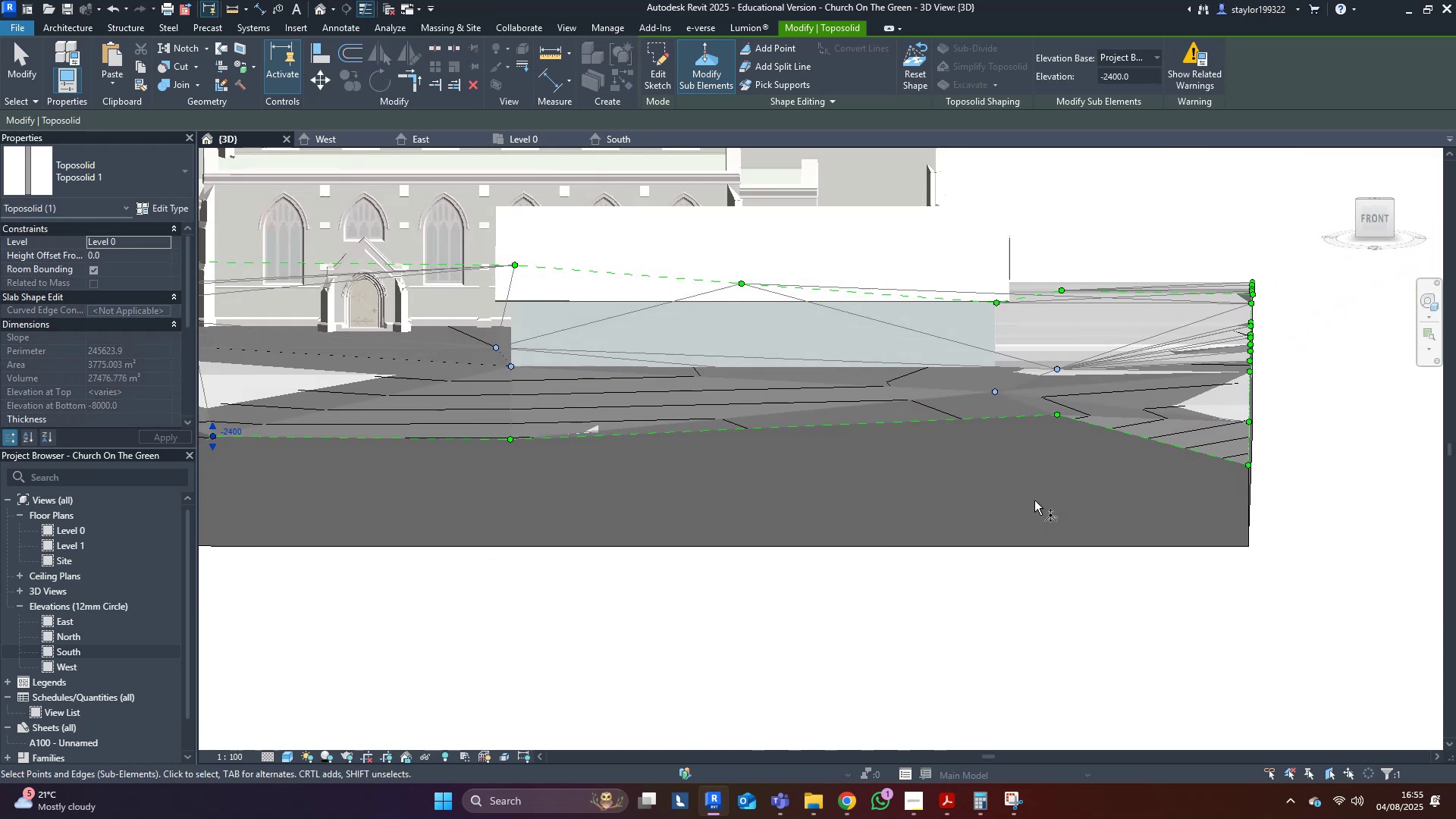 
left_click_drag(start_coordinate=[1030, 488], to_coordinate=[1070, 410])
 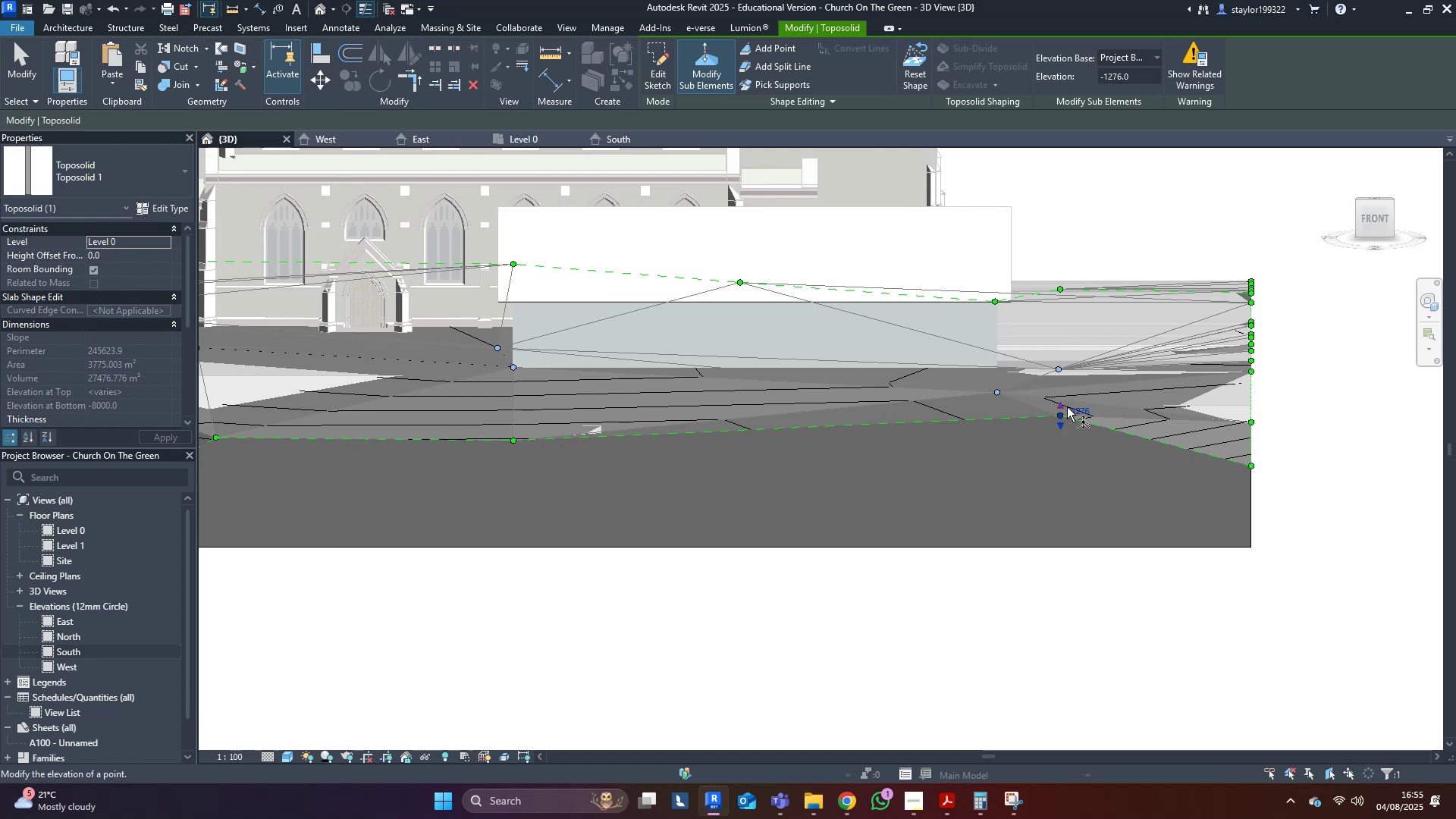 
left_click_drag(start_coordinate=[1065, 407], to_coordinate=[1062, 463])
 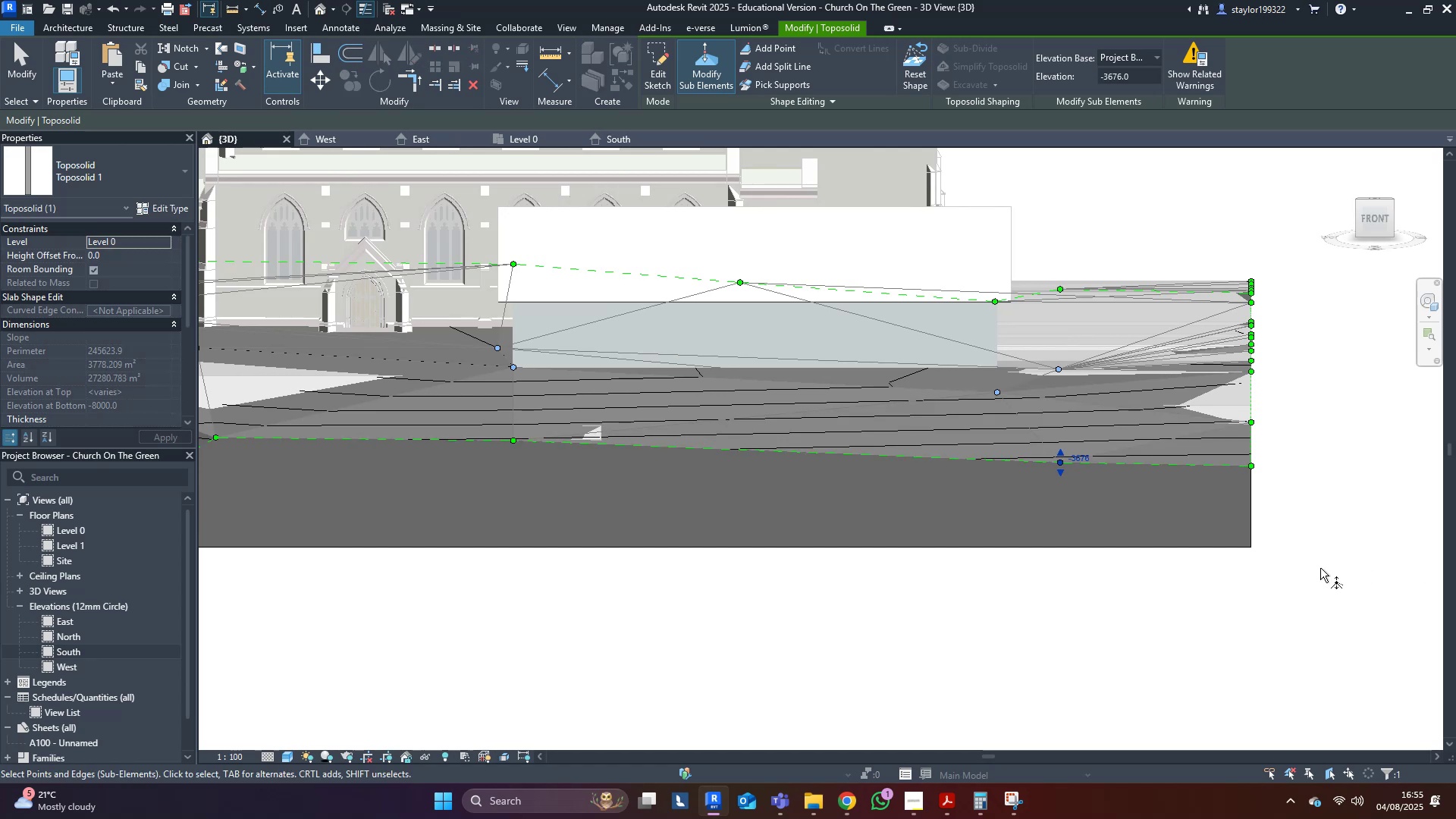 
scroll: coordinate [791, 656], scroll_direction: down, amount: 4.0
 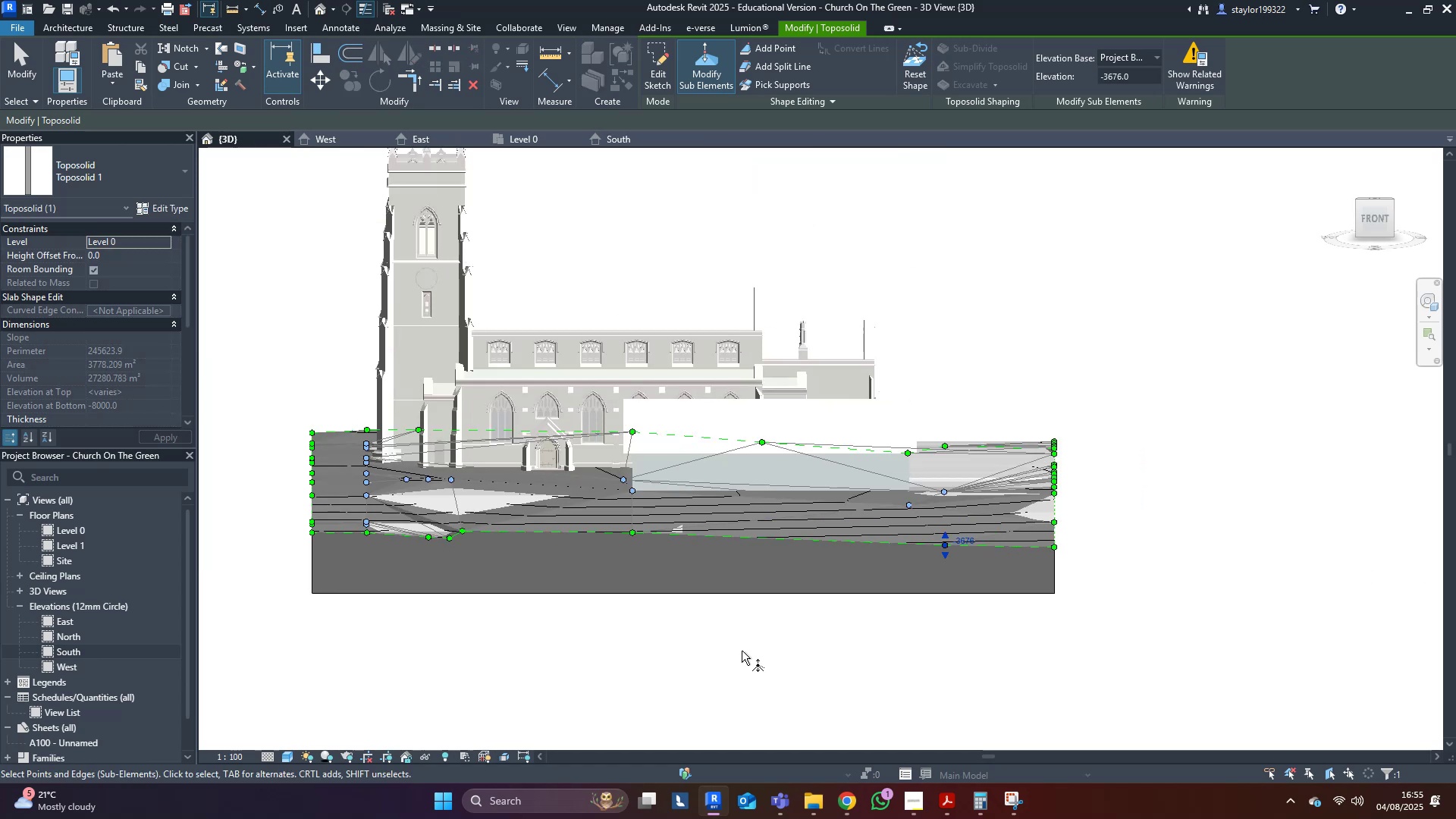 
hold_key(key=ShiftLeft, duration=0.37)
 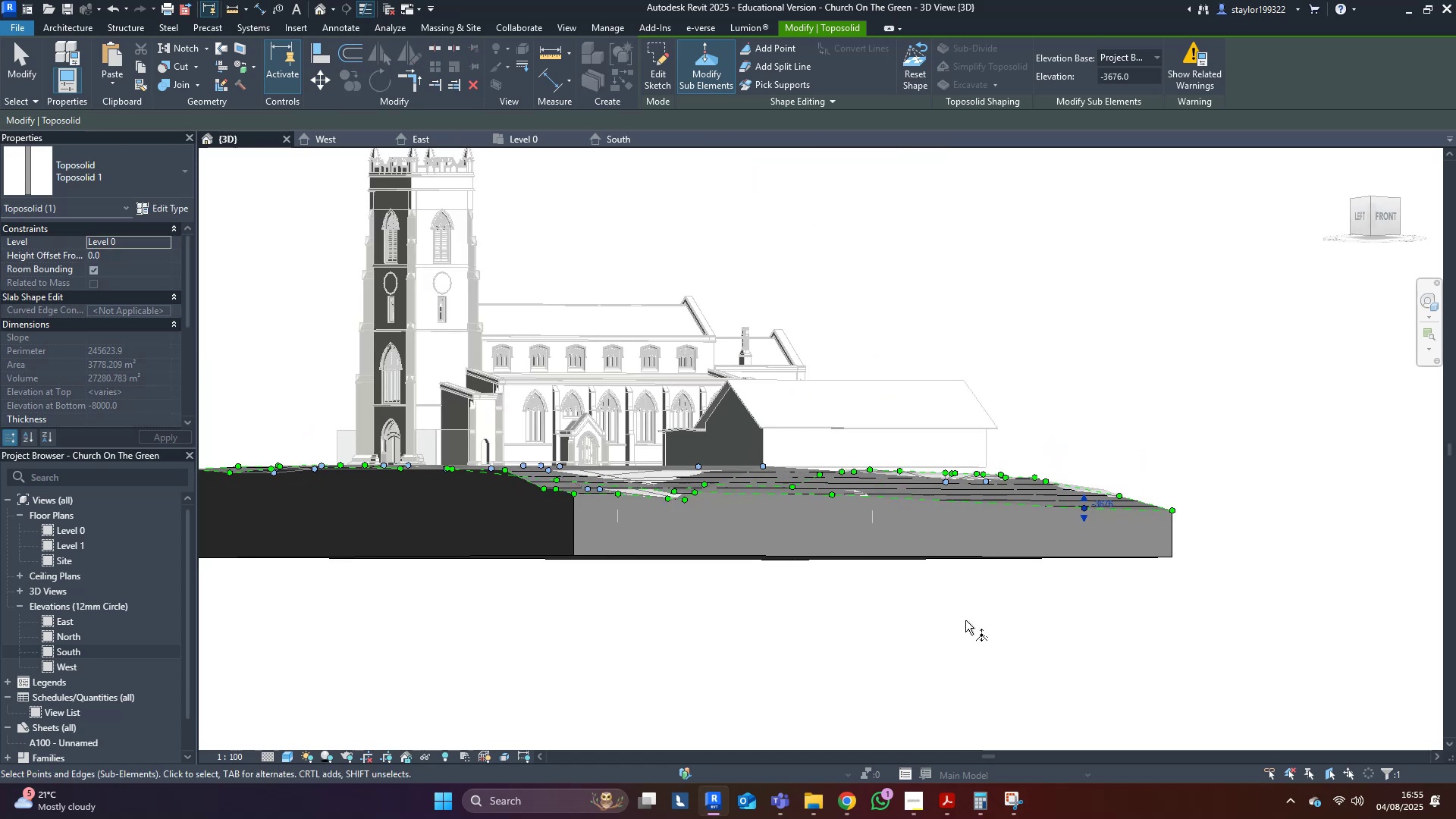 
left_click_drag(start_coordinate=[995, 631], to_coordinate=[1009, 629])
 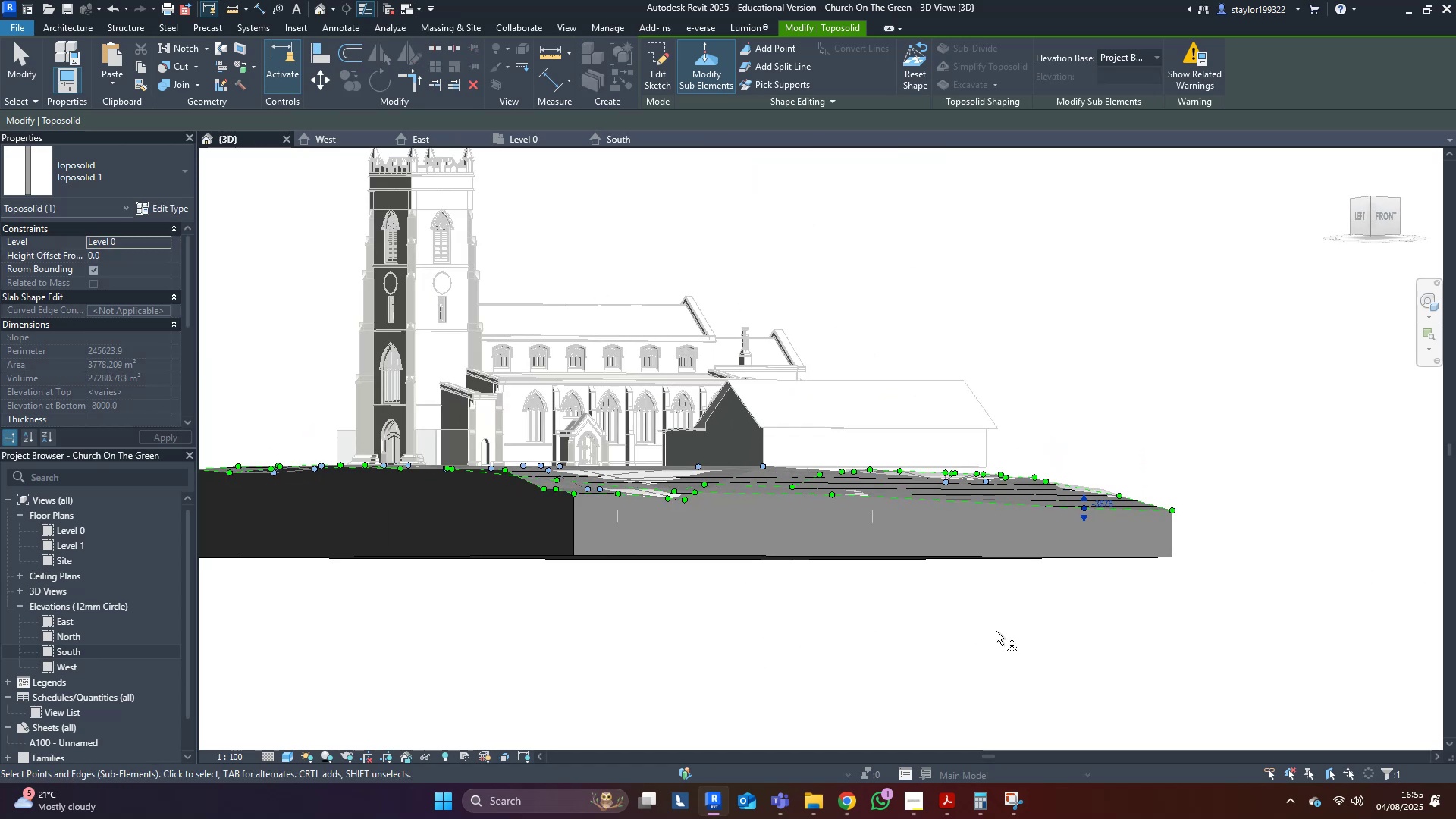 
left_click_drag(start_coordinate=[1019, 623], to_coordinate=[1023, 620])
 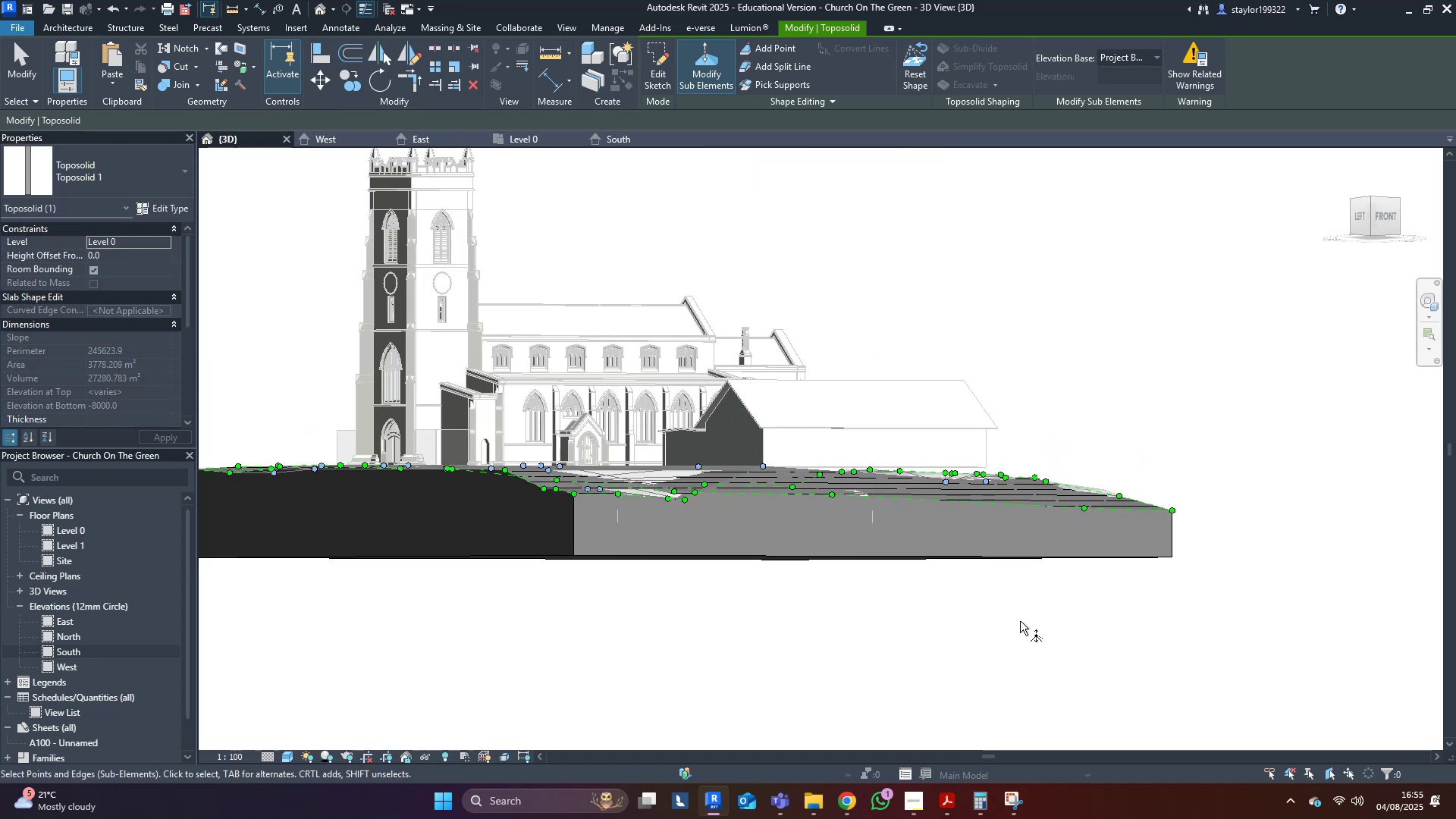 
key(Shift+ShiftLeft)
 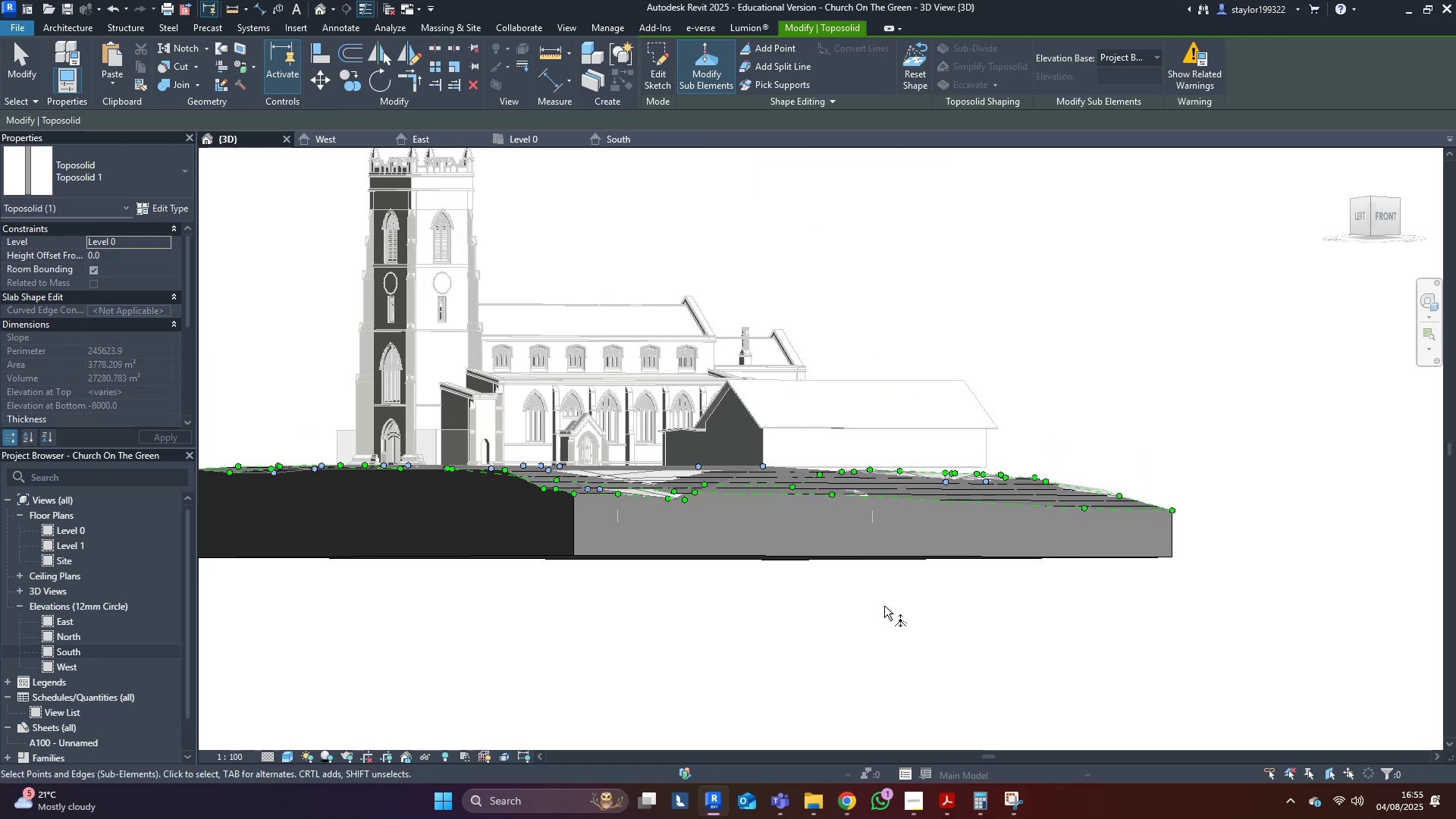 
left_click_drag(start_coordinate=[890, 603], to_coordinate=[893, 599])
 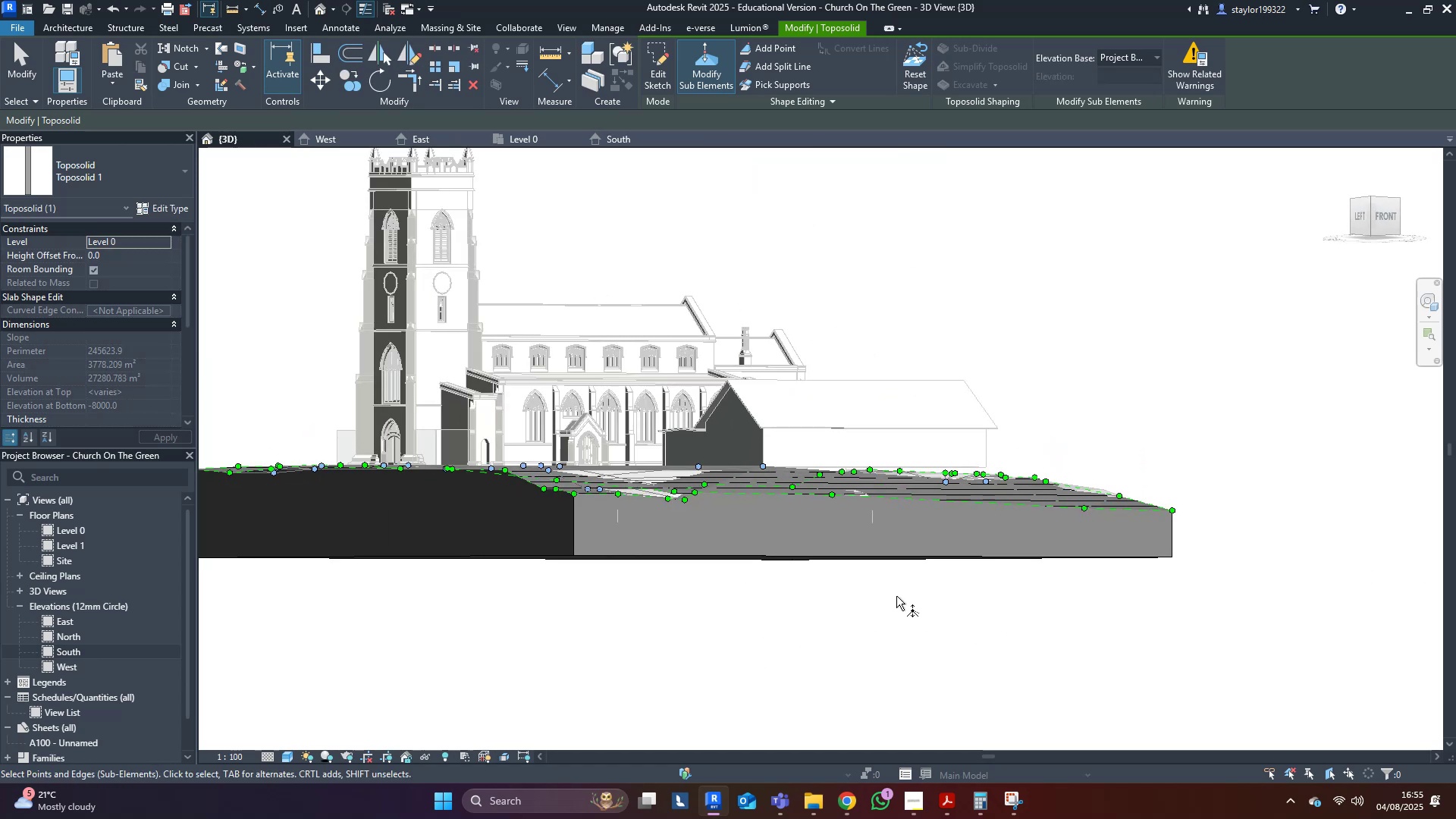 
left_click_drag(start_coordinate=[892, 587], to_coordinate=[889, 583])
 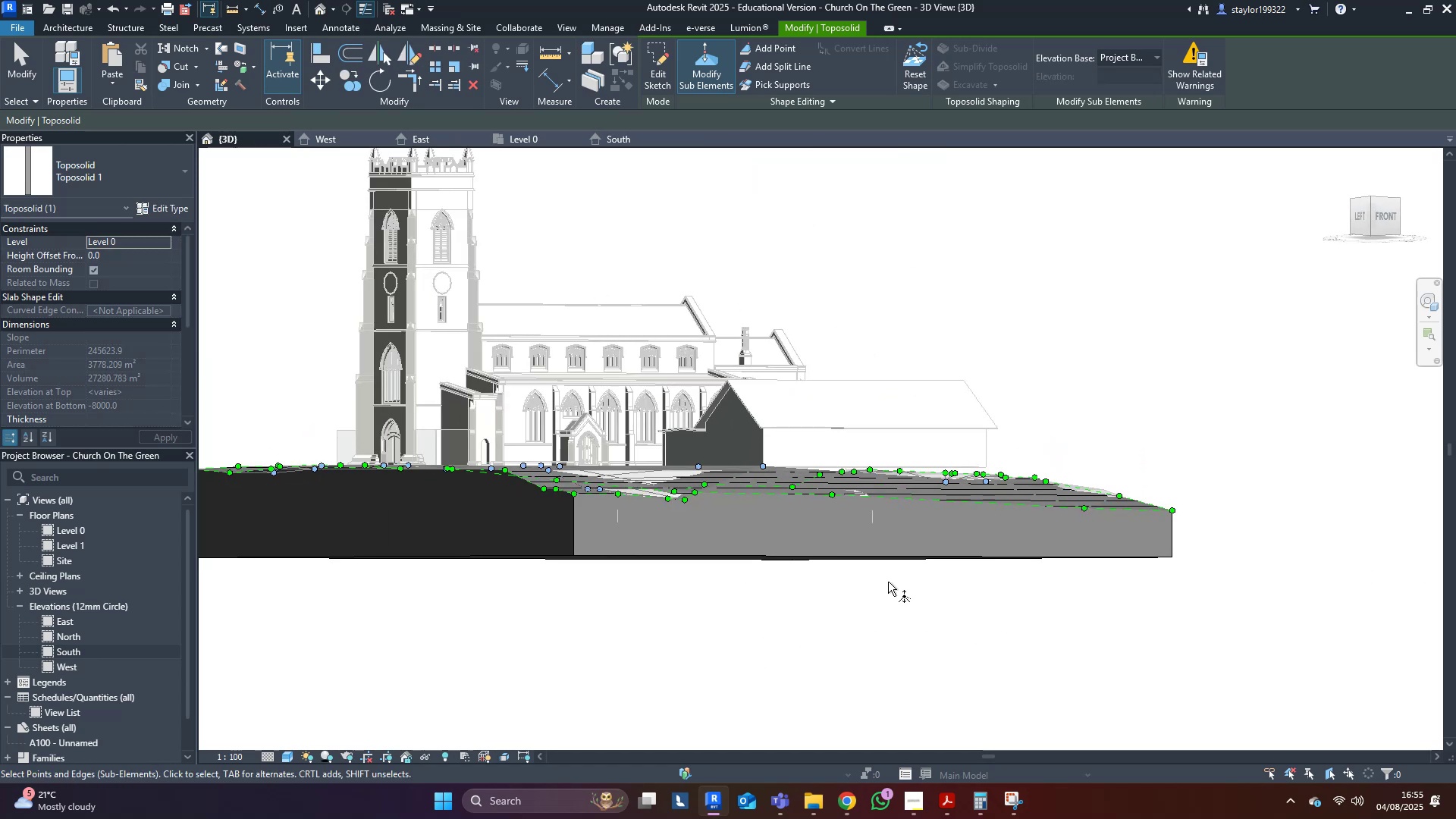 
key(Escape)
 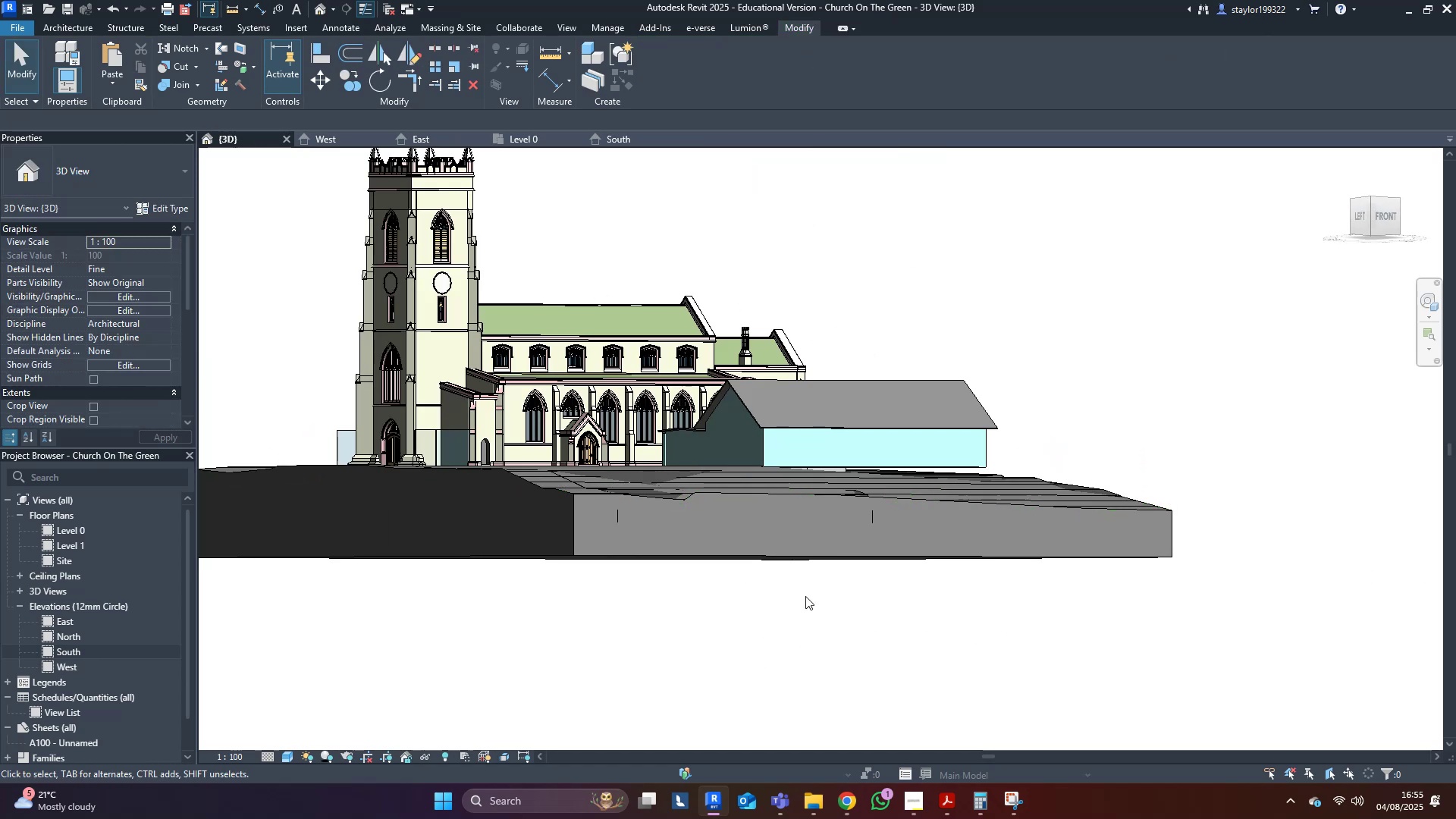 
hold_key(key=ShiftLeft, duration=1.07)
 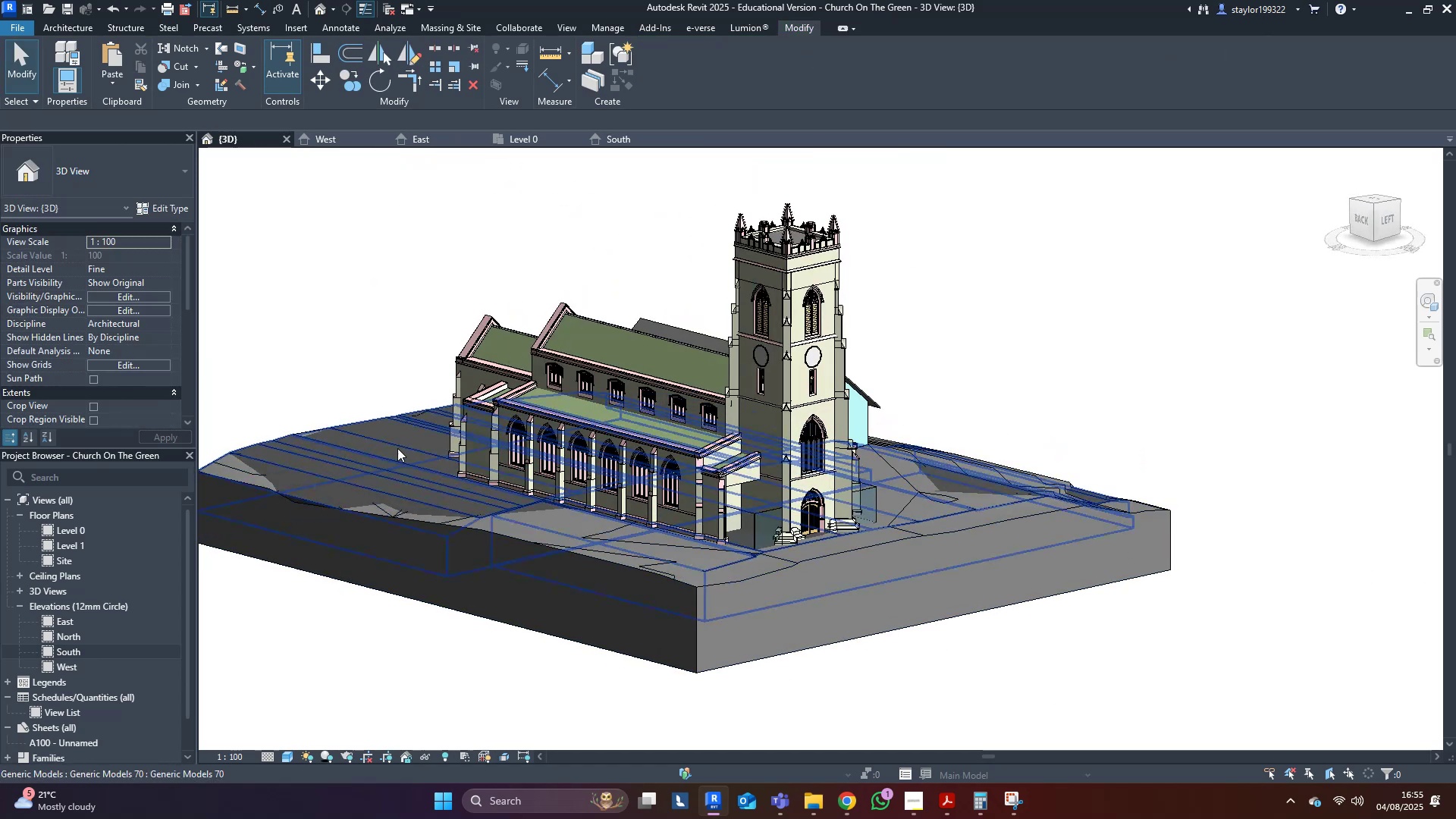 
left_click([391, 447])
 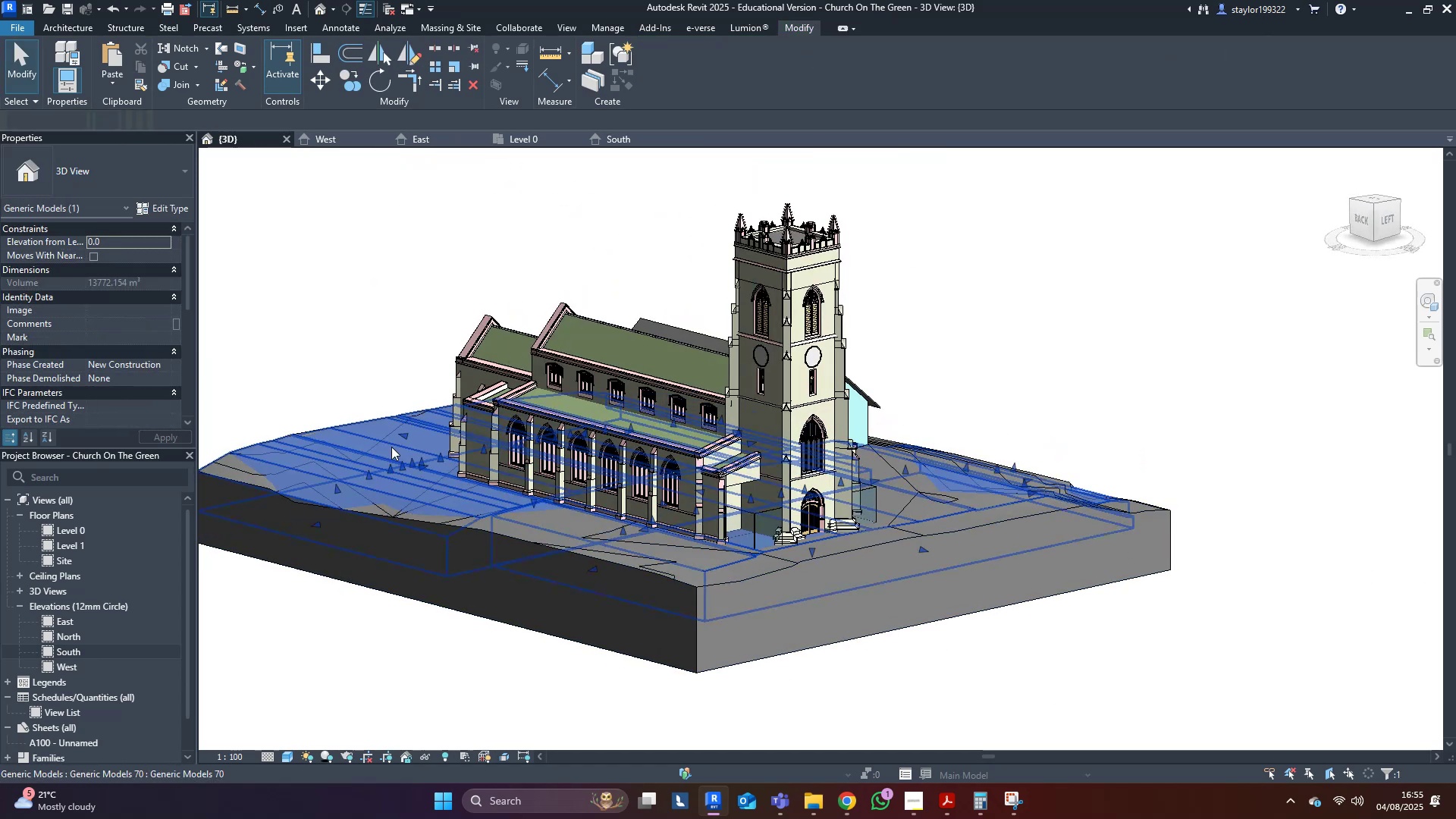 
hold_key(key=ShiftLeft, duration=1.09)
 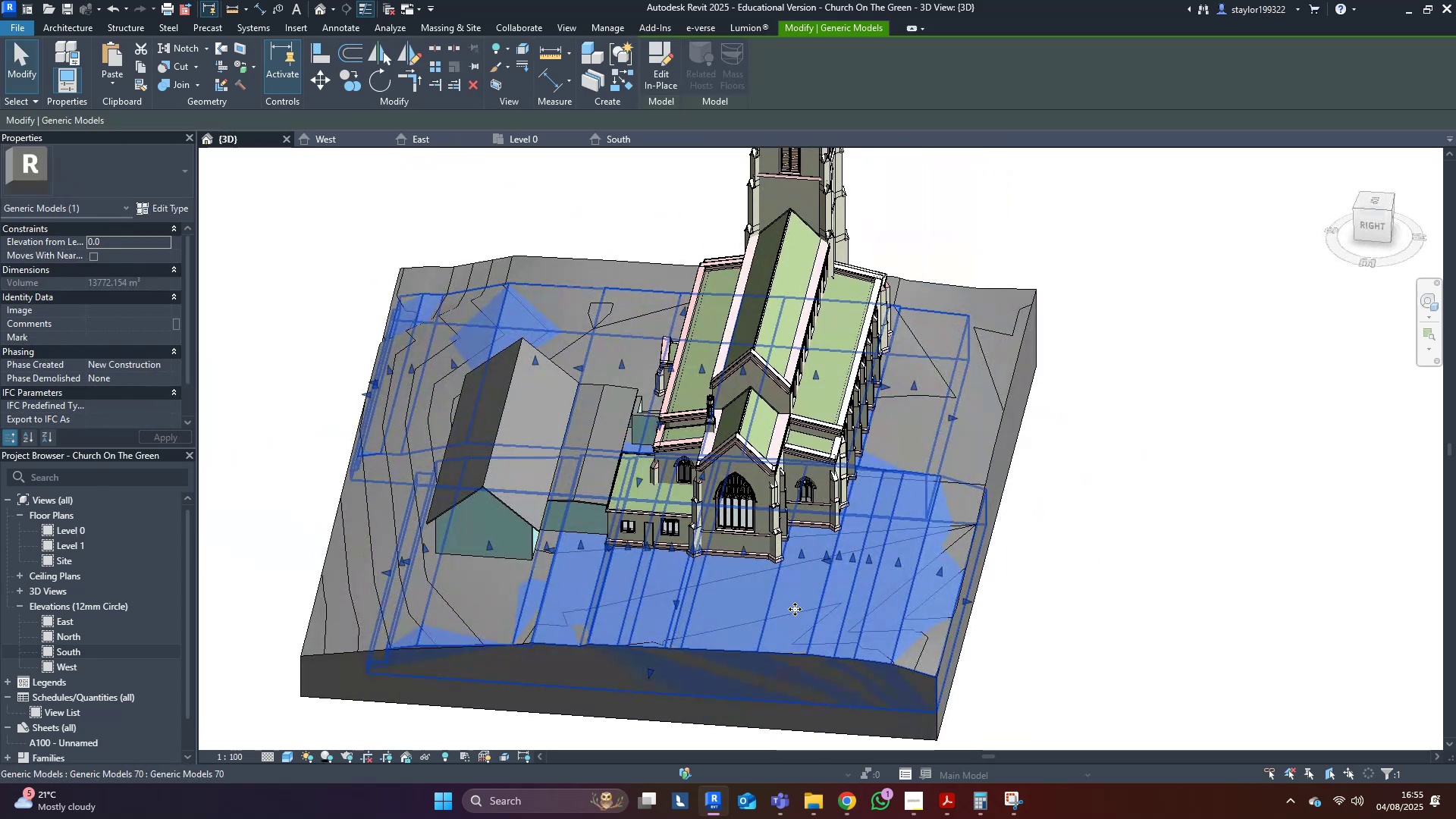 
key(Delete)
 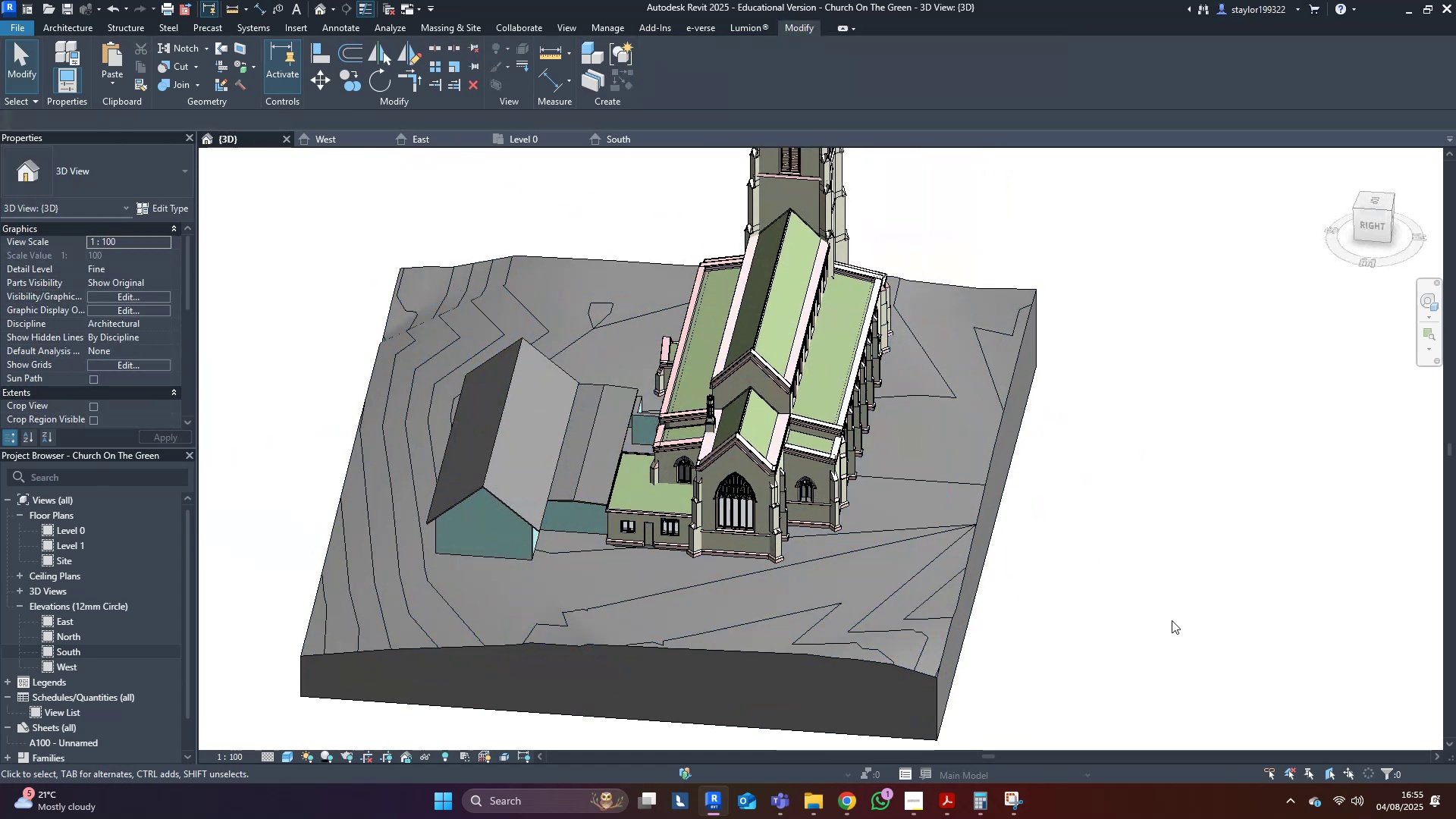 
key(Backslash)
 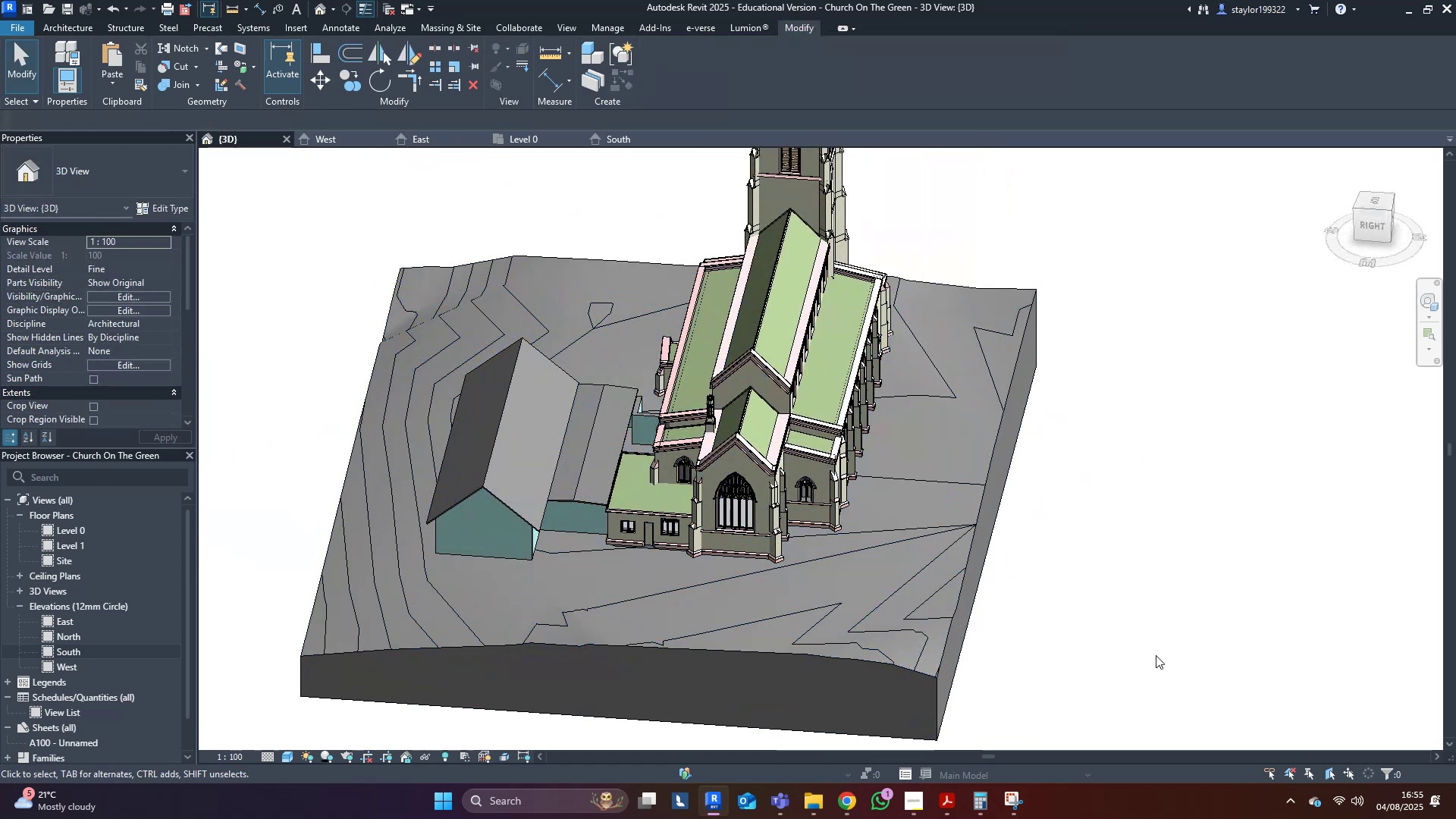 
hold_key(key=ShiftLeft, duration=1.54)
 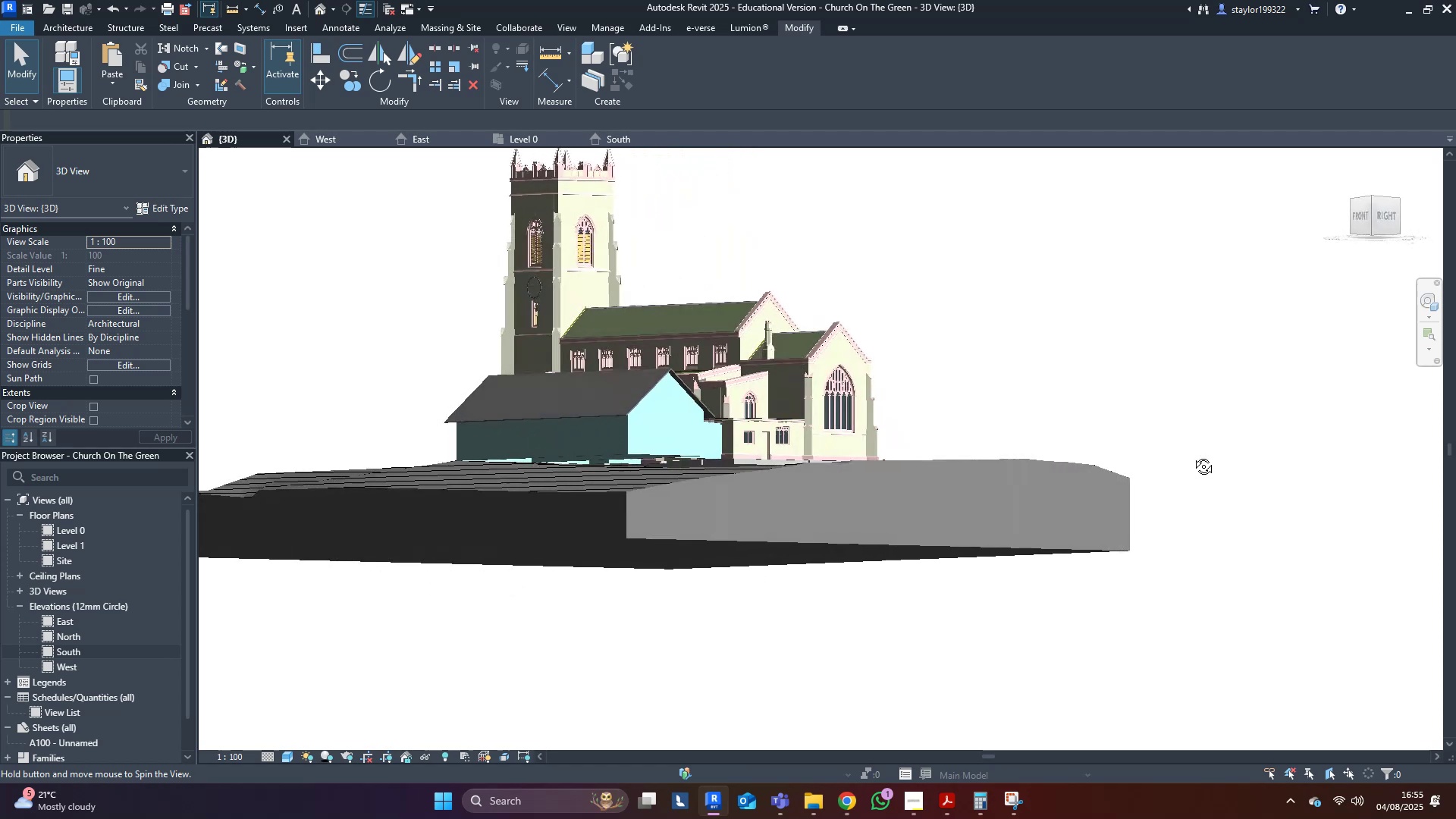 
hold_key(key=ShiftLeft, duration=1.52)
 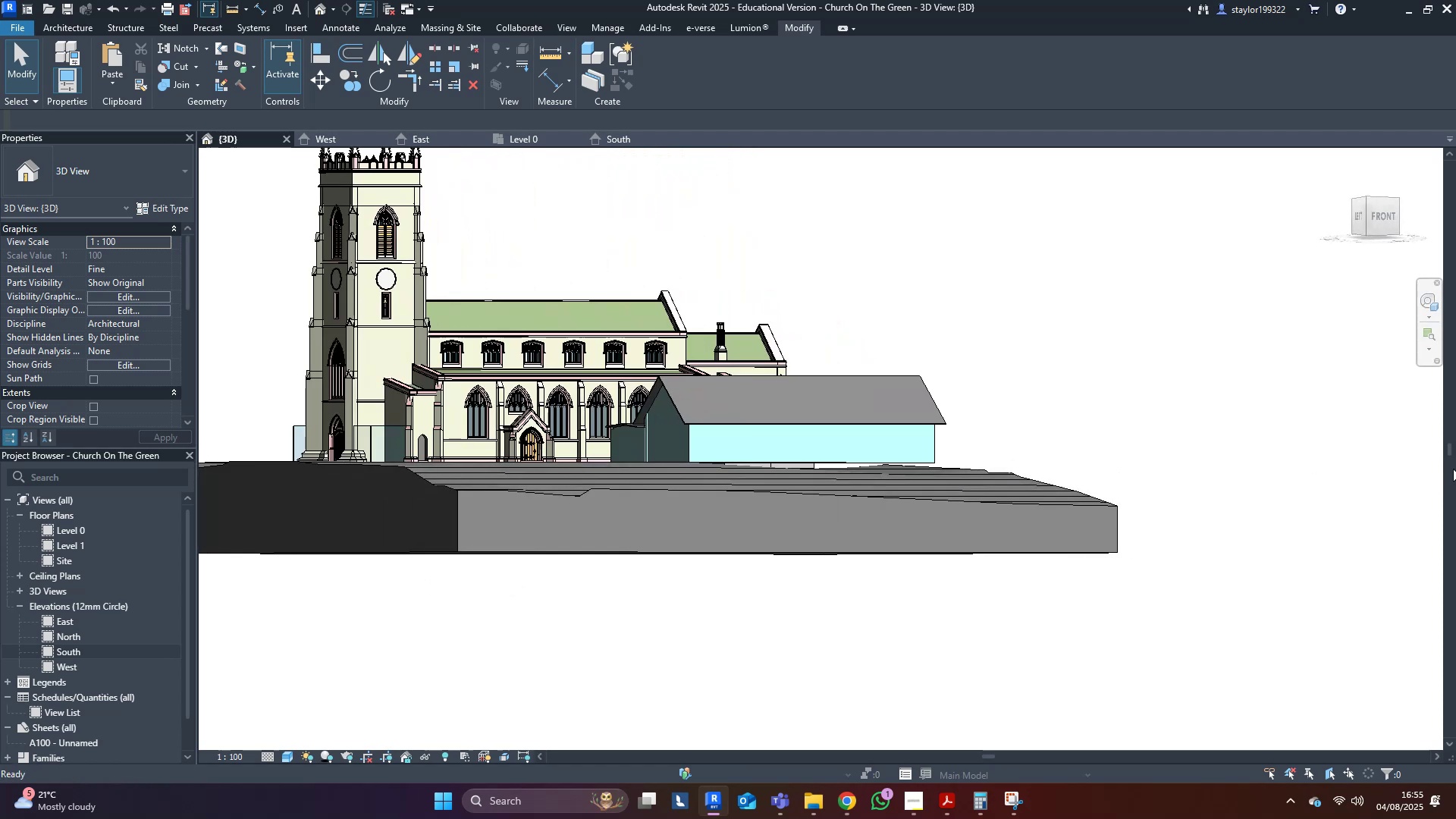 
hold_key(key=ShiftLeft, duration=0.56)
 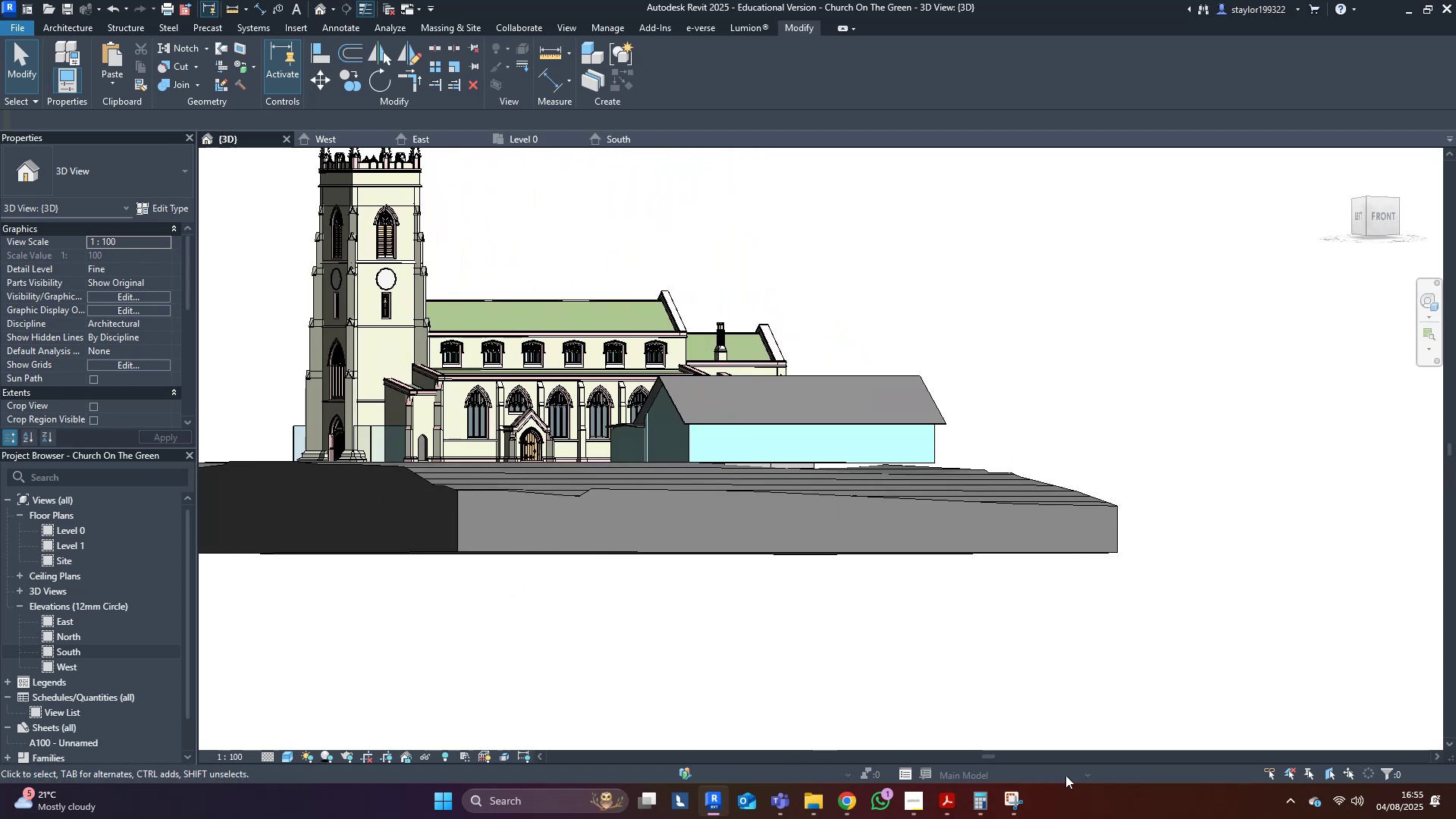 
hold_key(key=ShiftLeft, duration=0.59)
 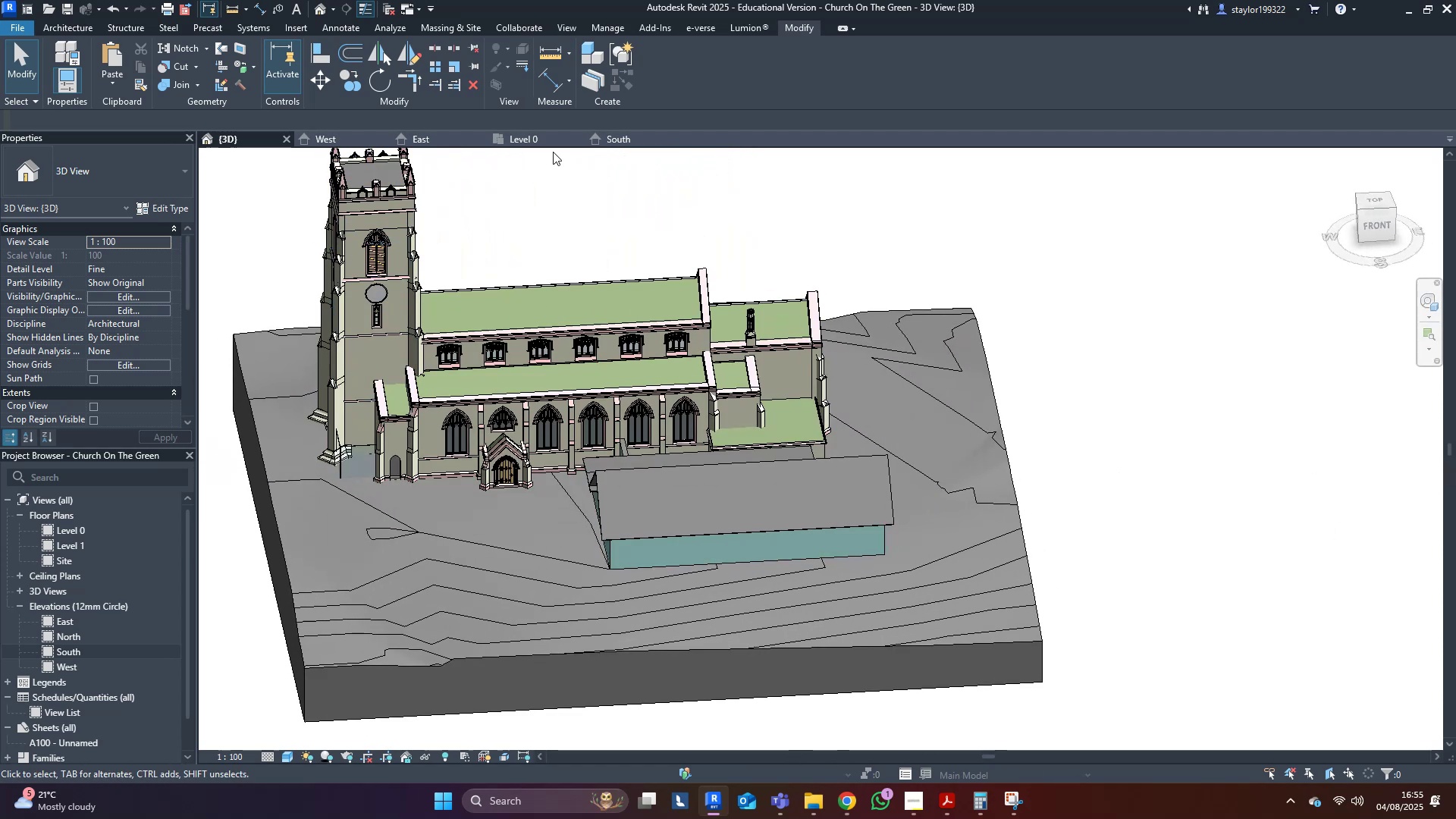 
left_click([622, 135])
 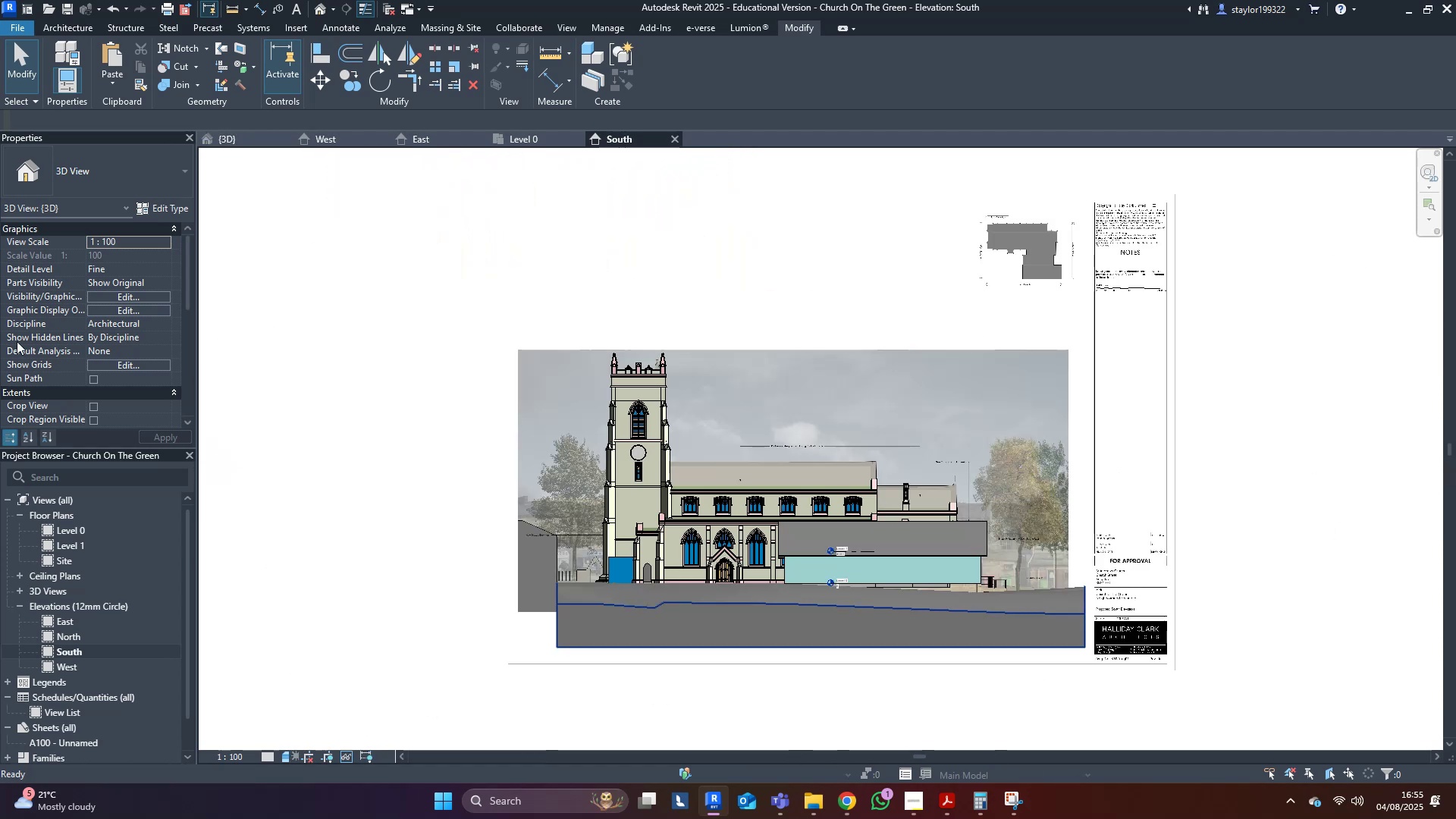 
scroll: coordinate [1016, 596], scroll_direction: up, amount: 8.0
 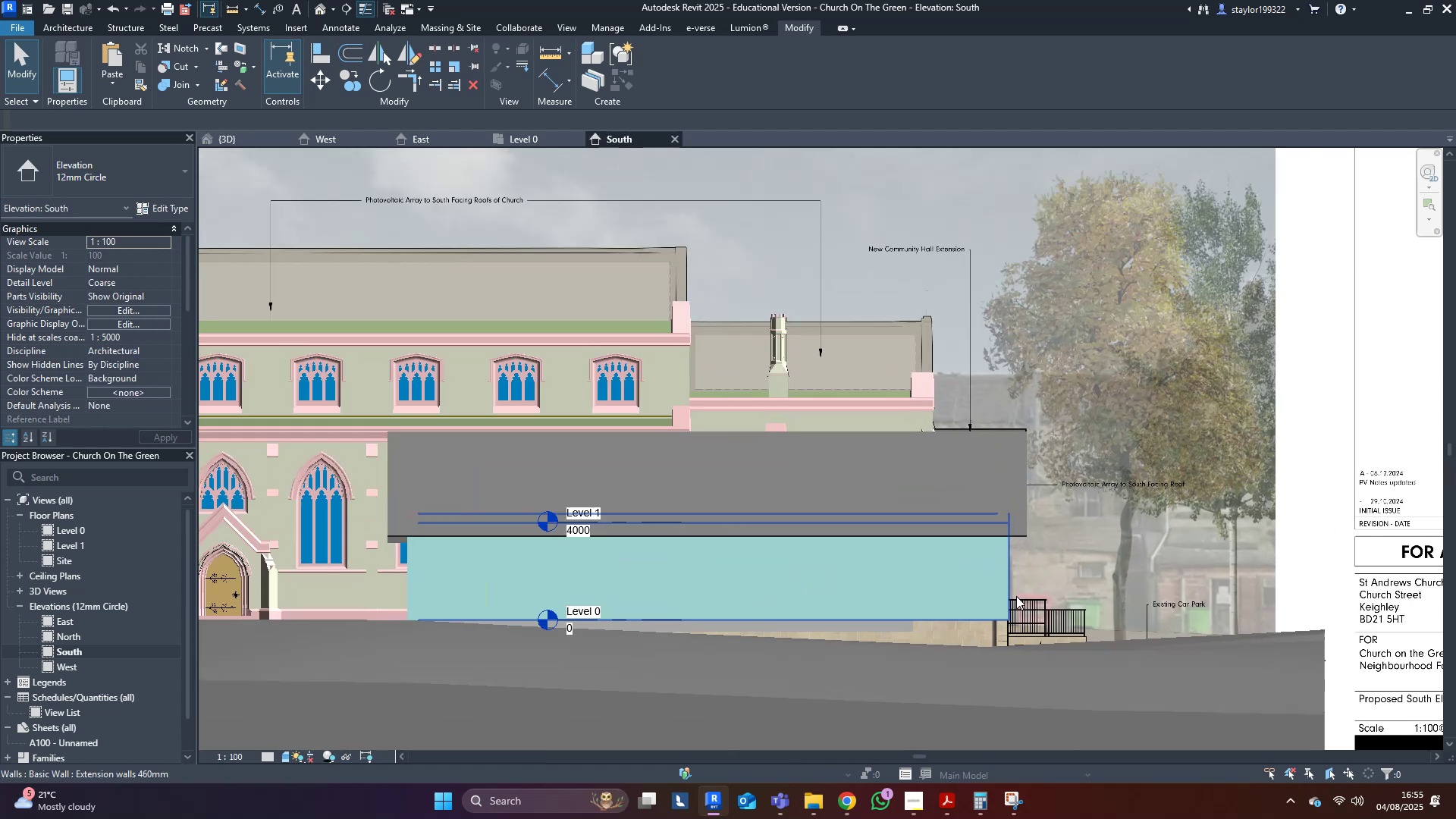 
type(wfsd)
 